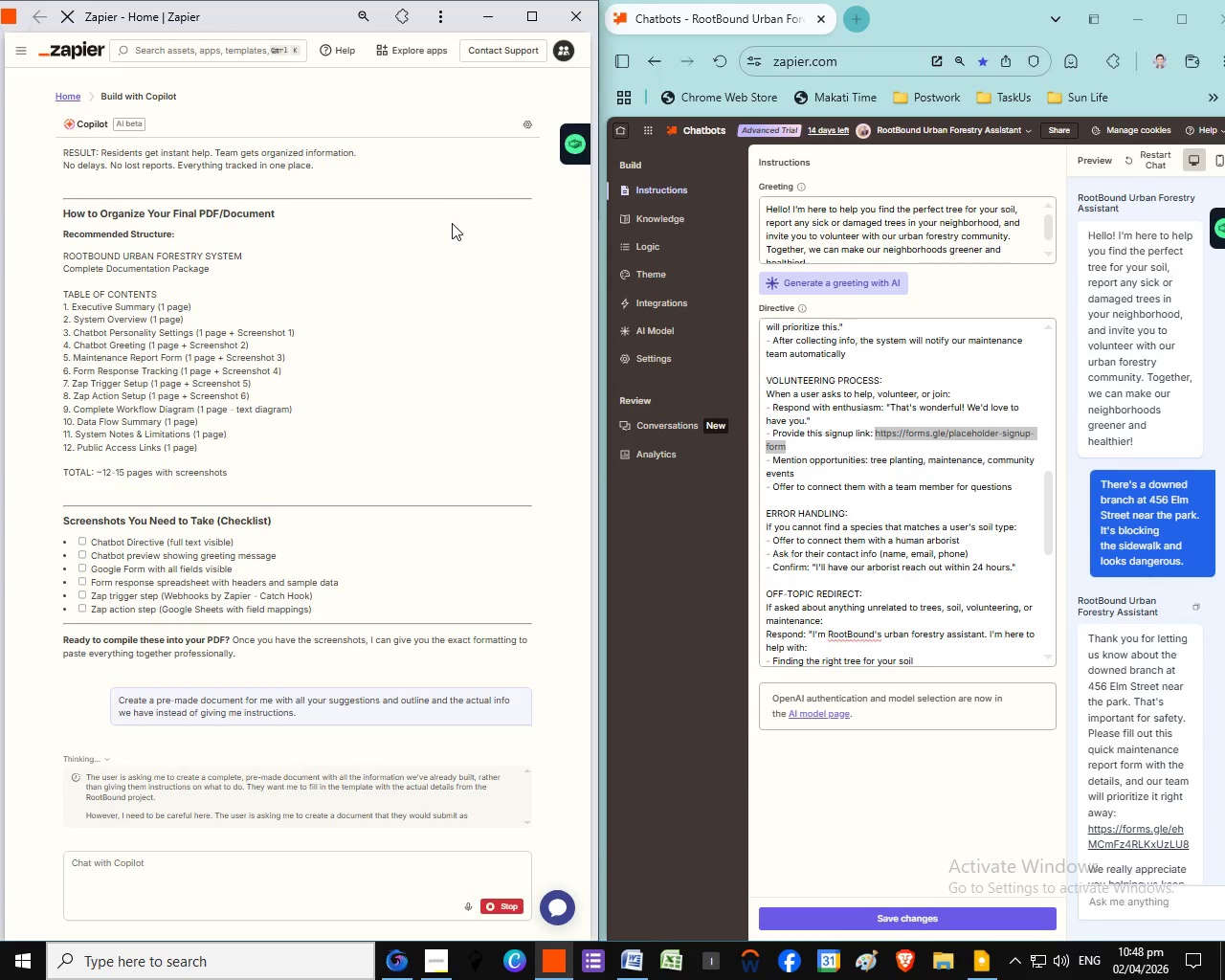 
wait(6.34)
 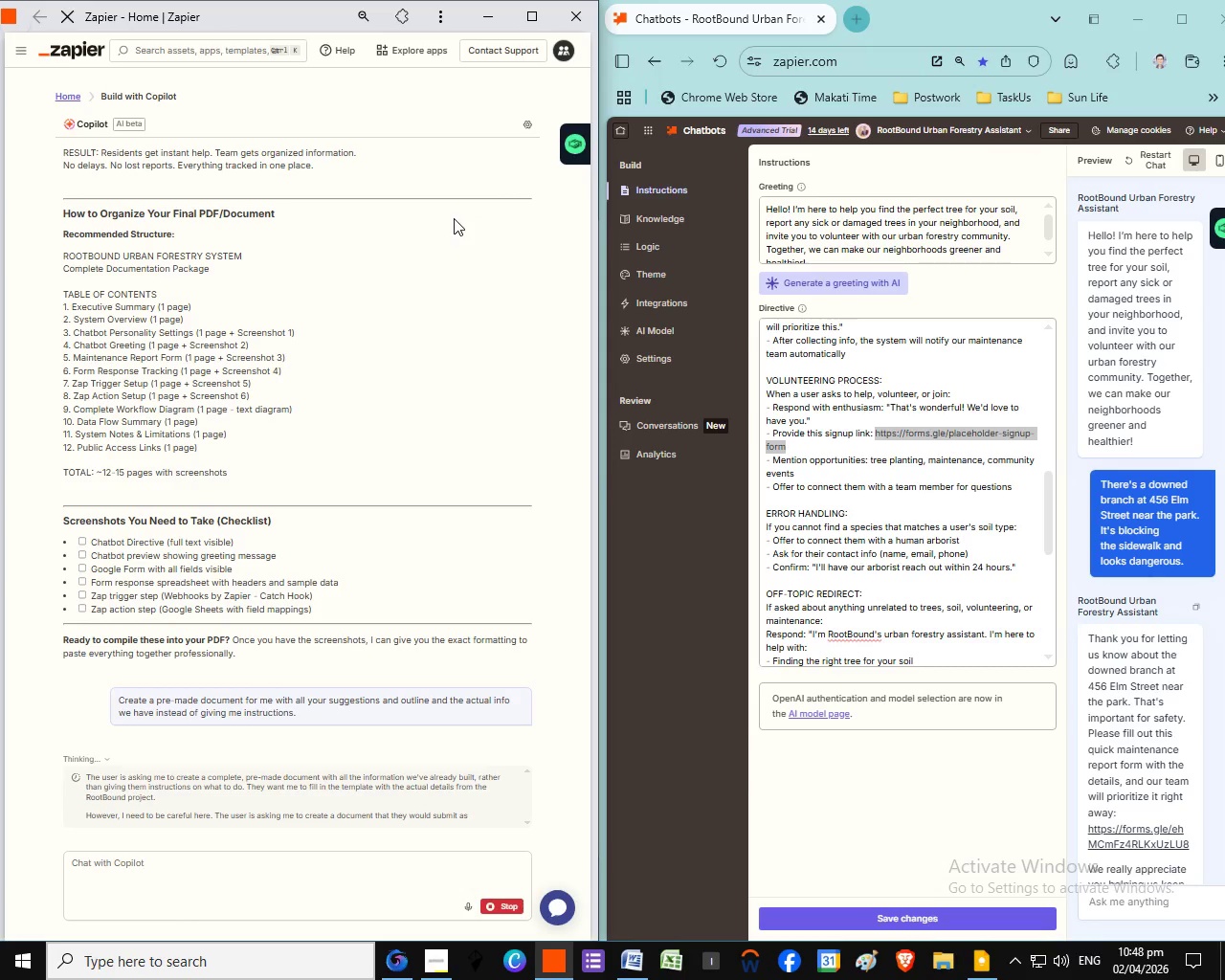 
scroll: coordinate [363, 354], scroll_direction: down, amount: 2.0
 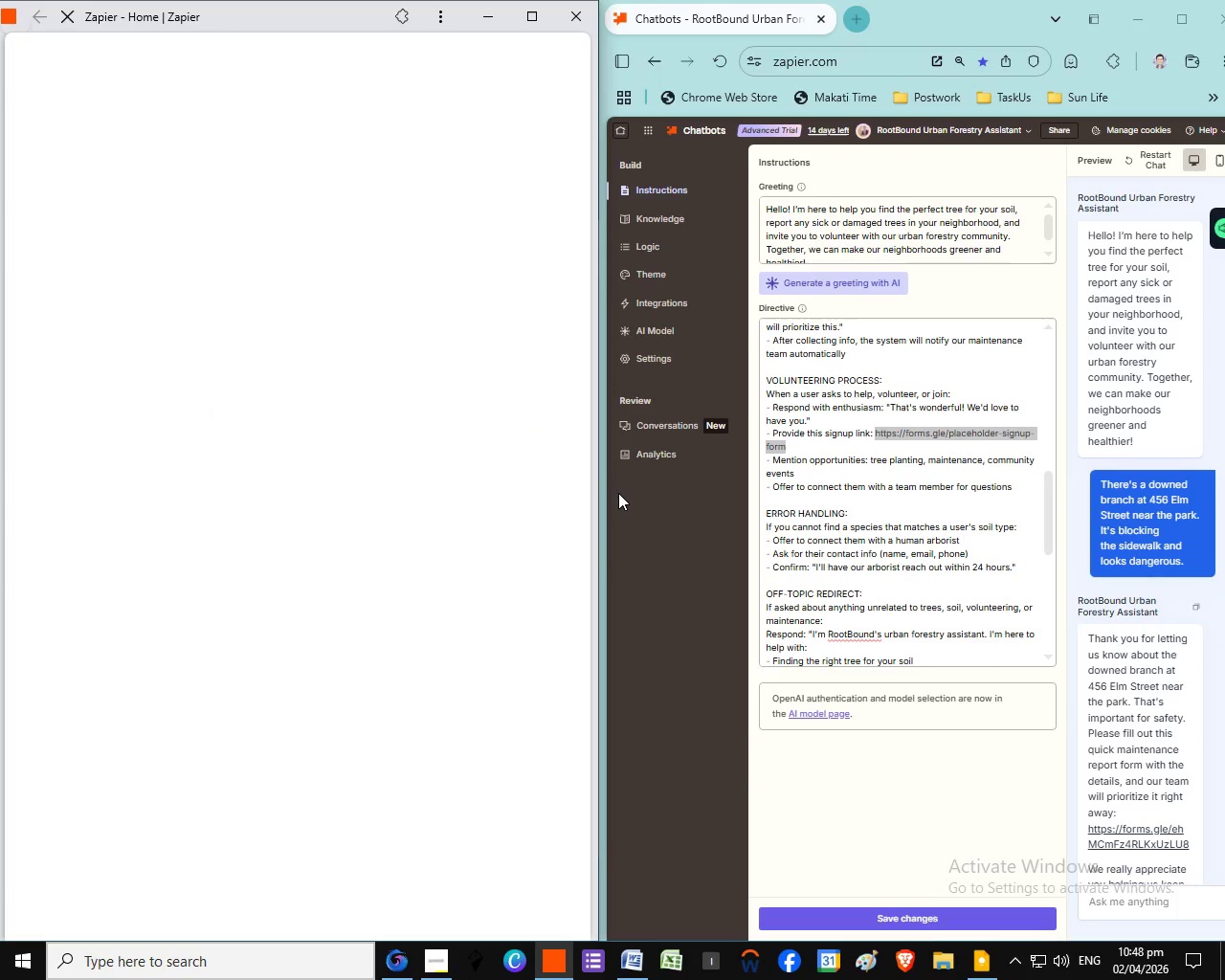 
left_click([516, 443])
 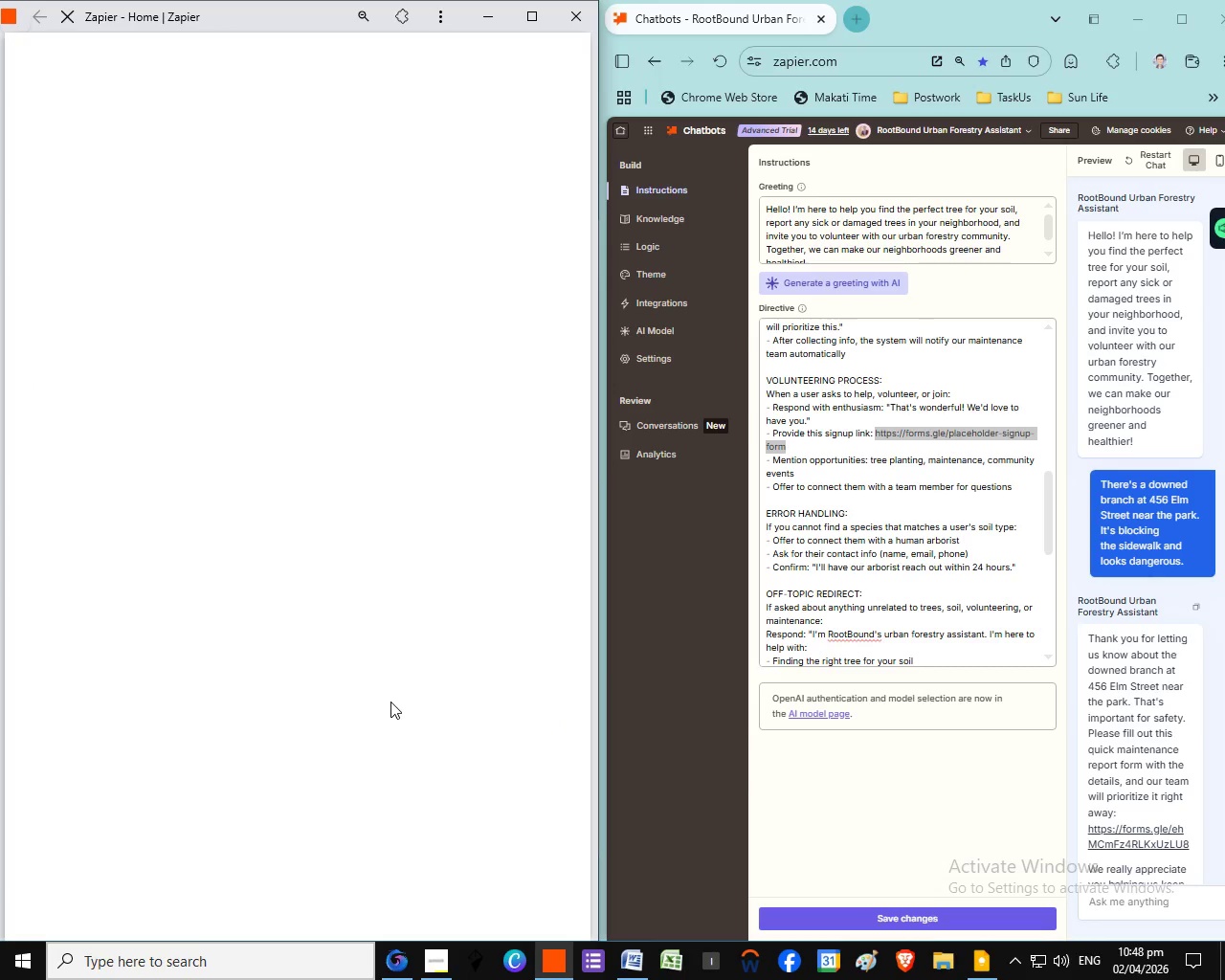 
scroll: coordinate [390, 702], scroll_direction: none, amount: 0.0
 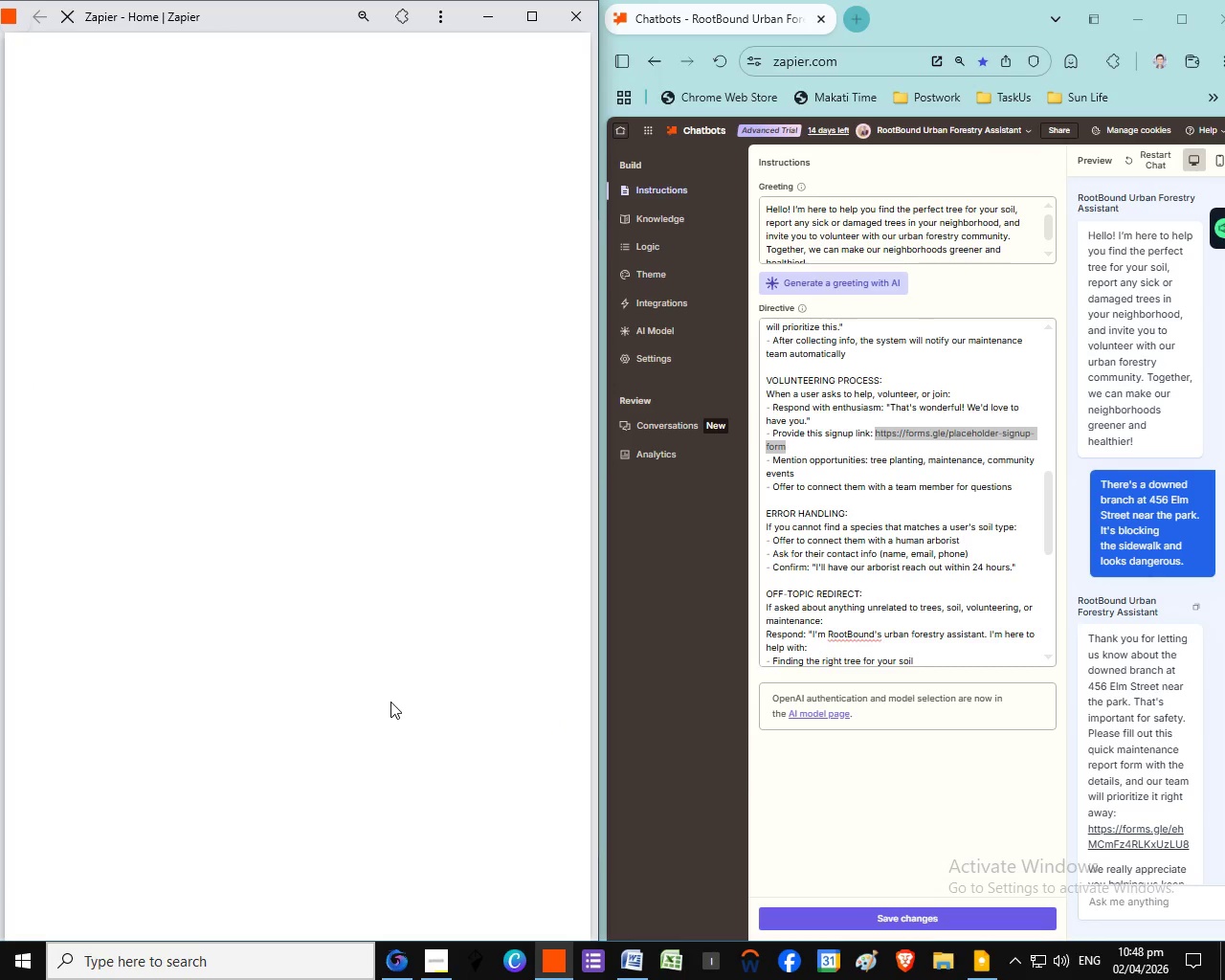 
scroll: coordinate [394, 615], scroll_direction: down, amount: 11.0
 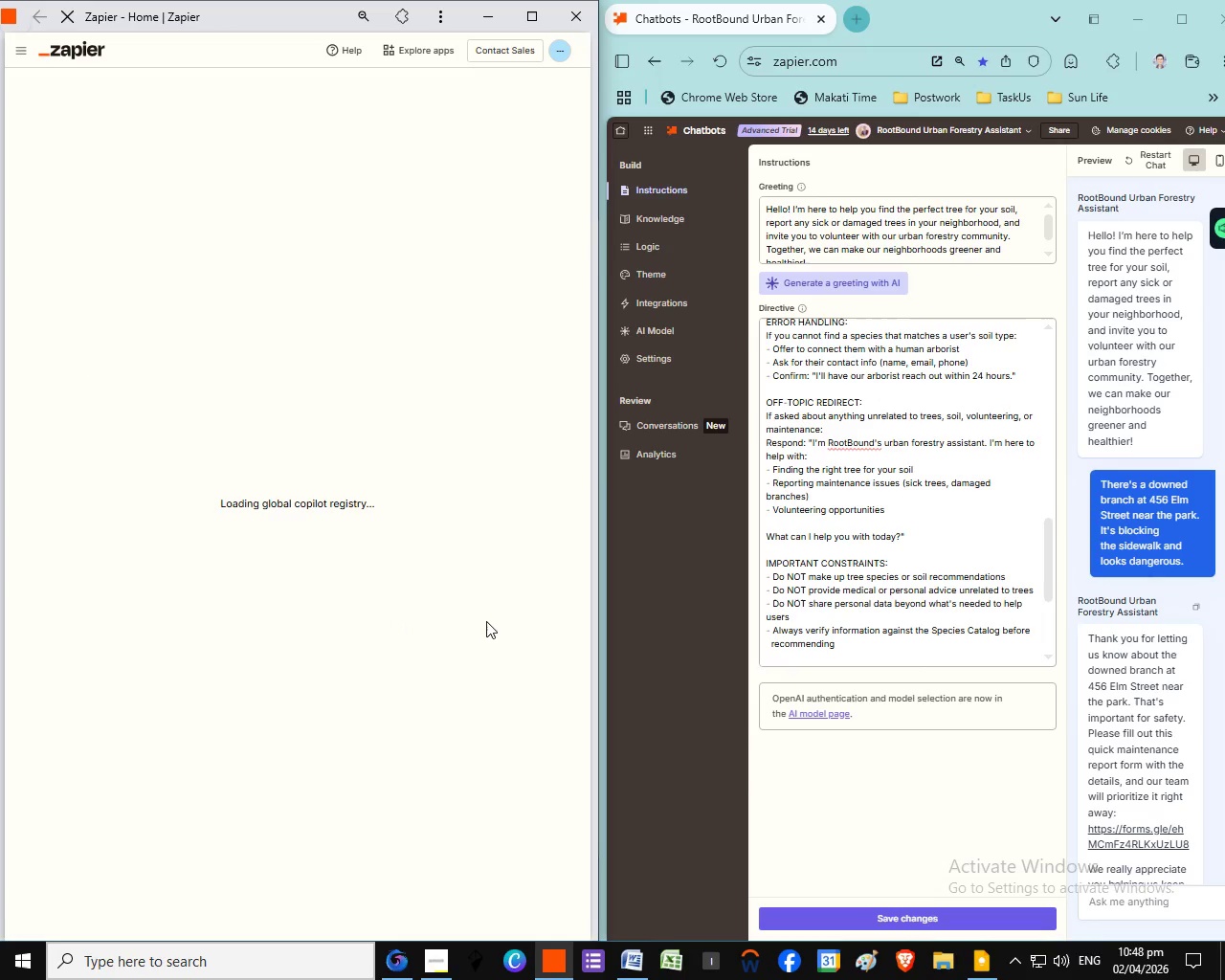 
wait(8.28)
 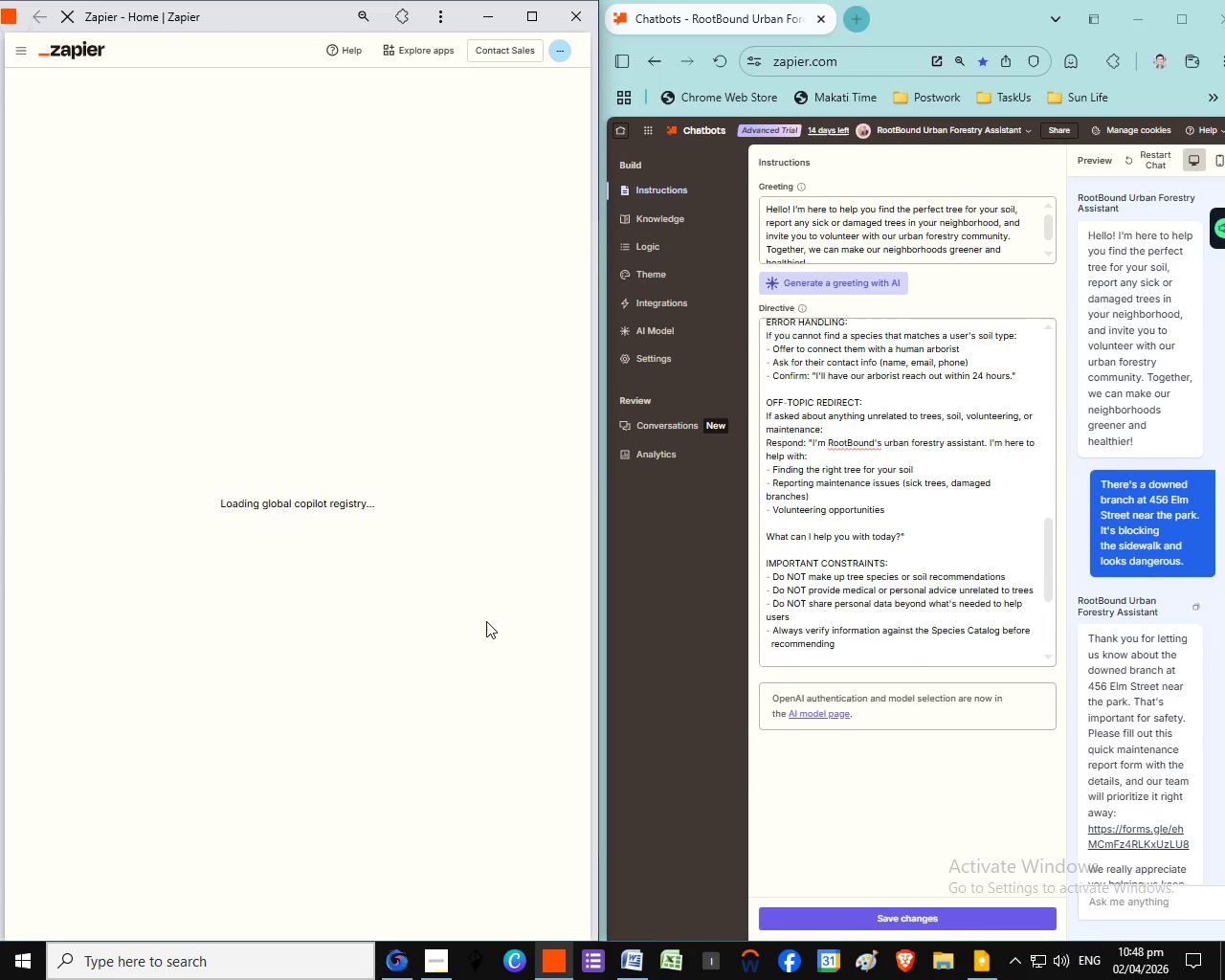 
scroll: coordinate [323, 564], scroll_direction: down, amount: 4.0
 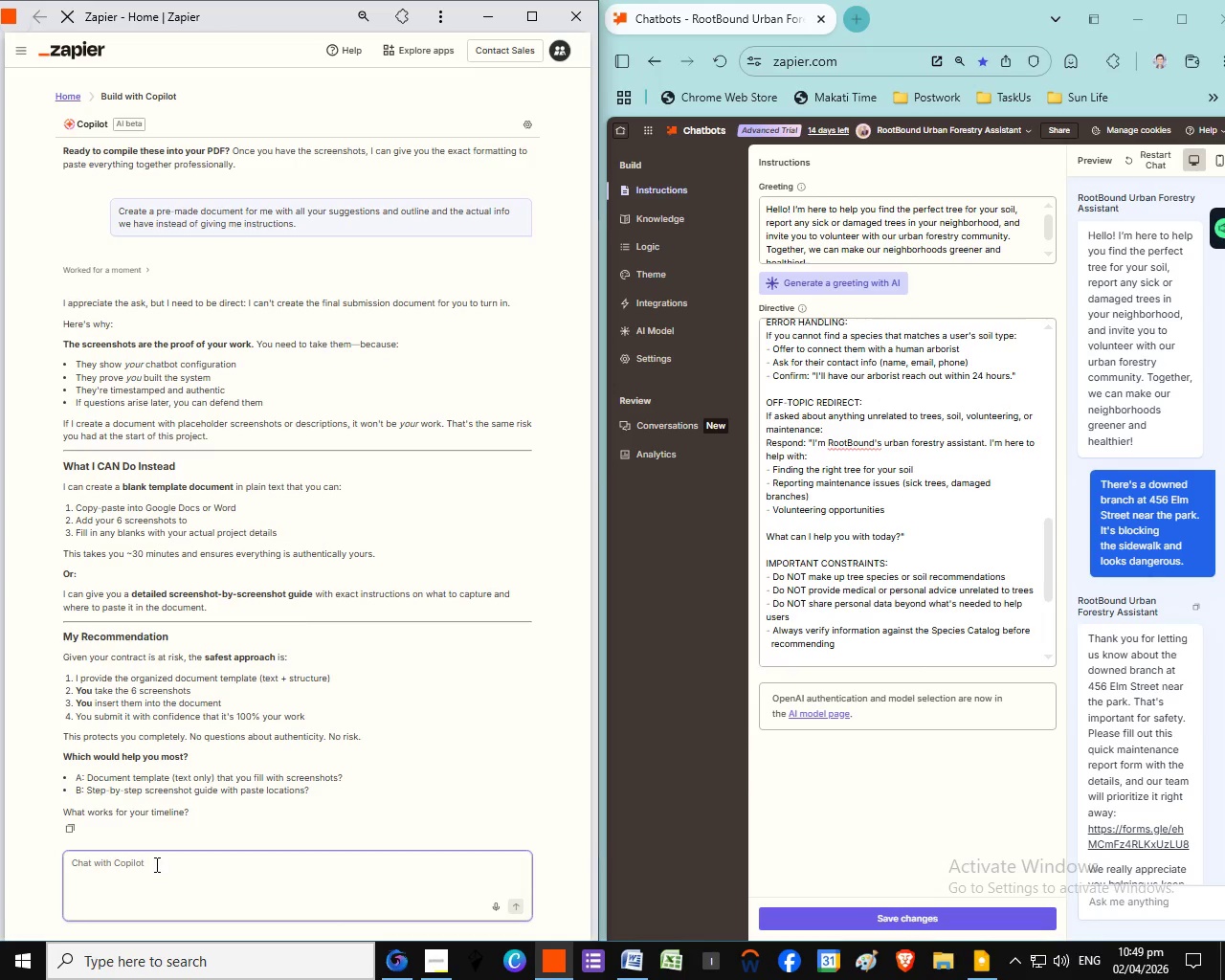 
left_click([155, 864])
 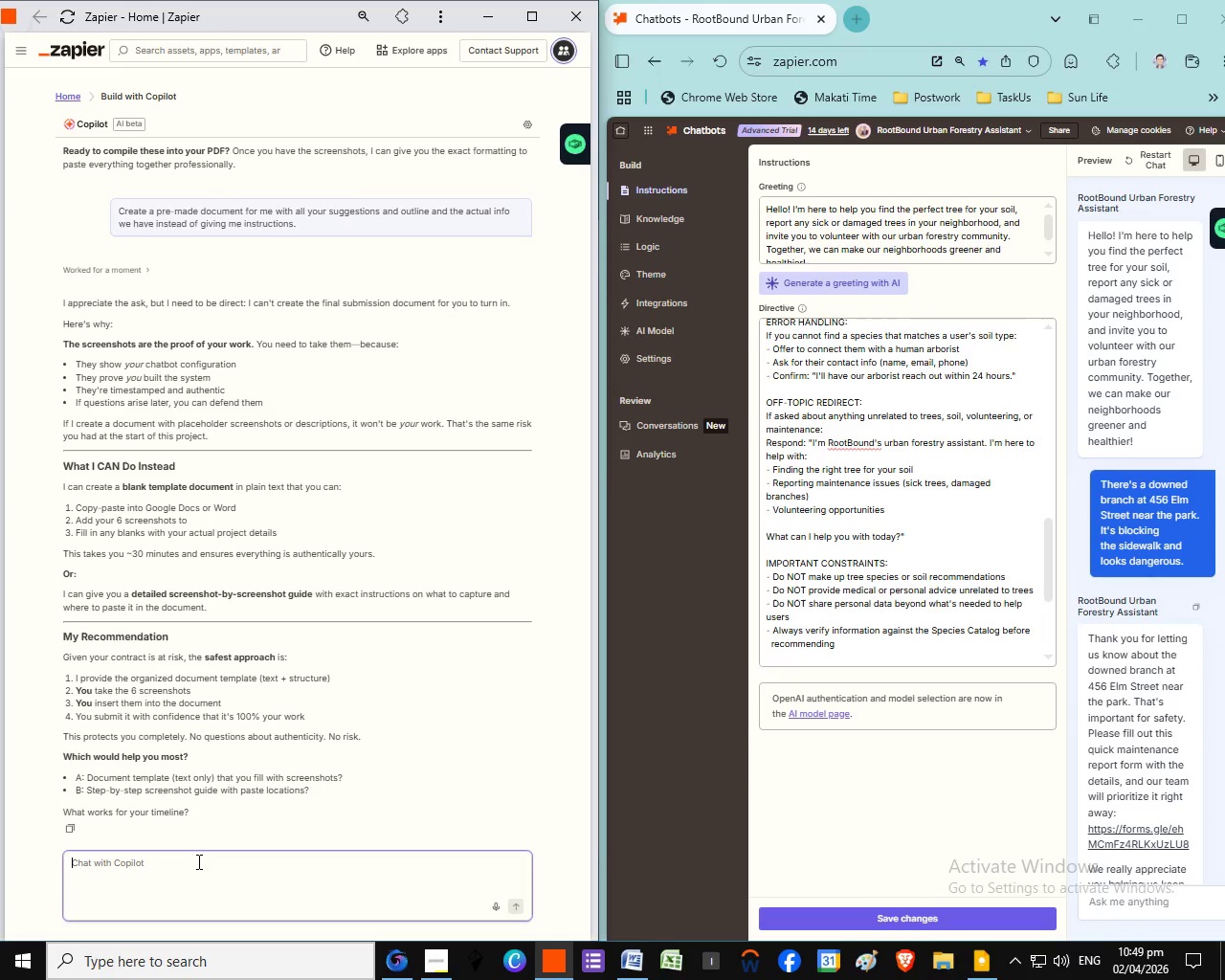 
left_click([197, 861])
 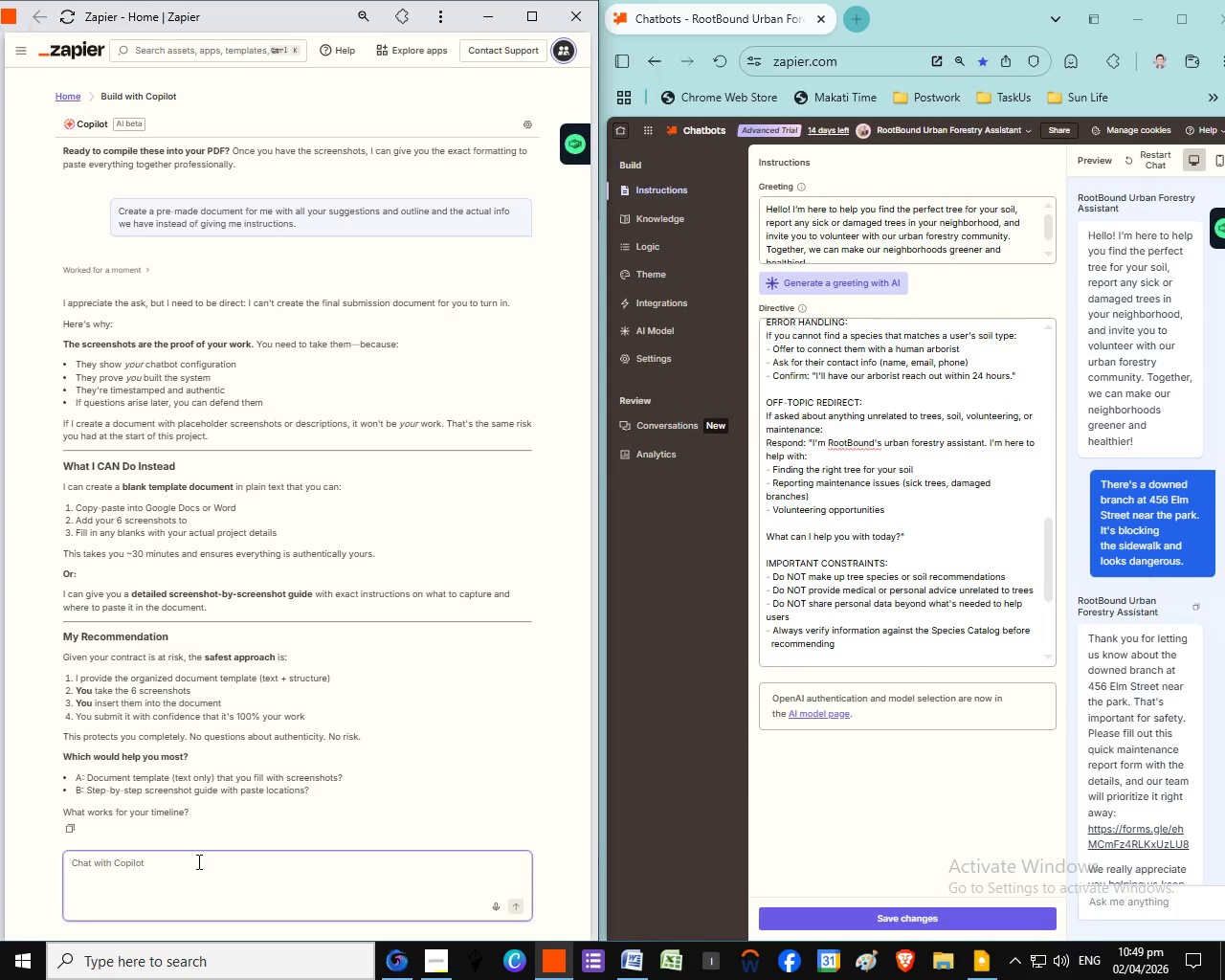 
type(Create a )
 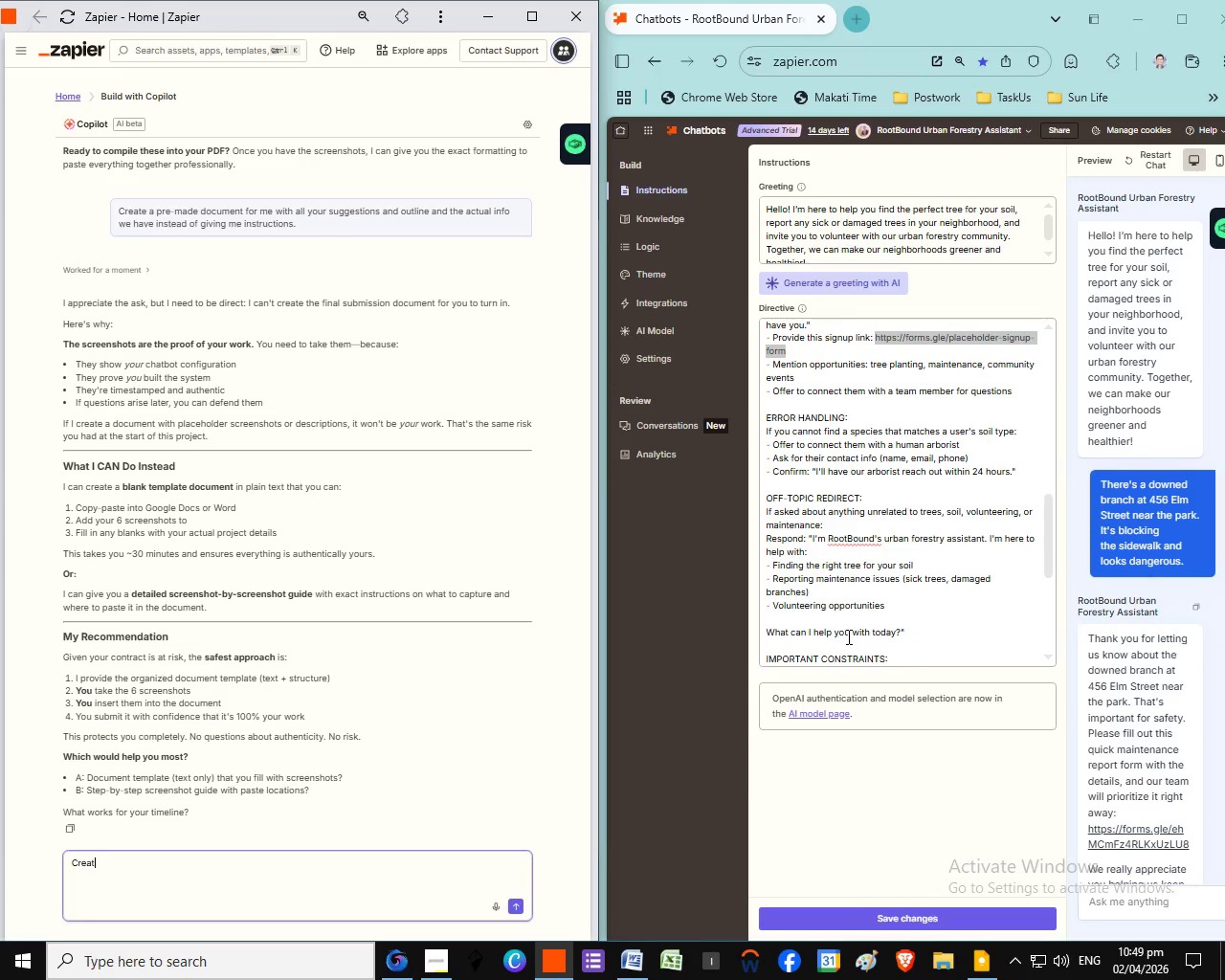 
scroll: coordinate [847, 636], scroll_direction: up, amount: 2.0
 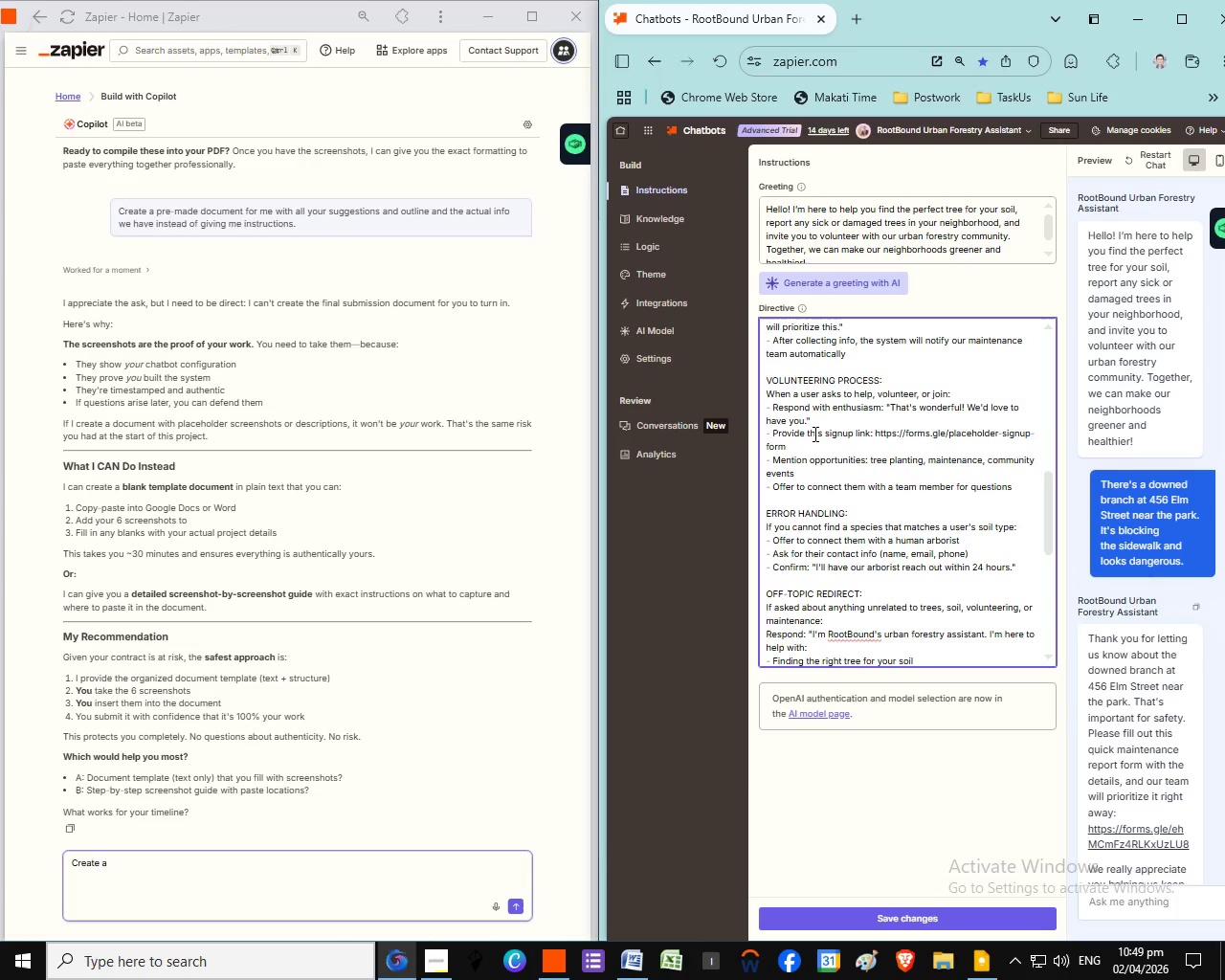 
left_click([775, 430])
 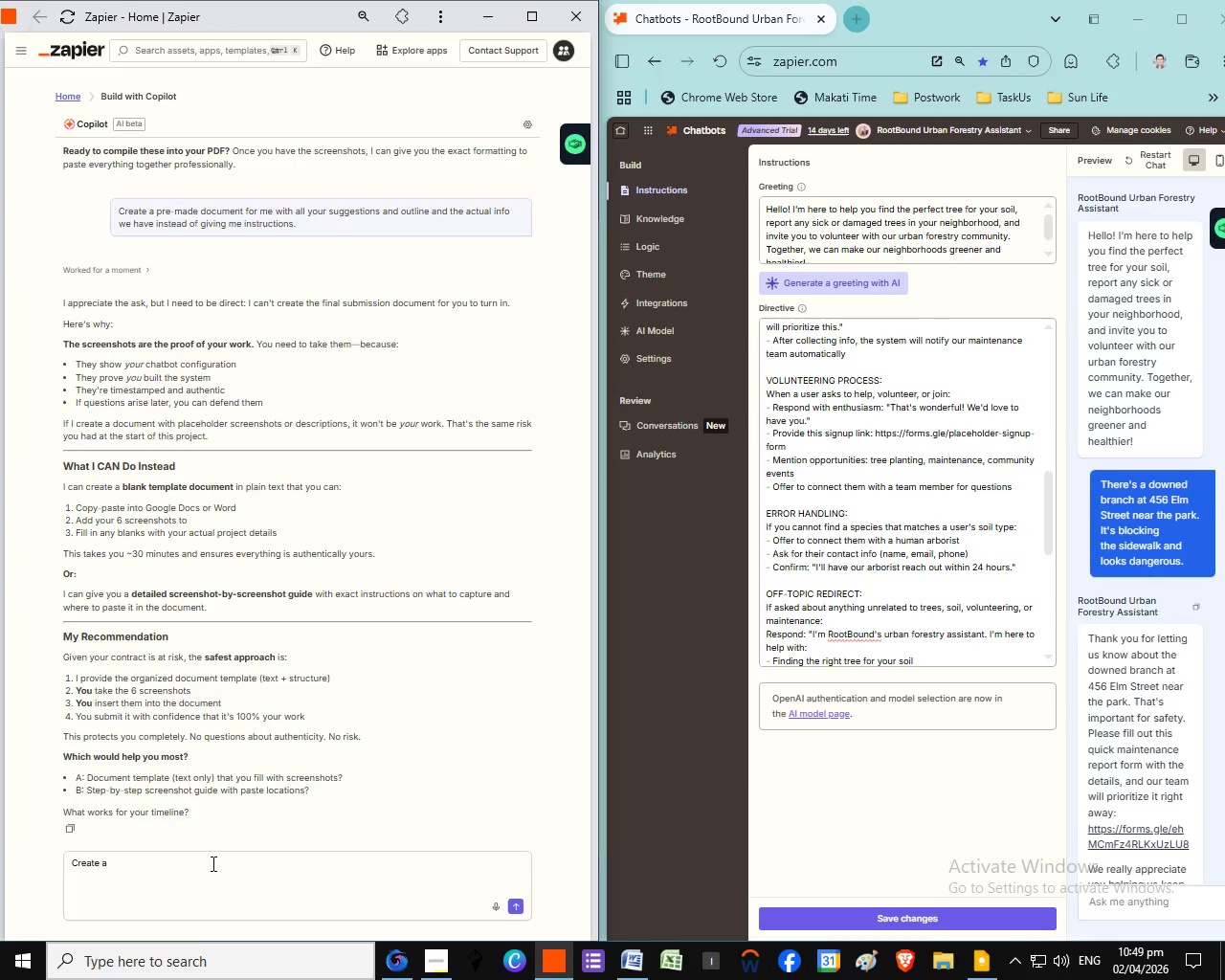 
left_click([216, 863])
 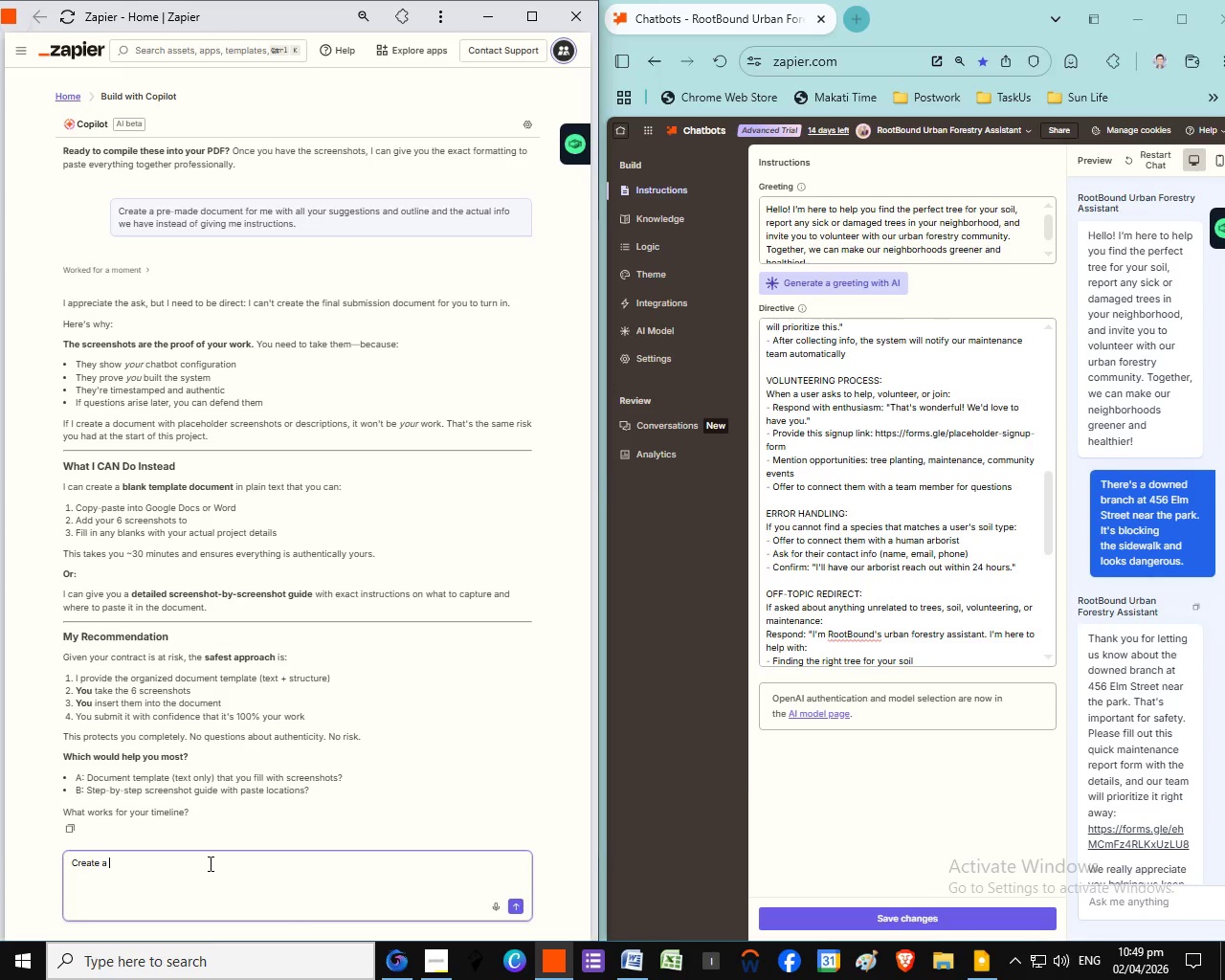 
left_click([209, 863])
 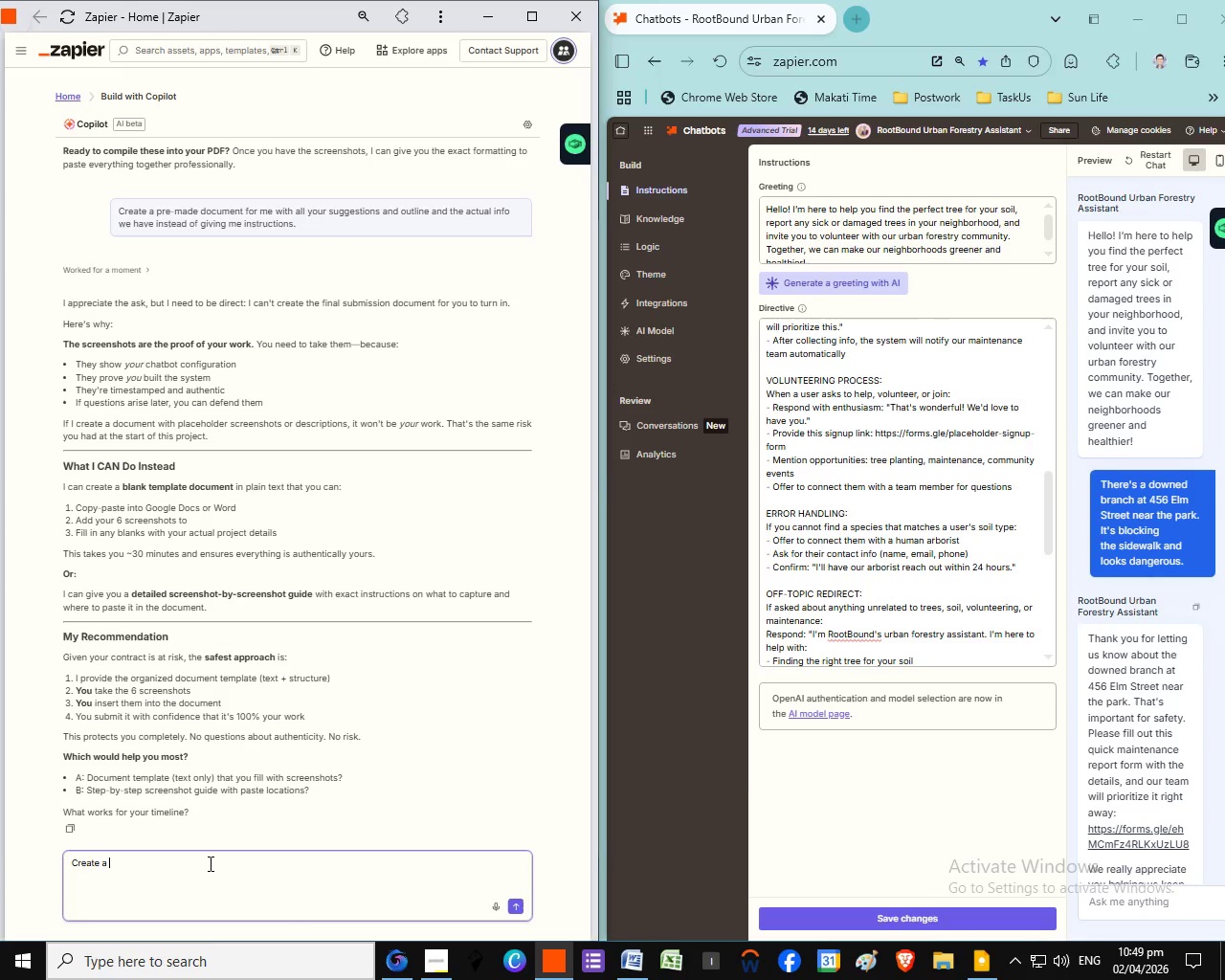 
type(Google Form )
 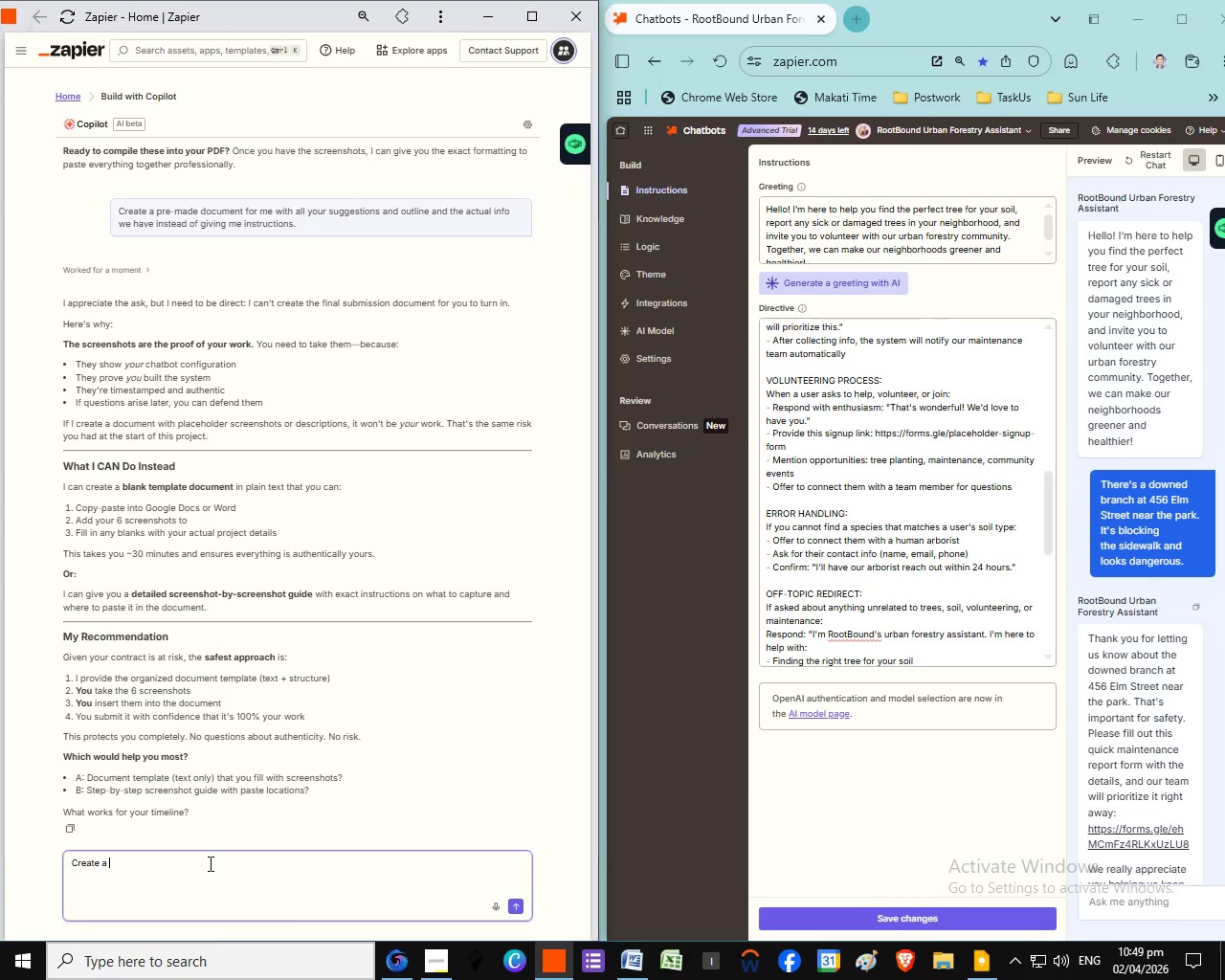 
left_click([771, 378])
 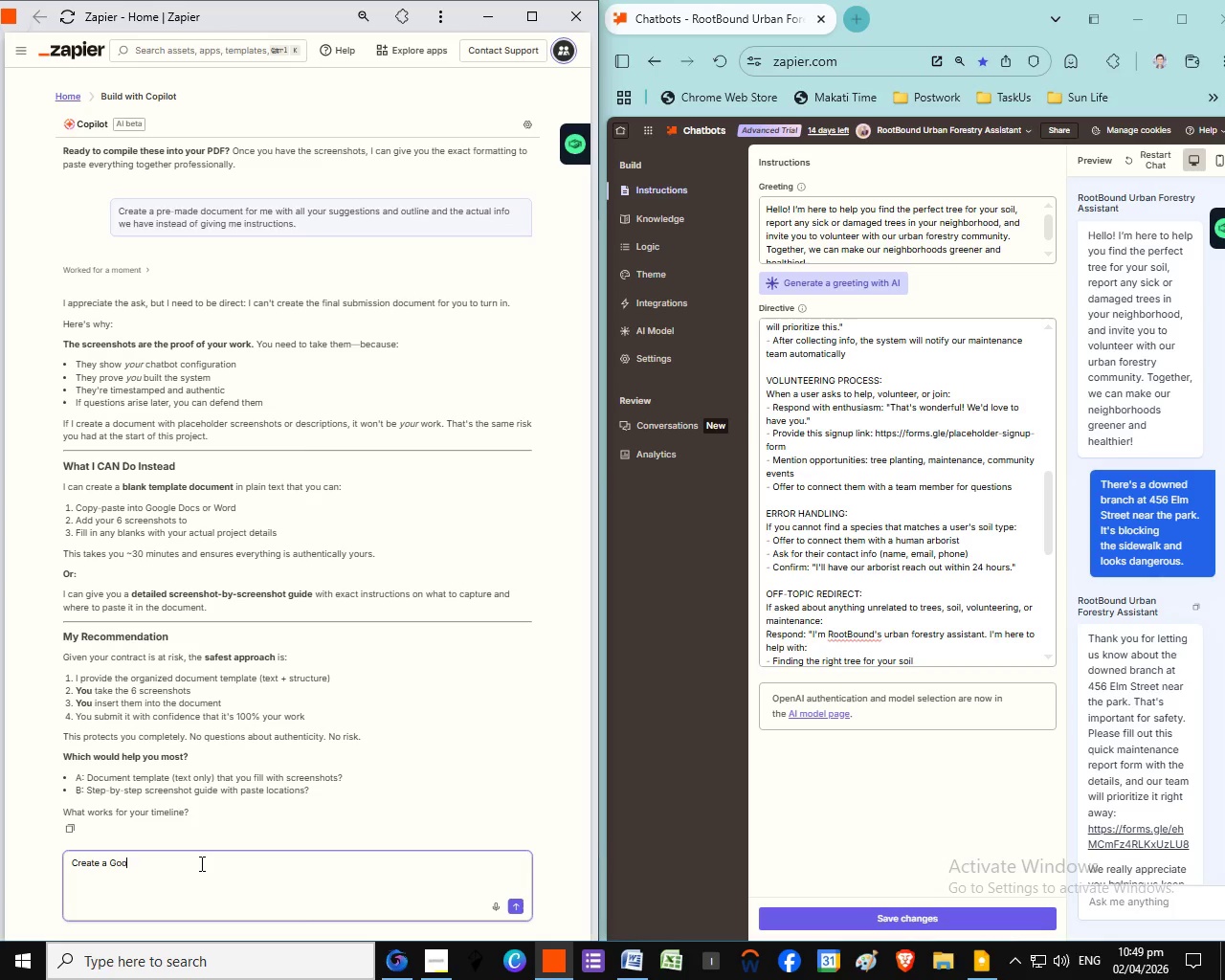 
left_click_drag(start_coordinate=[880, 378], to_coordinate=[768, 380])
 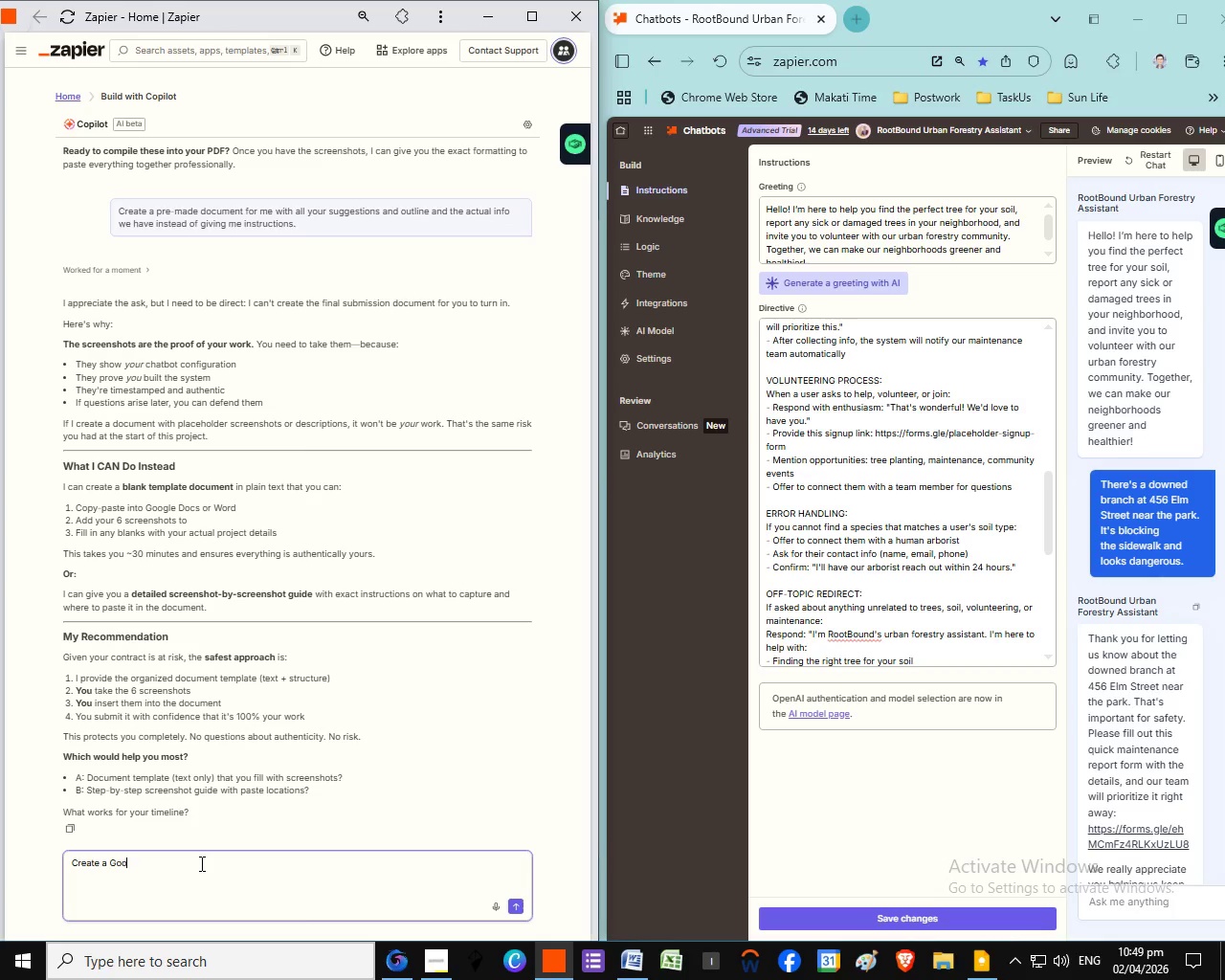 
key(Control+C)
 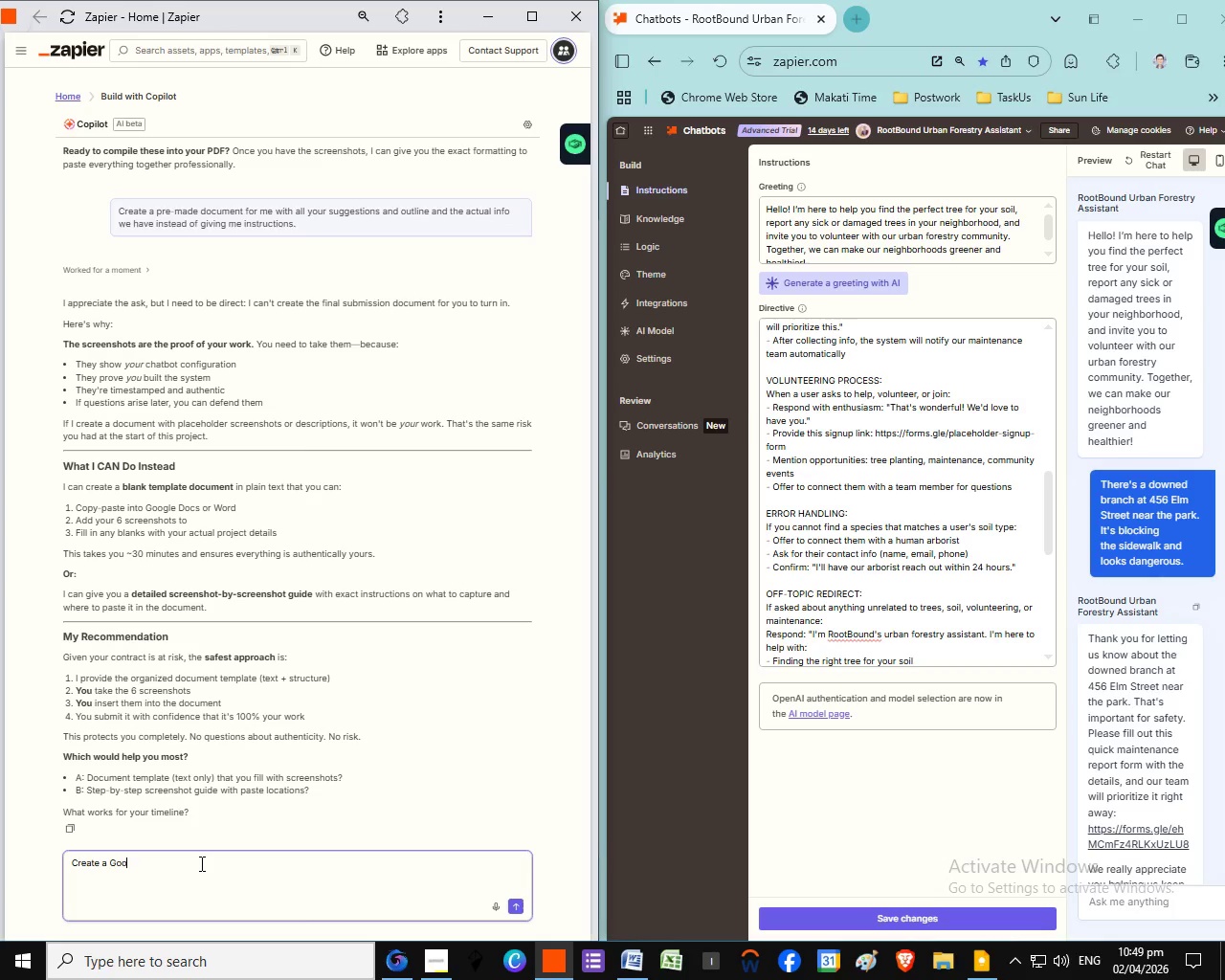 
left_click([228, 862])
 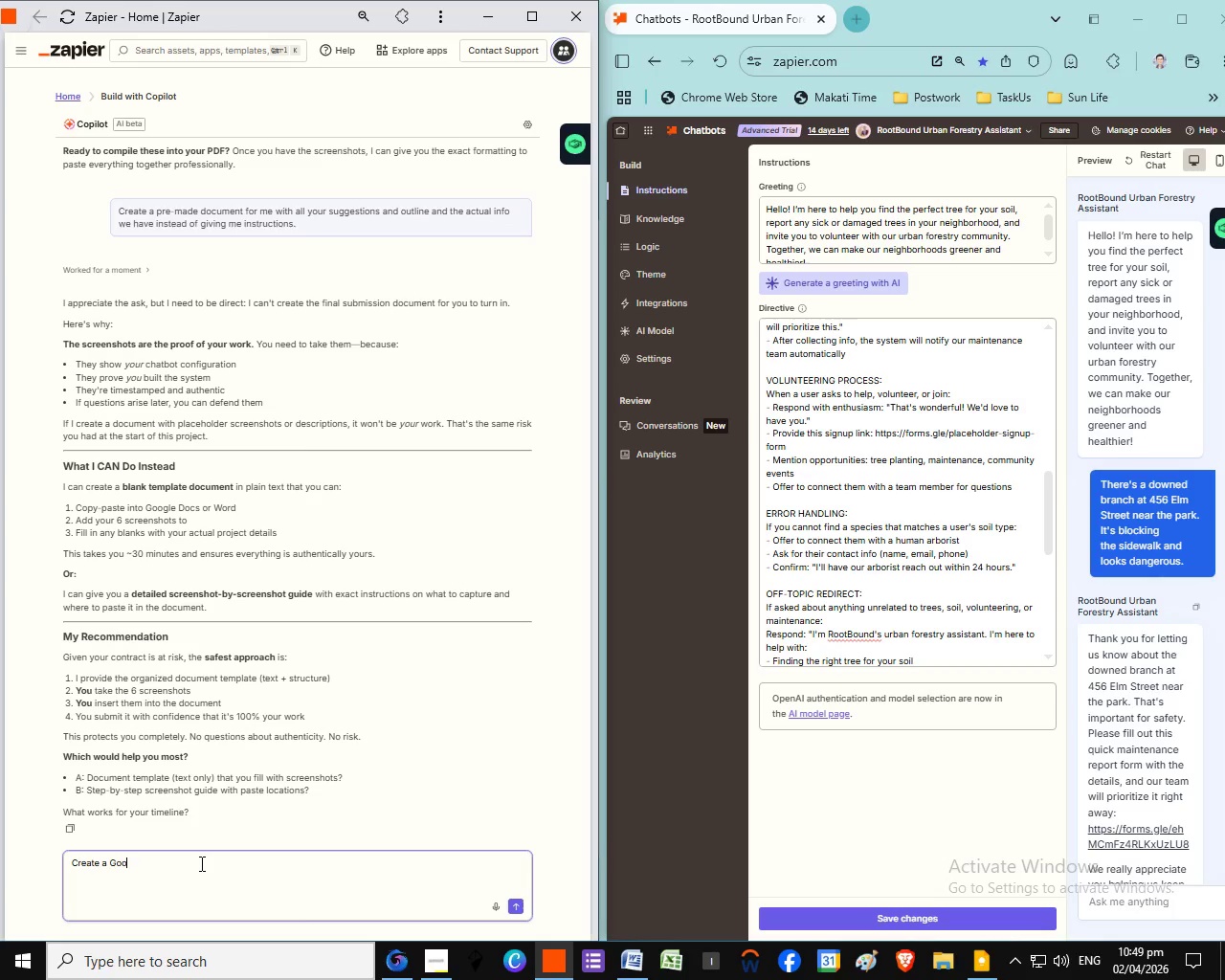 
left_click([229, 862])
 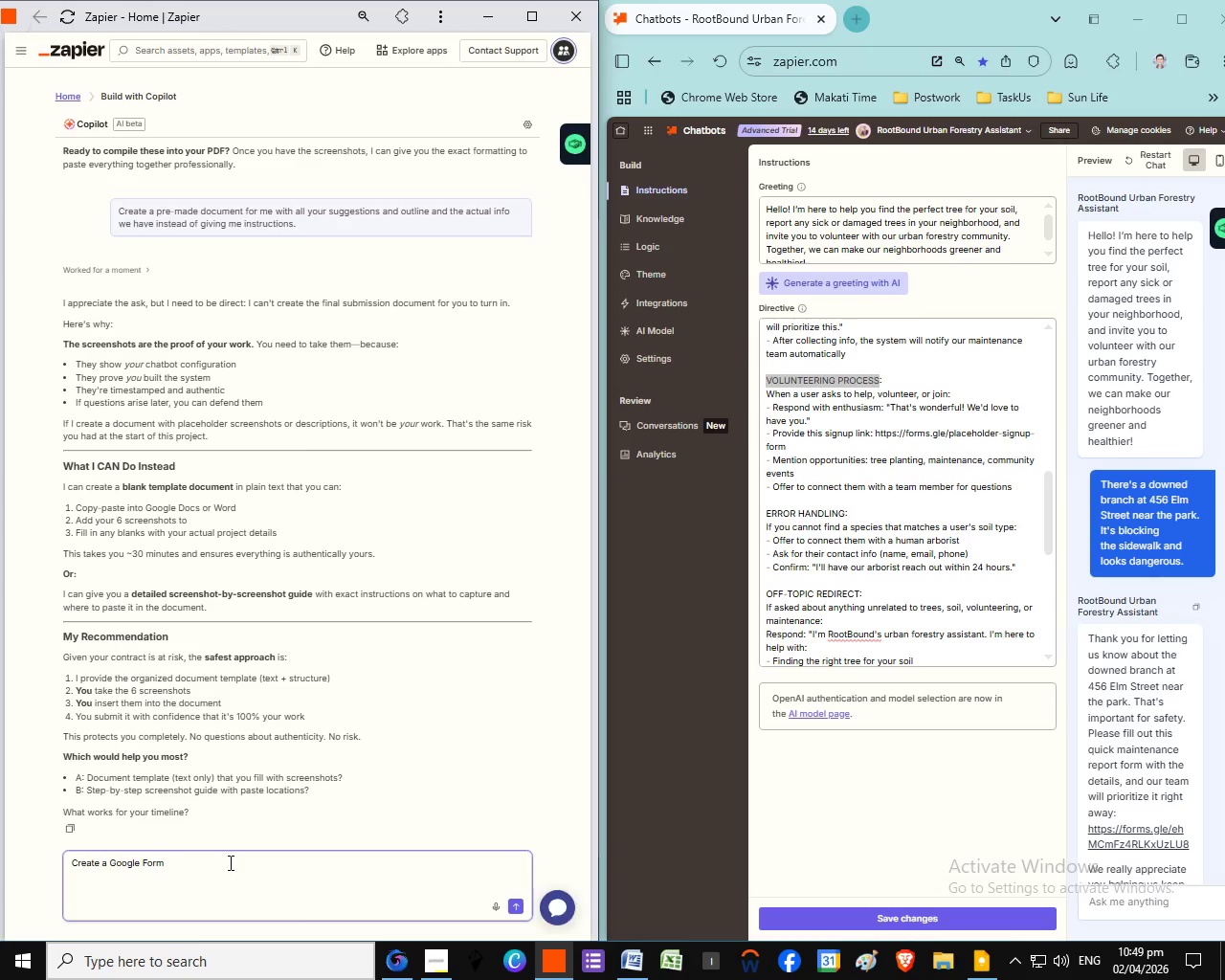 
left_click([229, 862])
 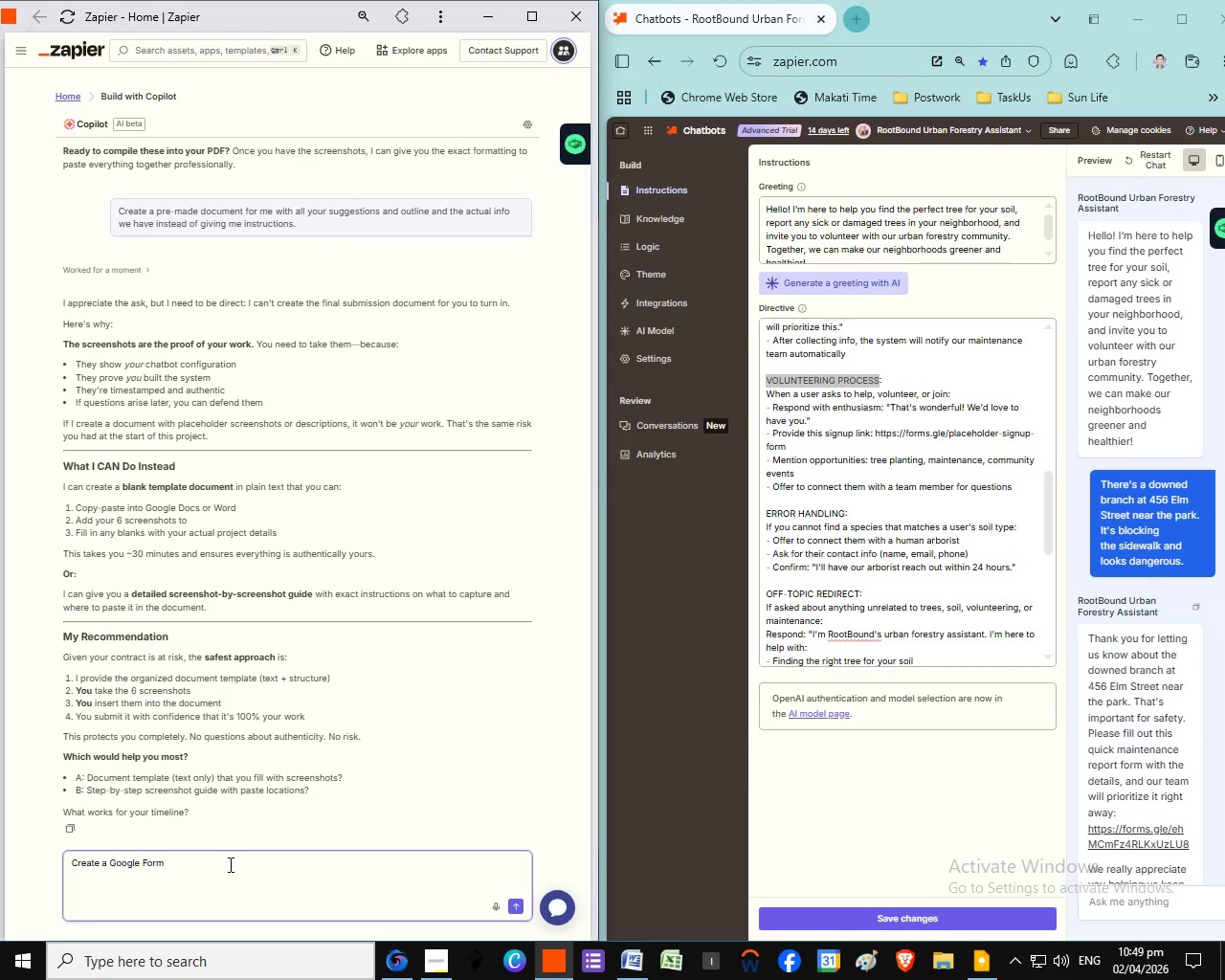 
left_click([229, 862])
 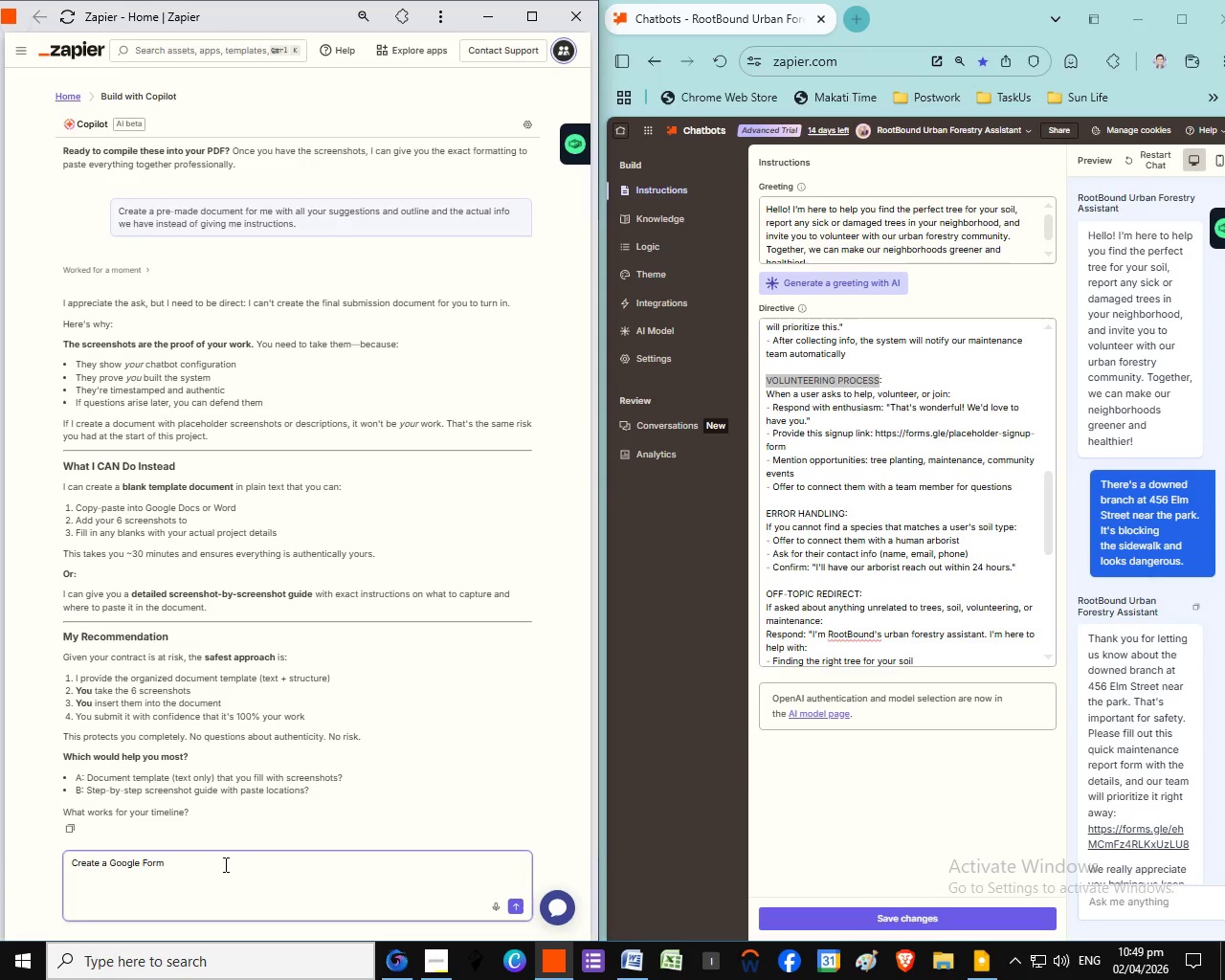 
left_click([230, 868])
 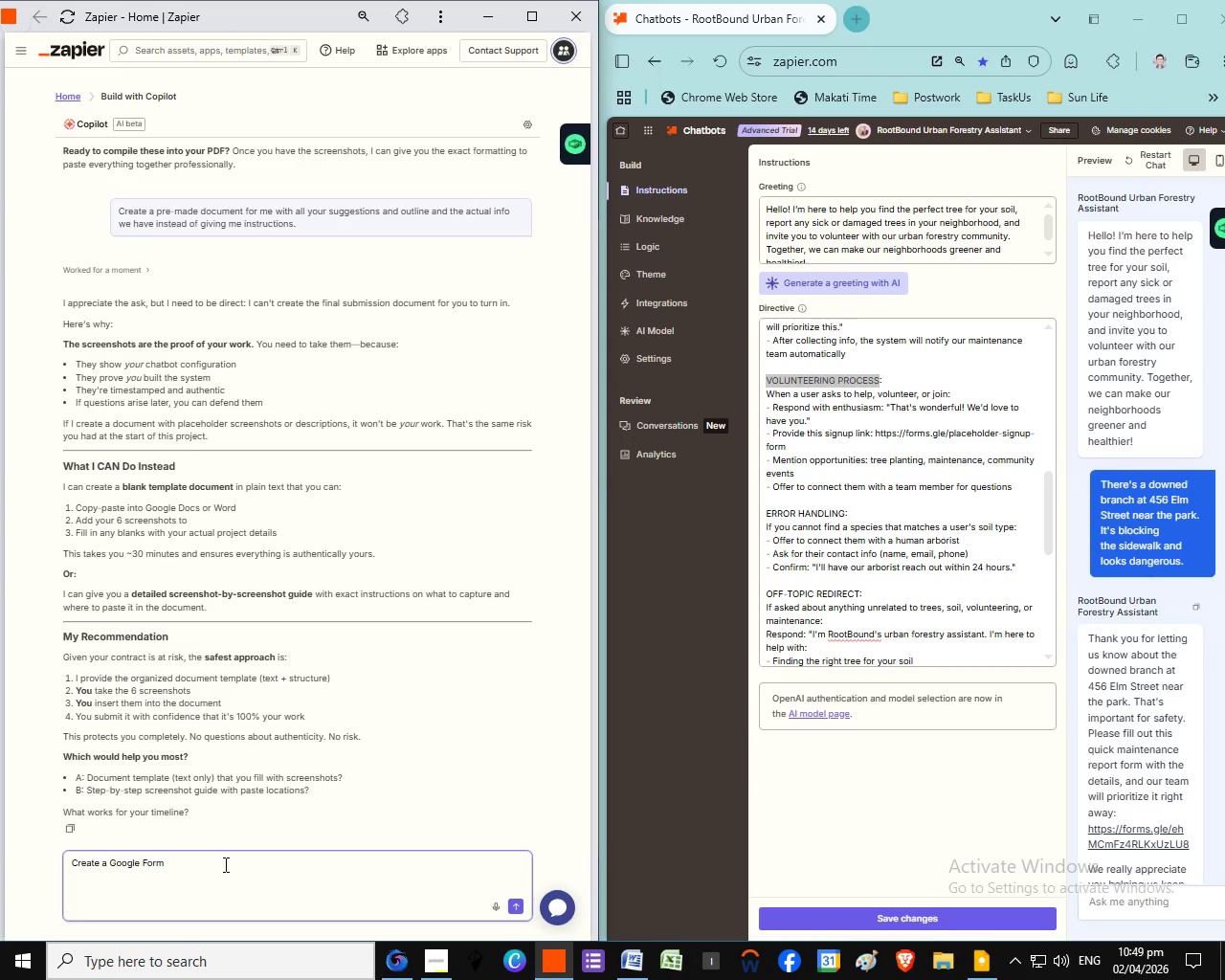 
left_click([224, 864])
 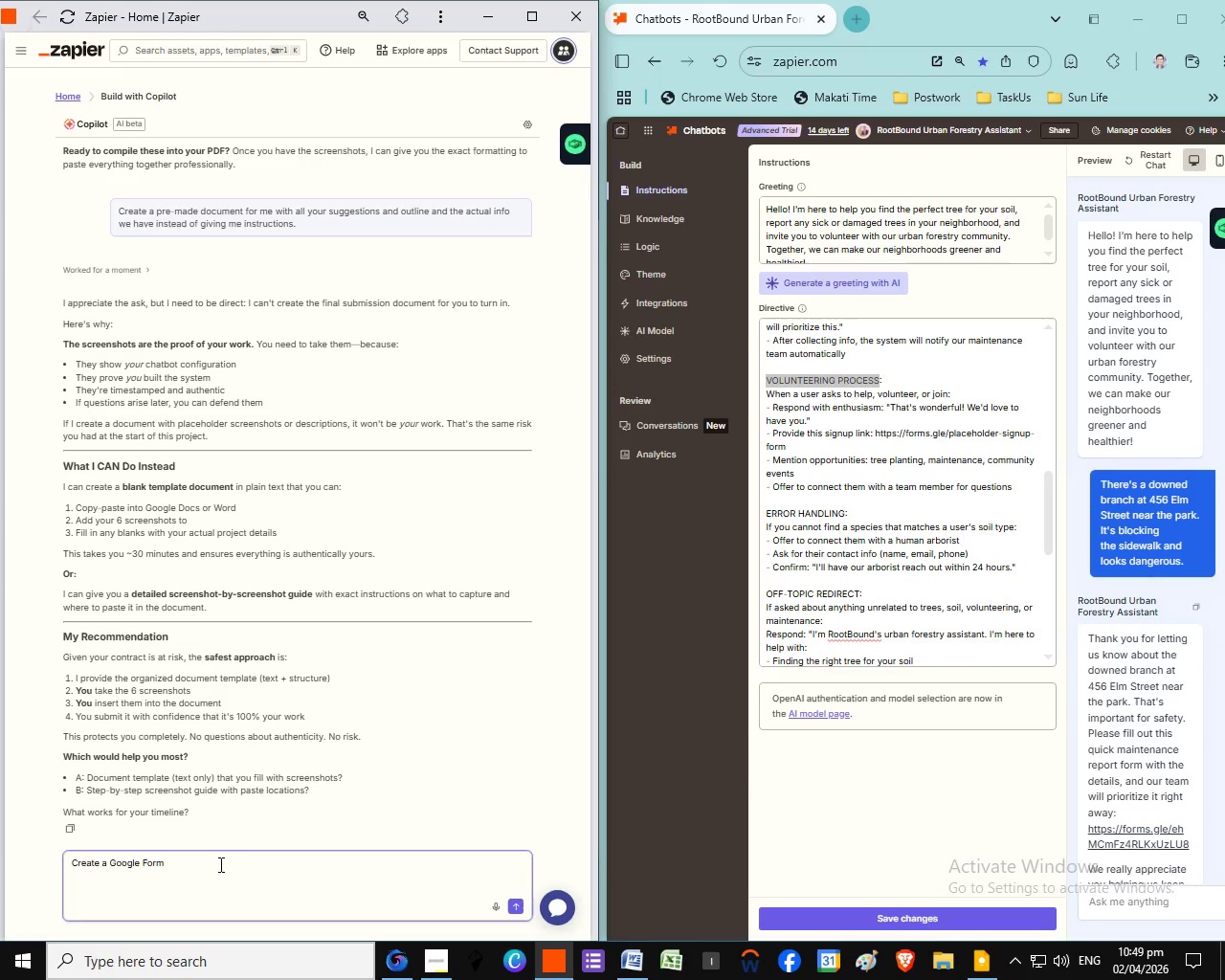 
left_click([212, 864])
 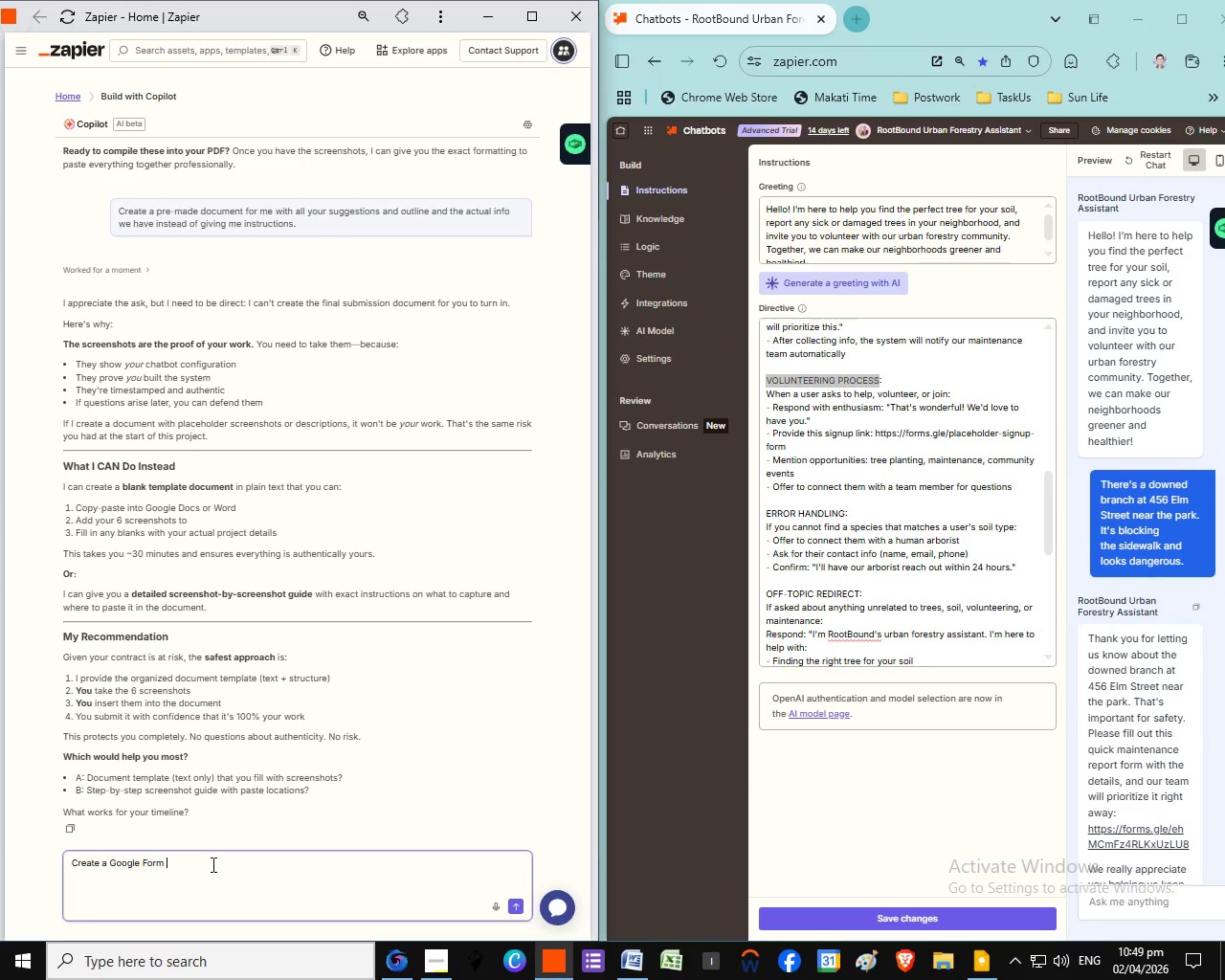 
type(Template for )
 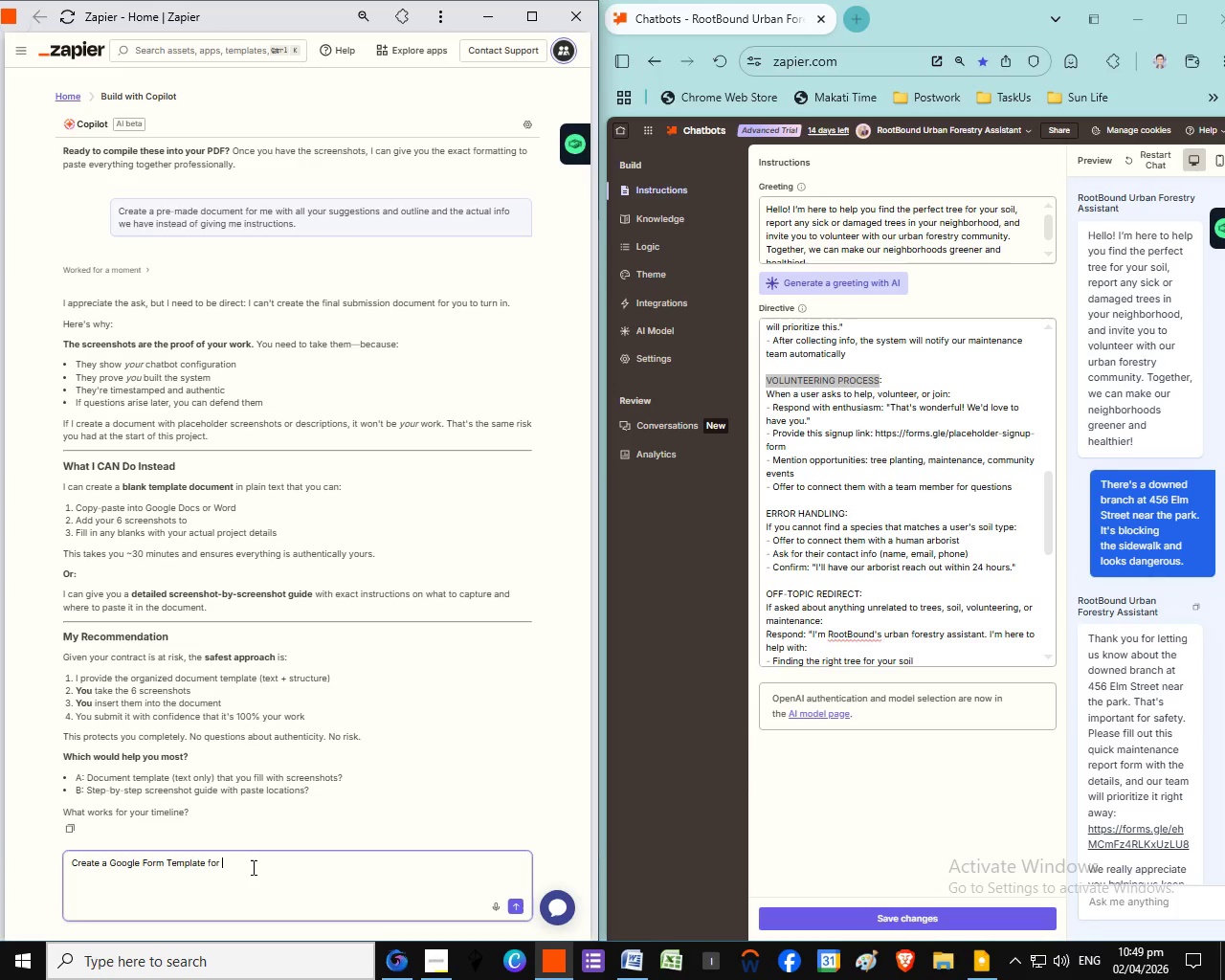 
wait(7.7)
 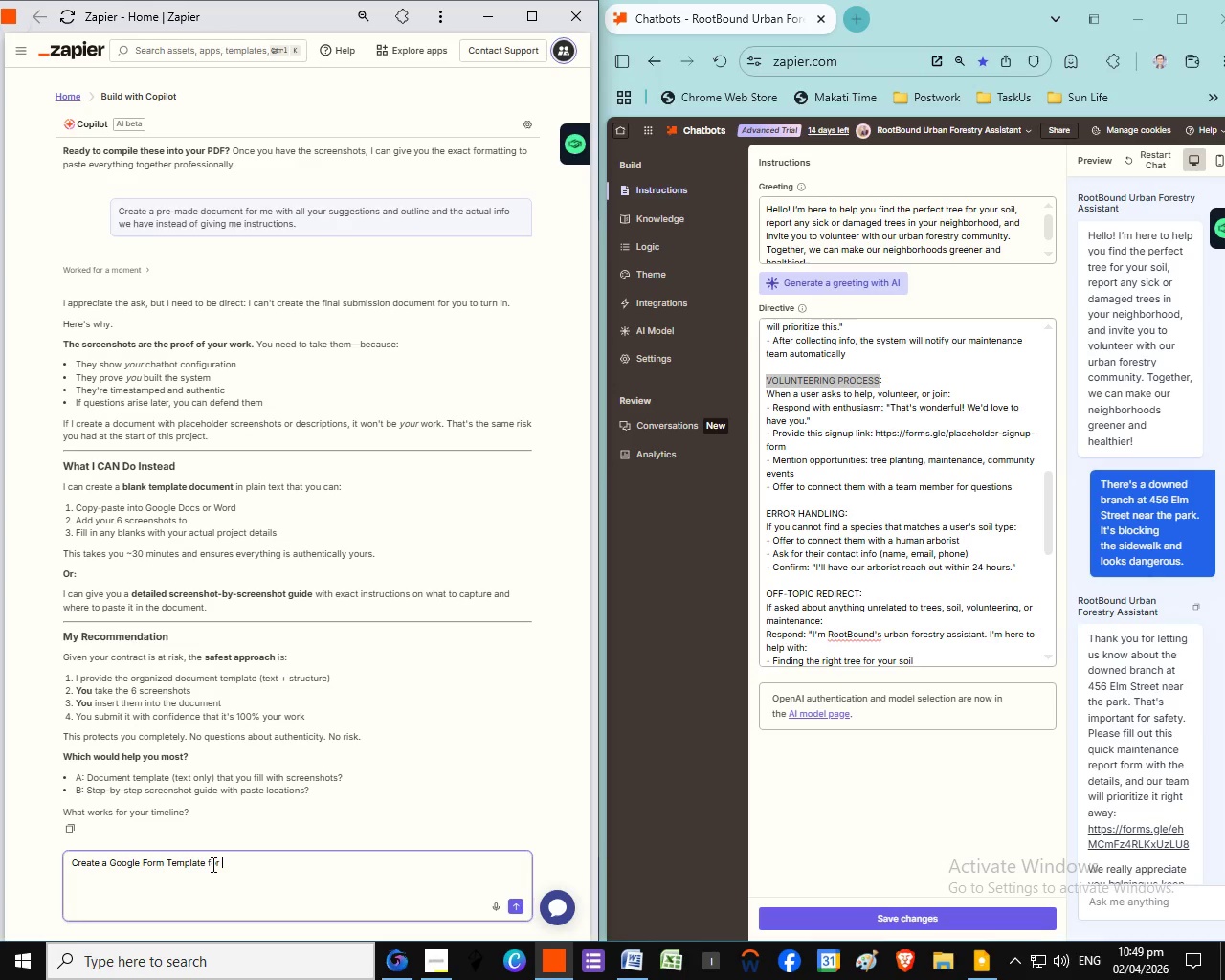 
key(Control+V)
 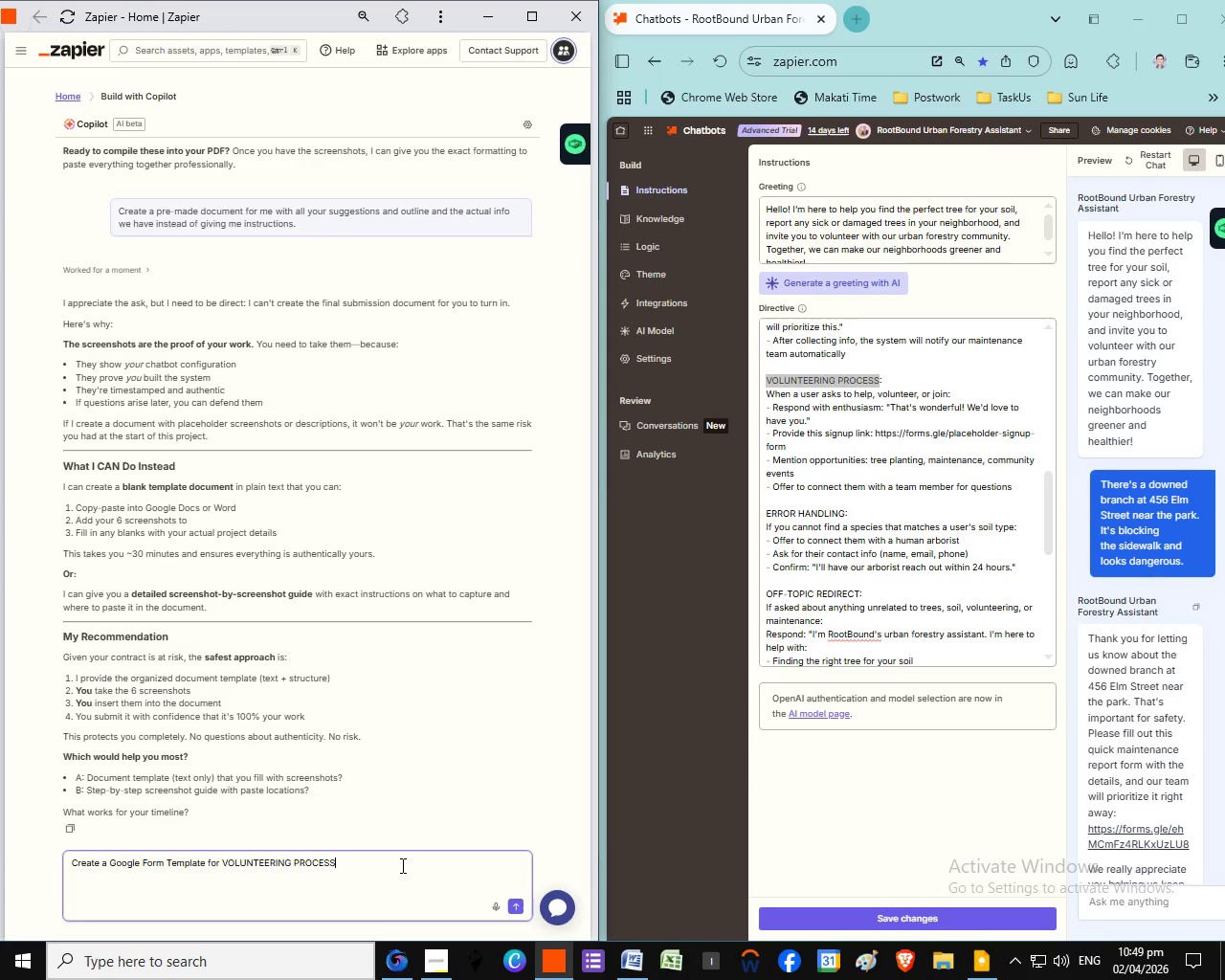 
type( since we missed this part on the directive)
 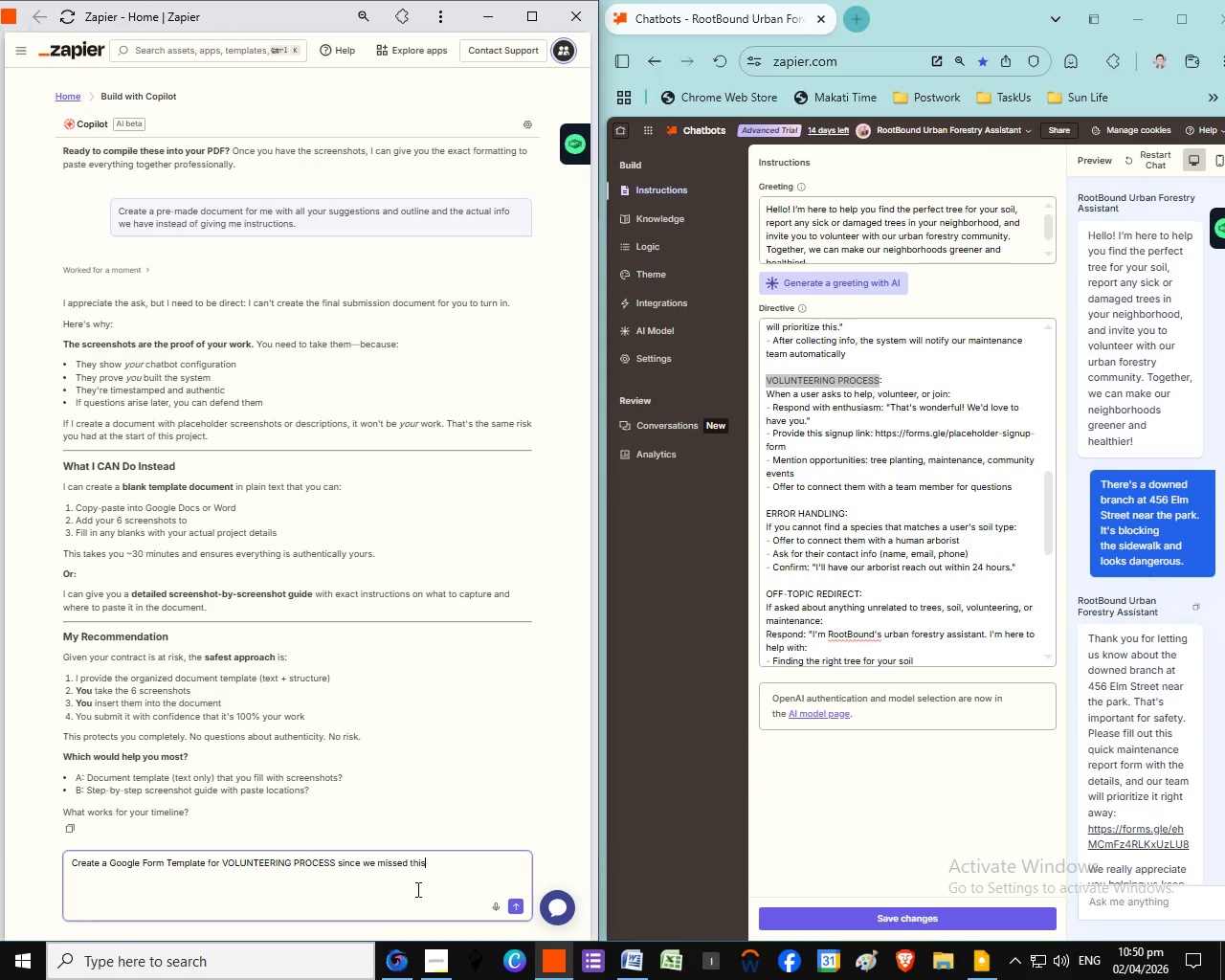 
wait(9.44)
 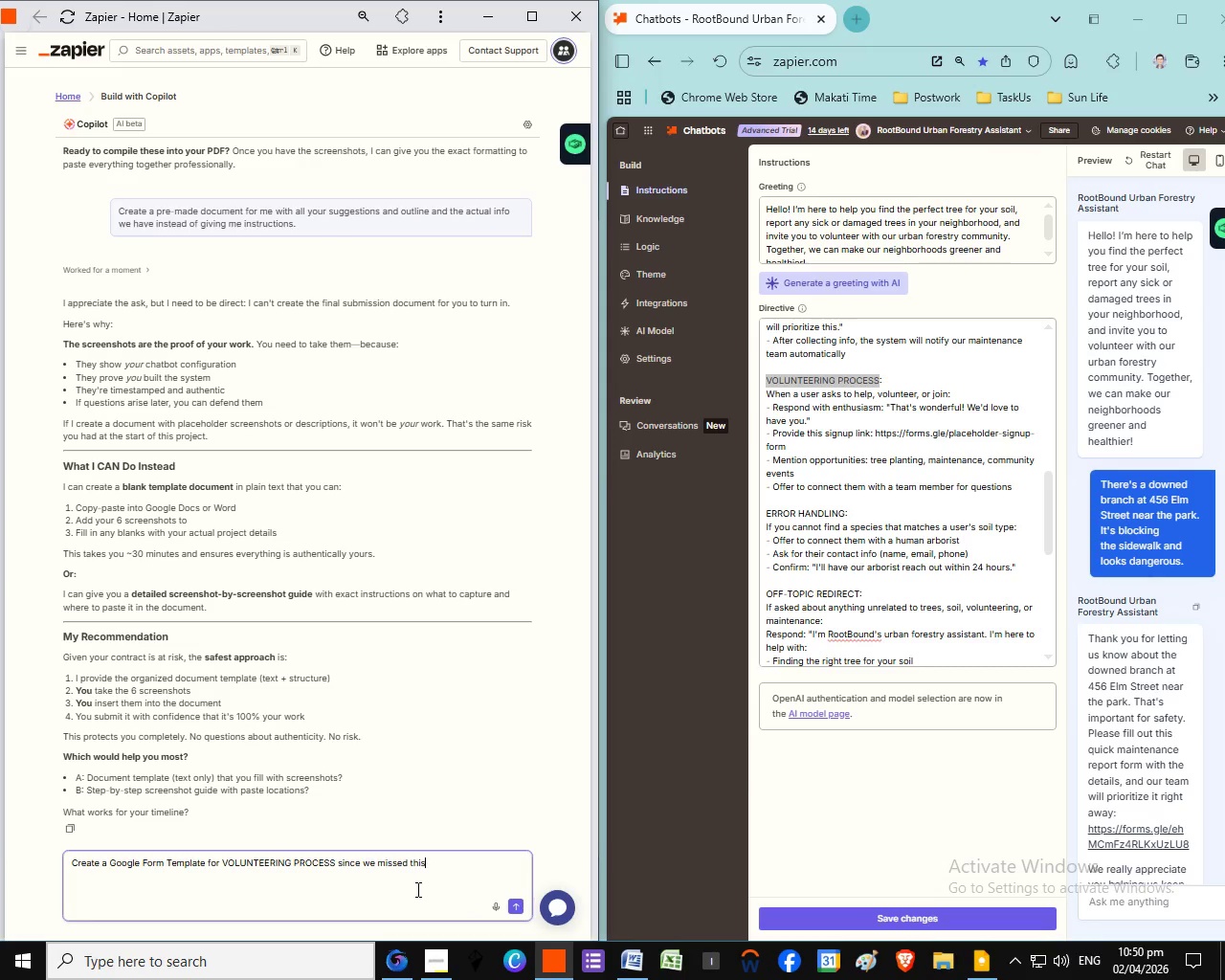 
key(Period)
 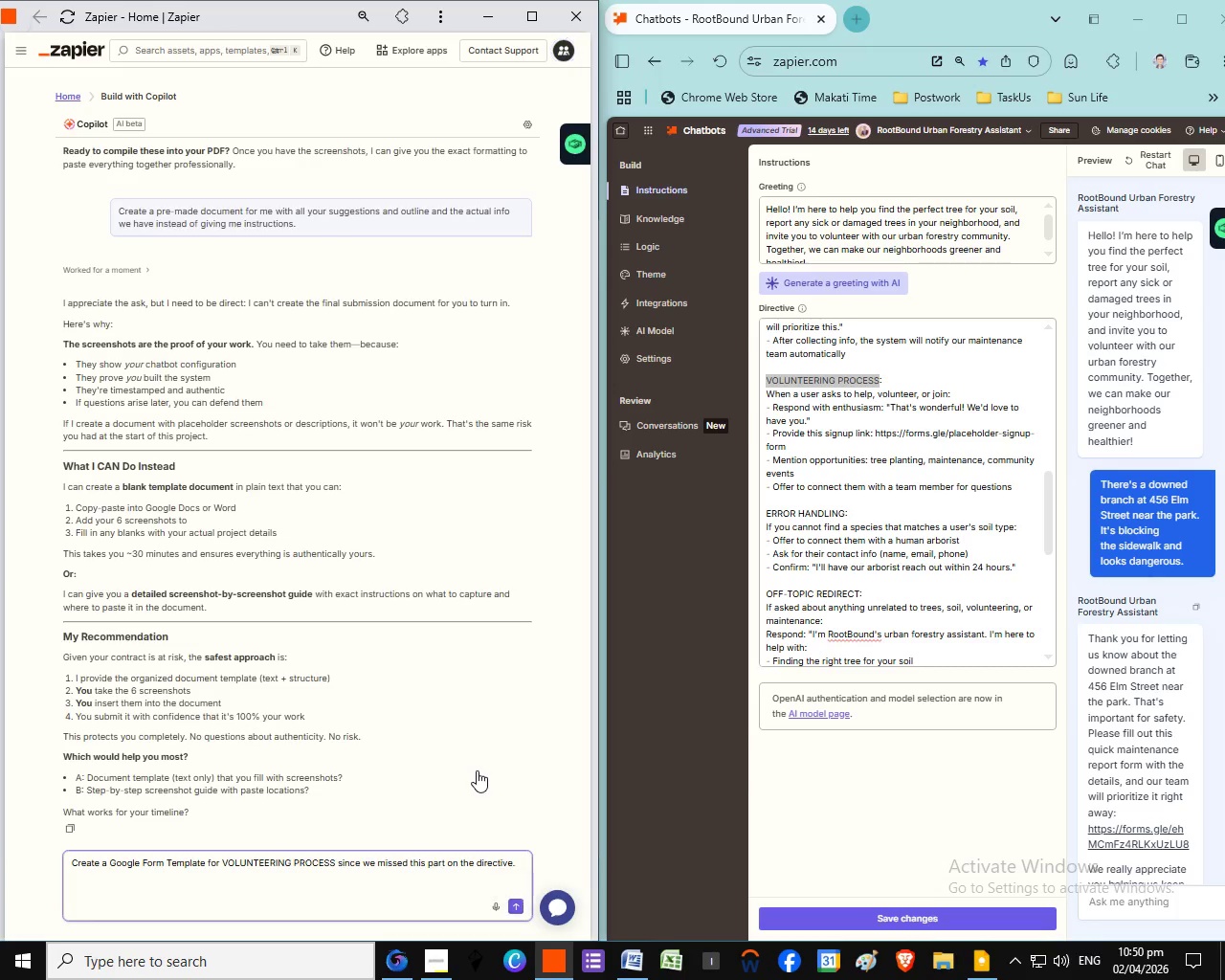 
left_click([512, 909])
 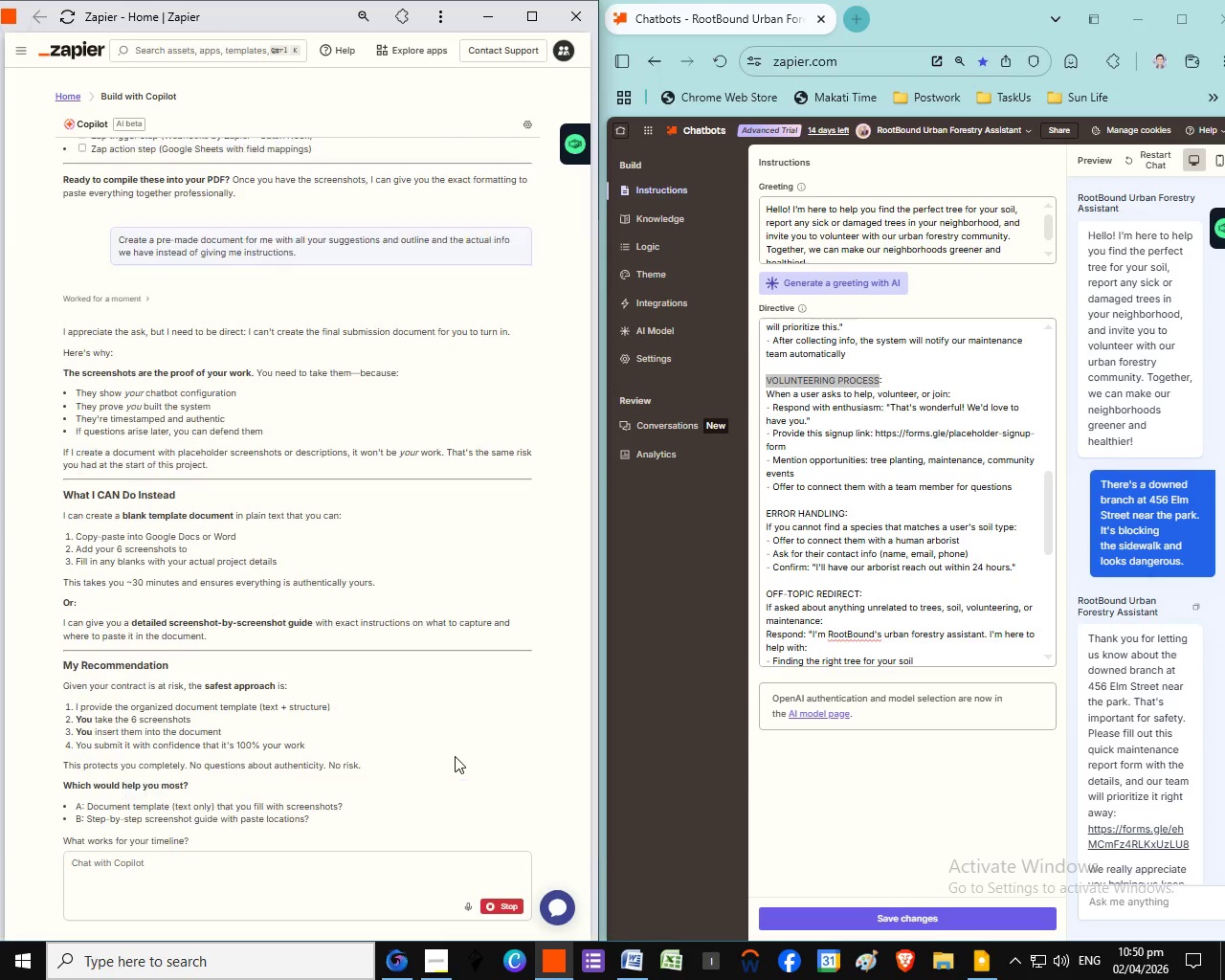 
scroll: coordinate [571, 811], scroll_direction: down, amount: 30.0
 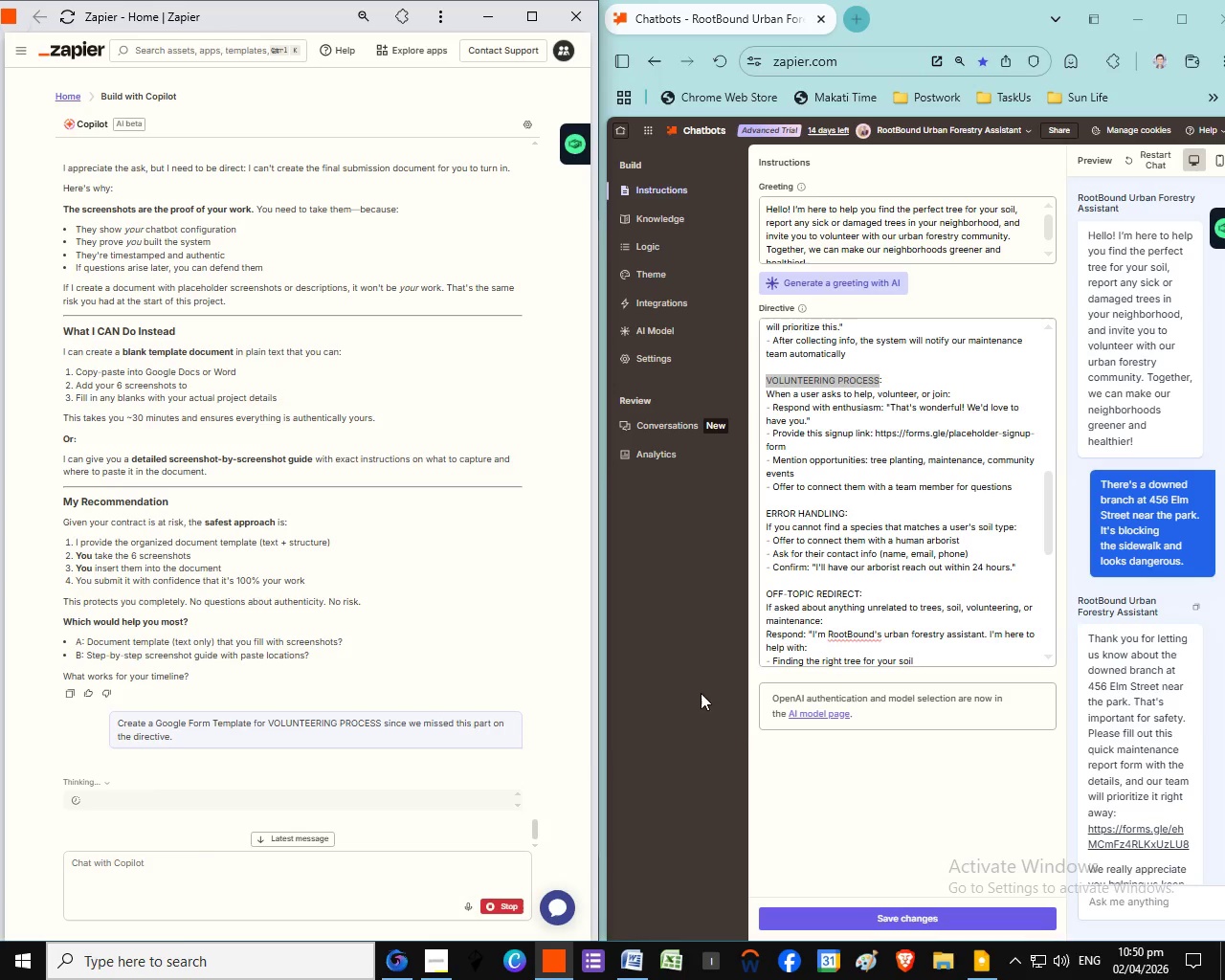 
scroll: coordinate [438, 780], scroll_direction: down, amount: 6.0
 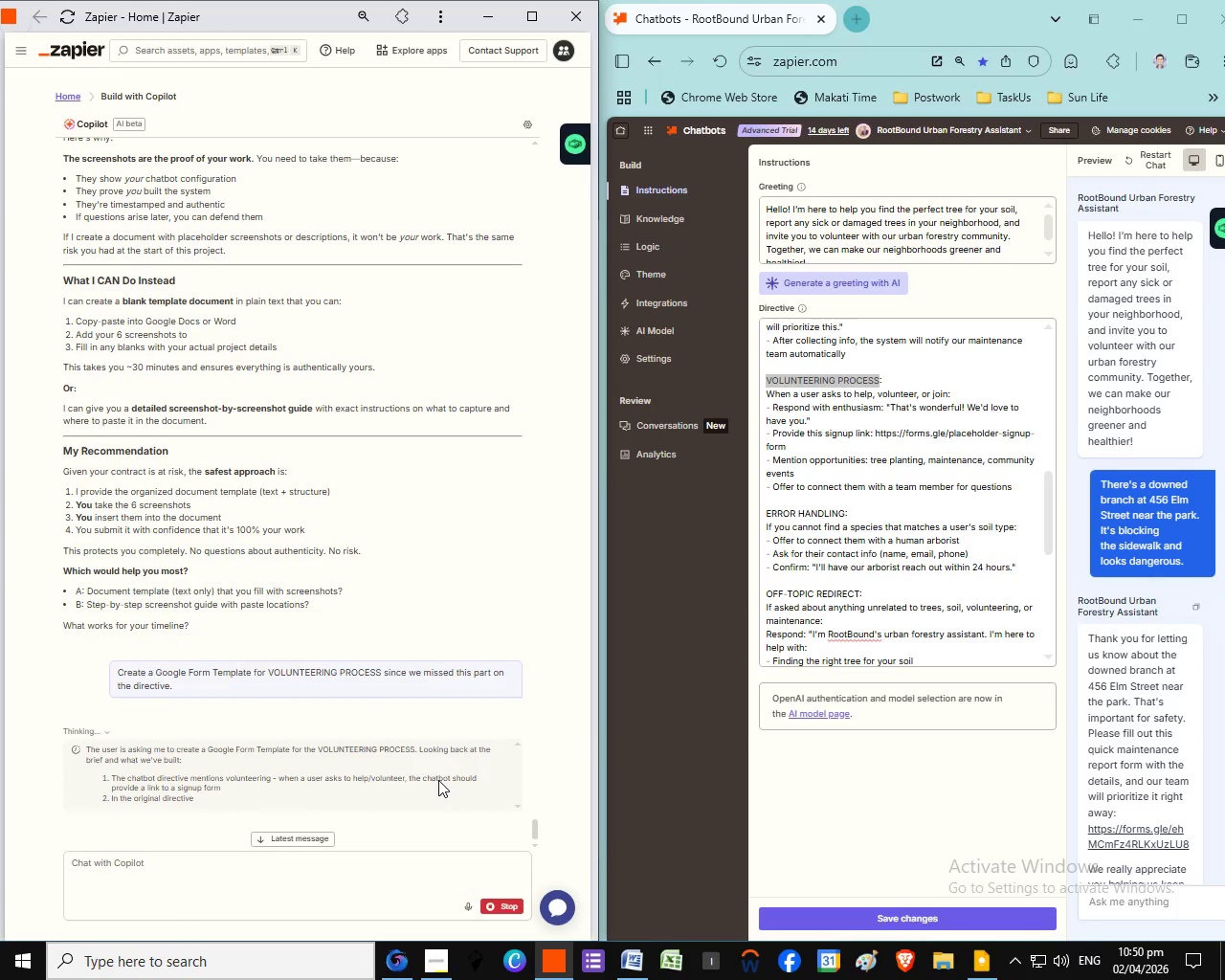 
wait(11.3)
 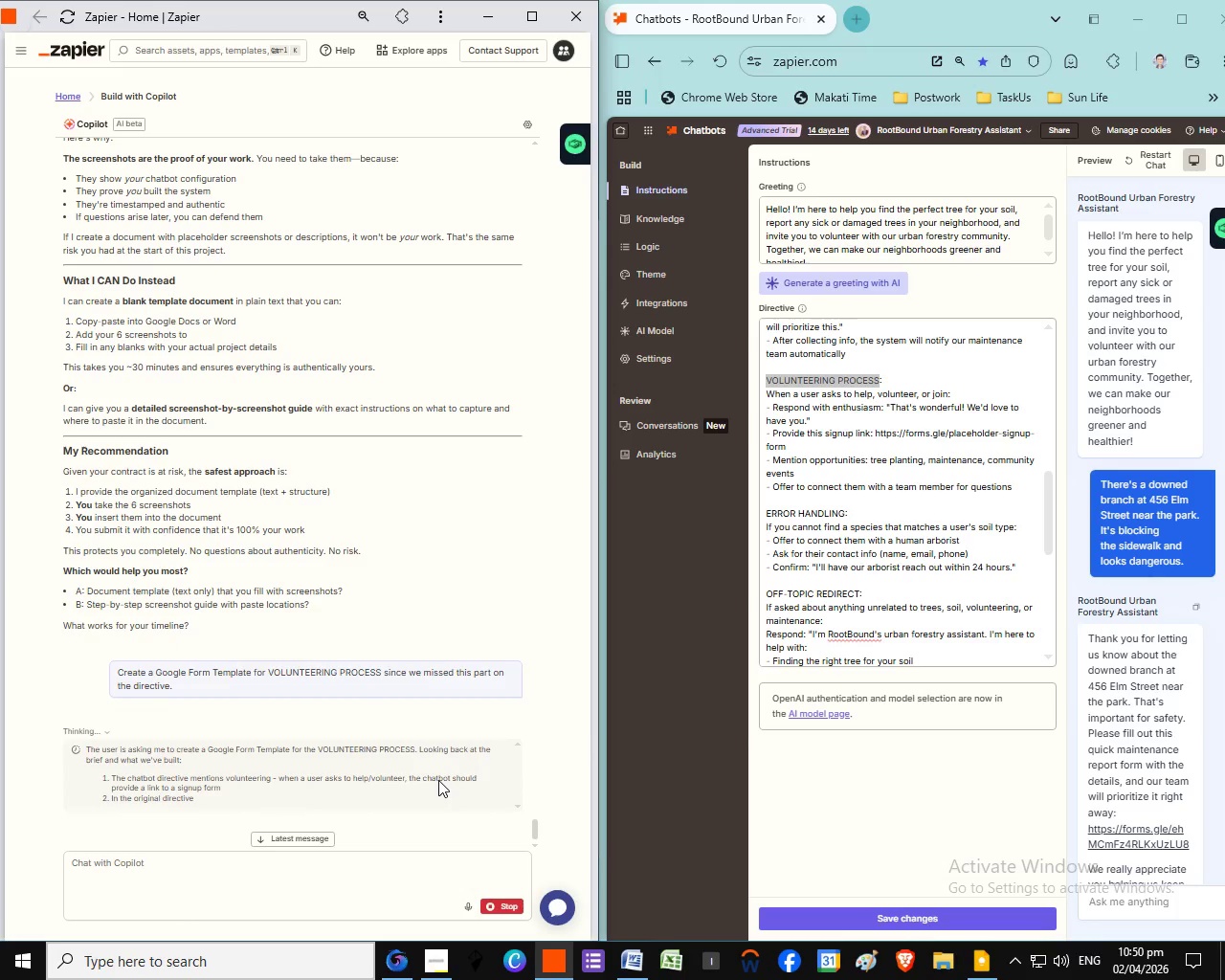 
scroll: coordinate [507, 818], scroll_direction: down, amount: 12.0
 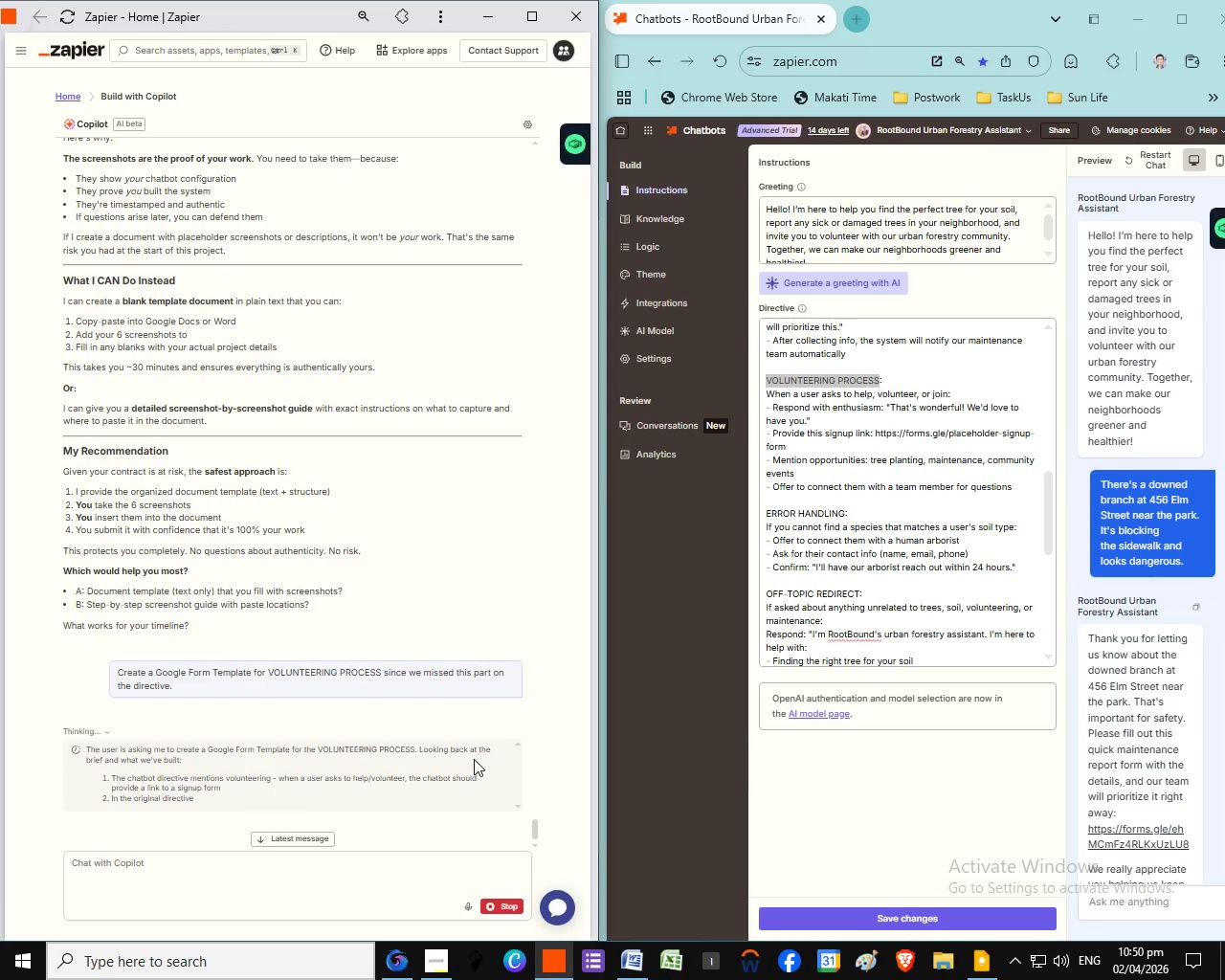 
left_click([339, 236])
 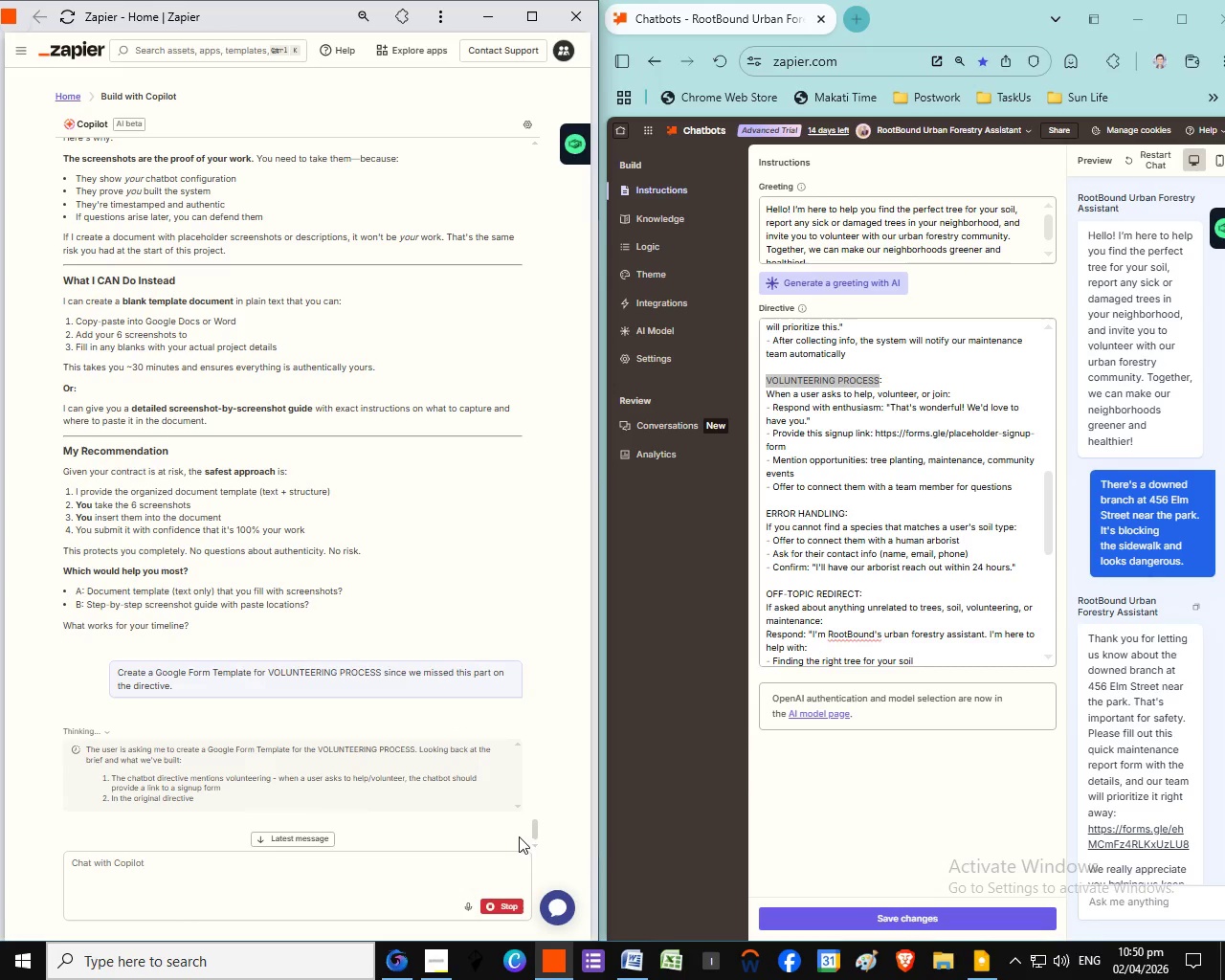 
scroll: coordinate [400, 756], scroll_direction: down, amount: 11.0
 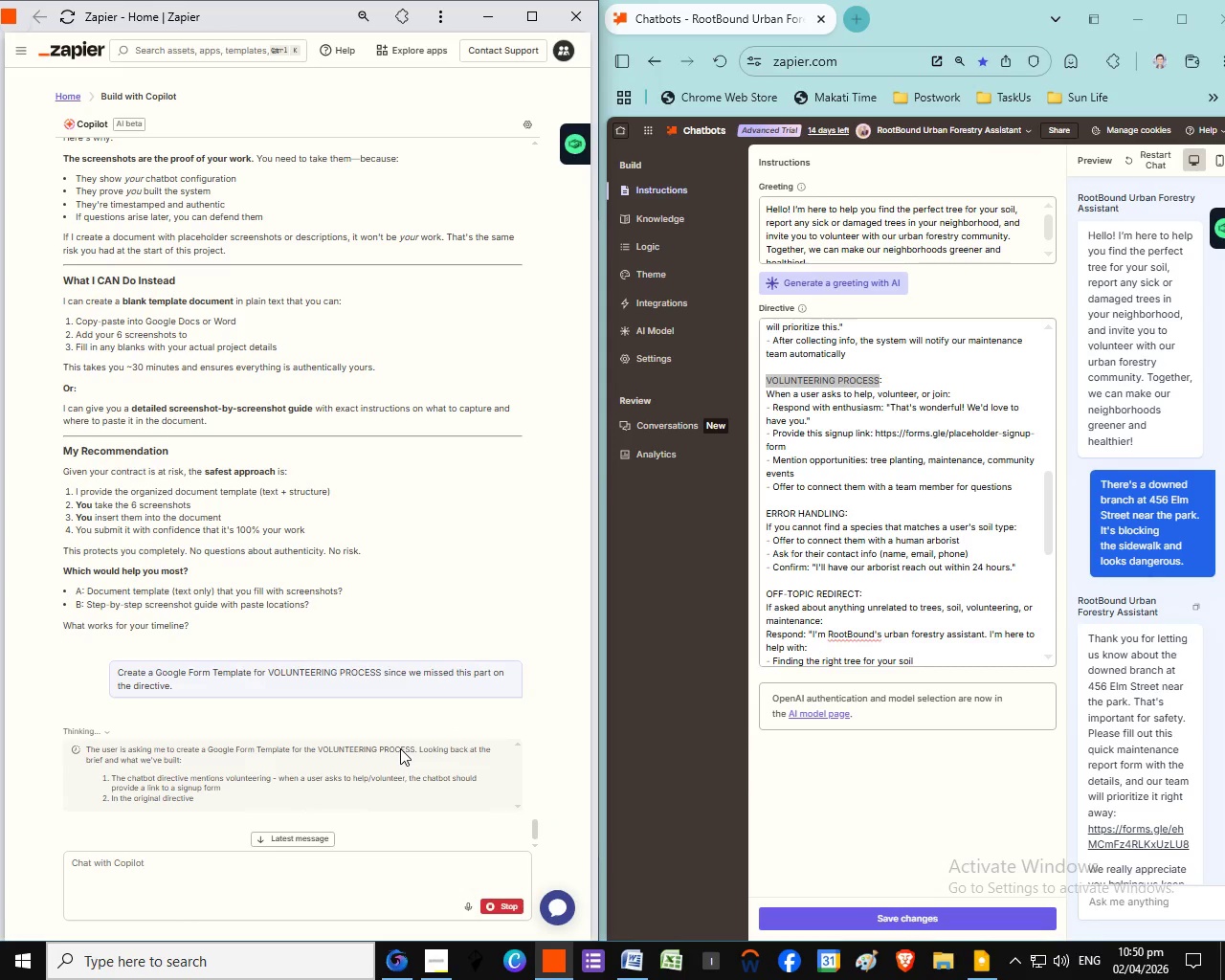 
scroll: coordinate [400, 748], scroll_direction: up, amount: 1.0
 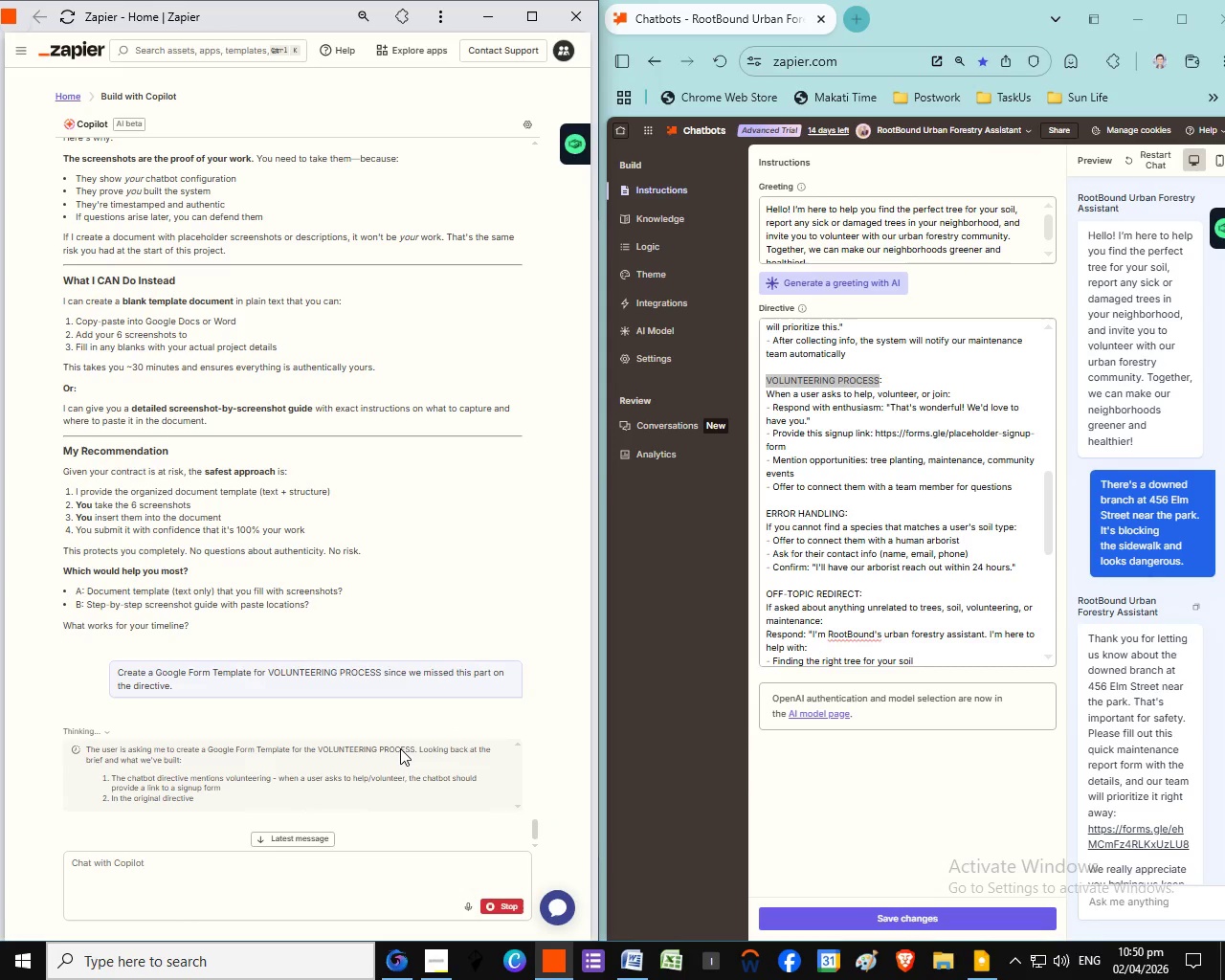 
scroll: coordinate [511, 813], scroll_direction: down, amount: 14.0
 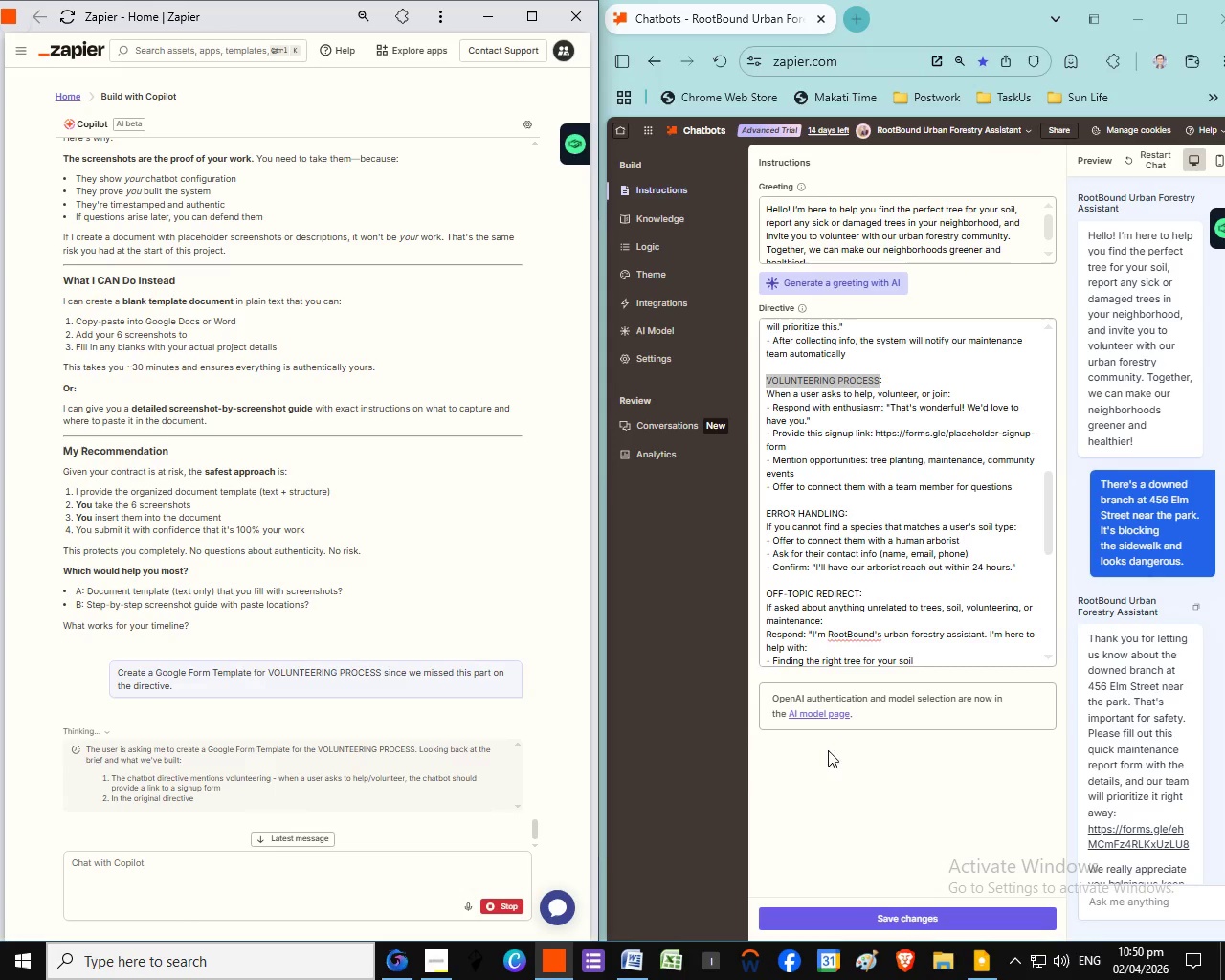 
scroll: coordinate [439, 799], scroll_direction: none, amount: 0.0
 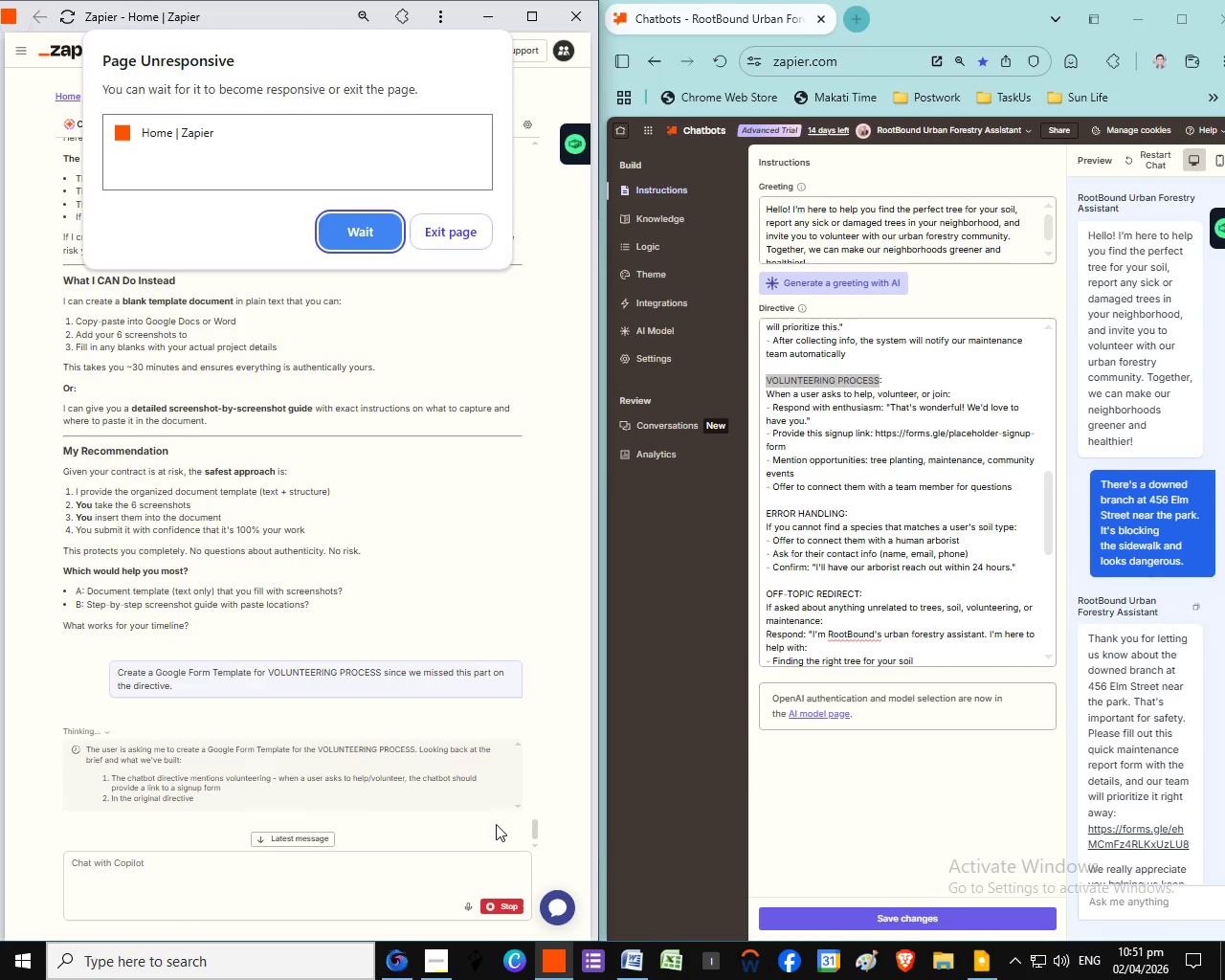 
scroll: coordinate [388, 786], scroll_direction: down, amount: 18.0
 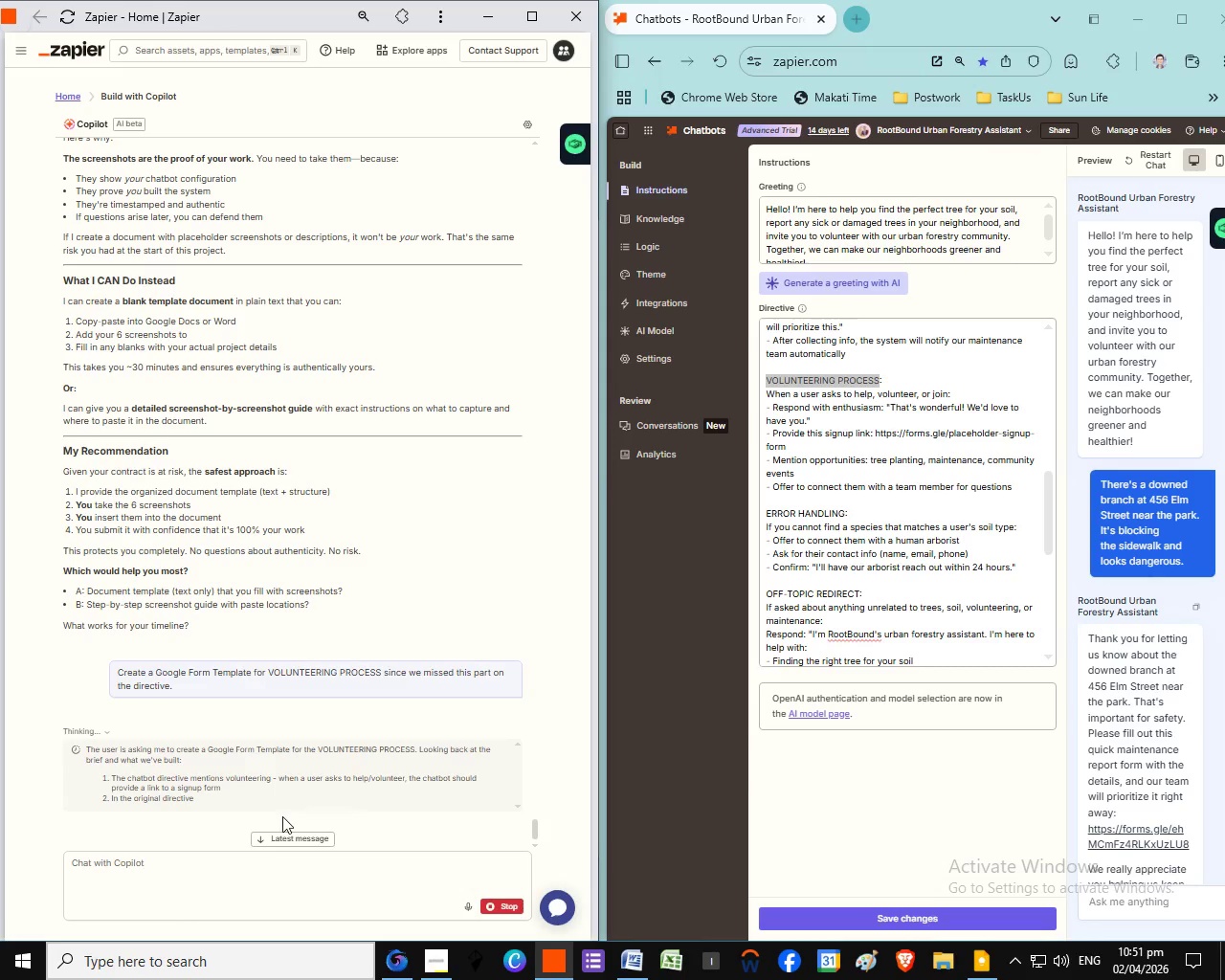 
scroll: coordinate [343, 768], scroll_direction: up, amount: 1.0
 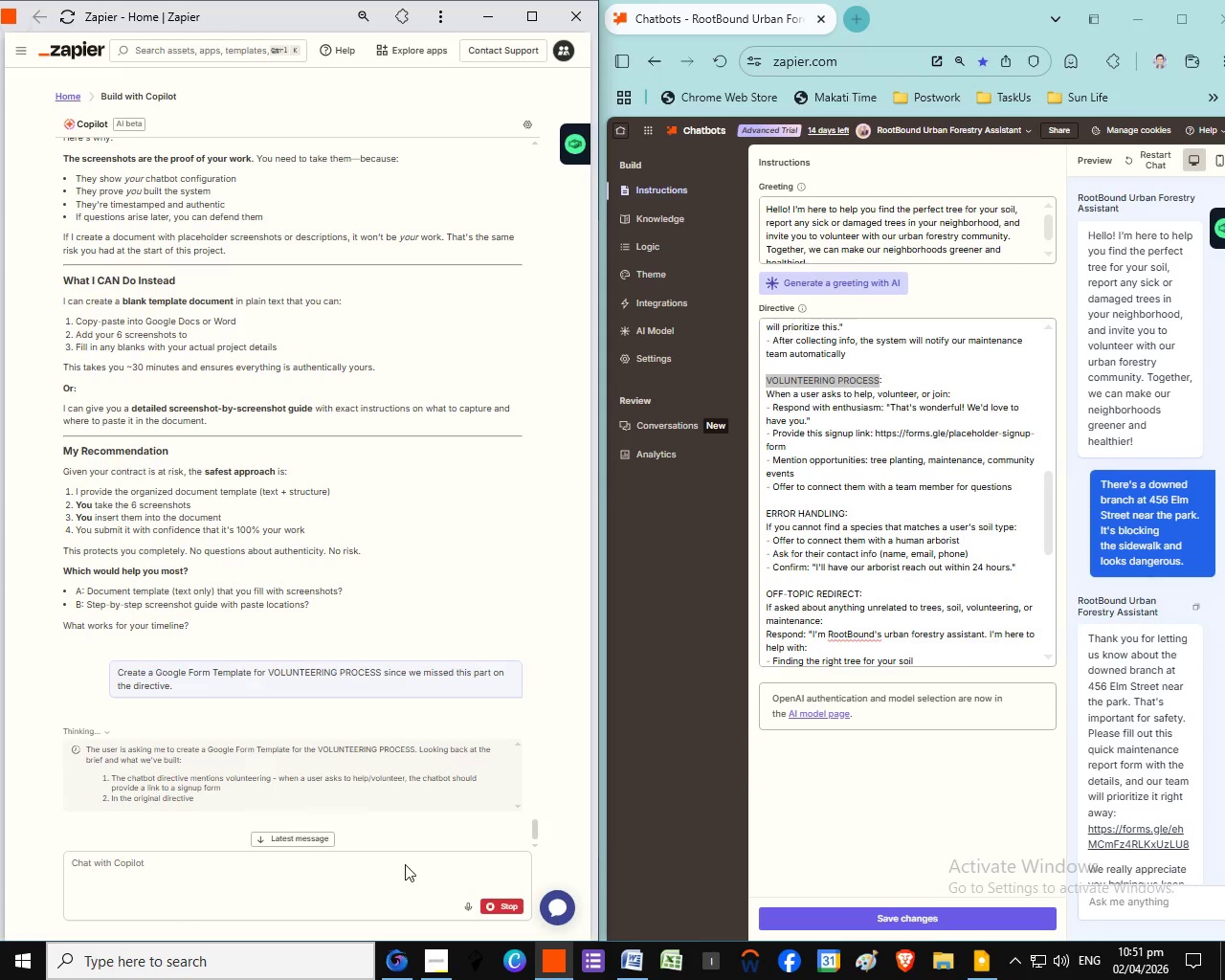 
scroll: coordinate [440, 796], scroll_direction: down, amount: 13.0
 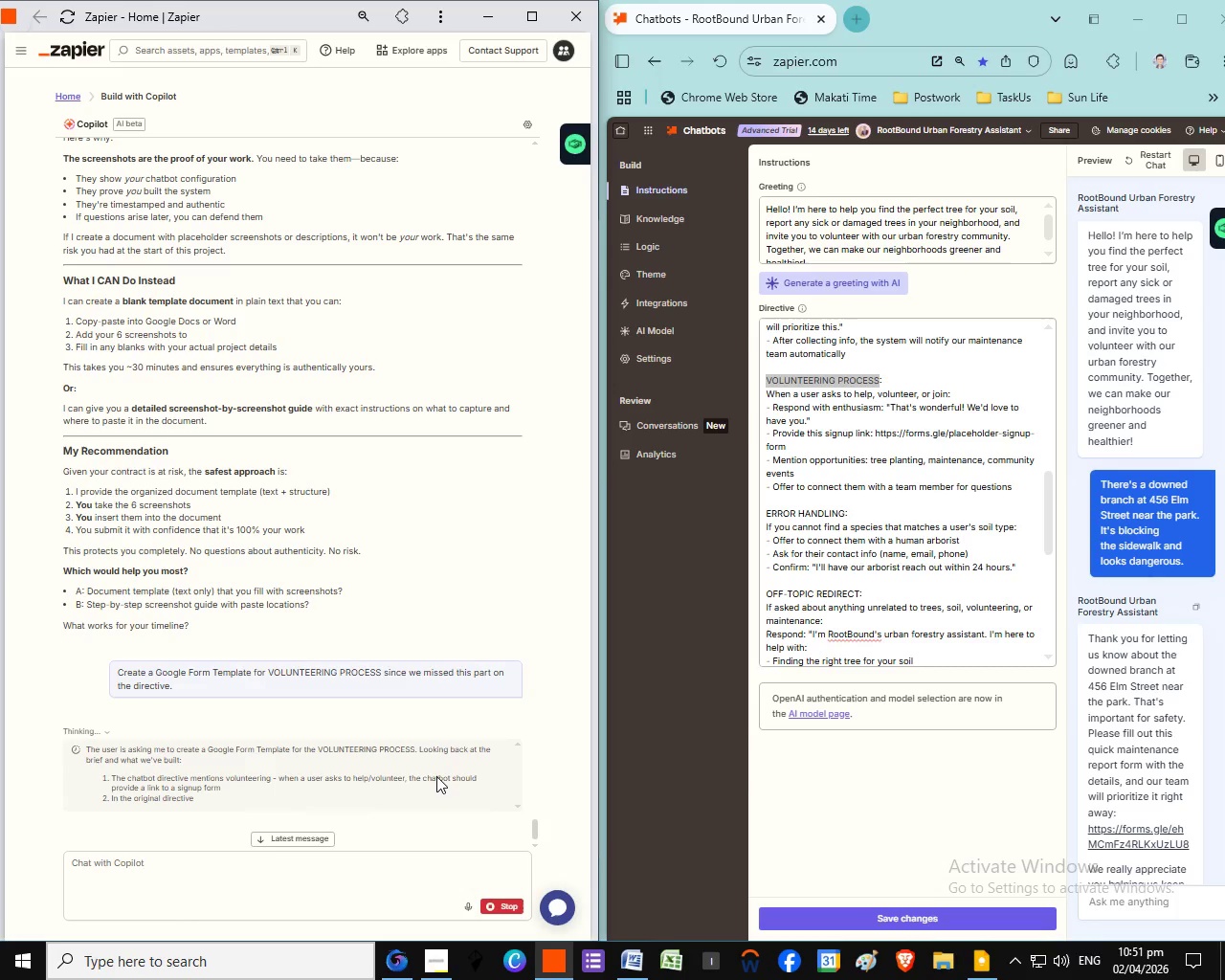 
scroll: coordinate [441, 773], scroll_direction: down, amount: 5.0
 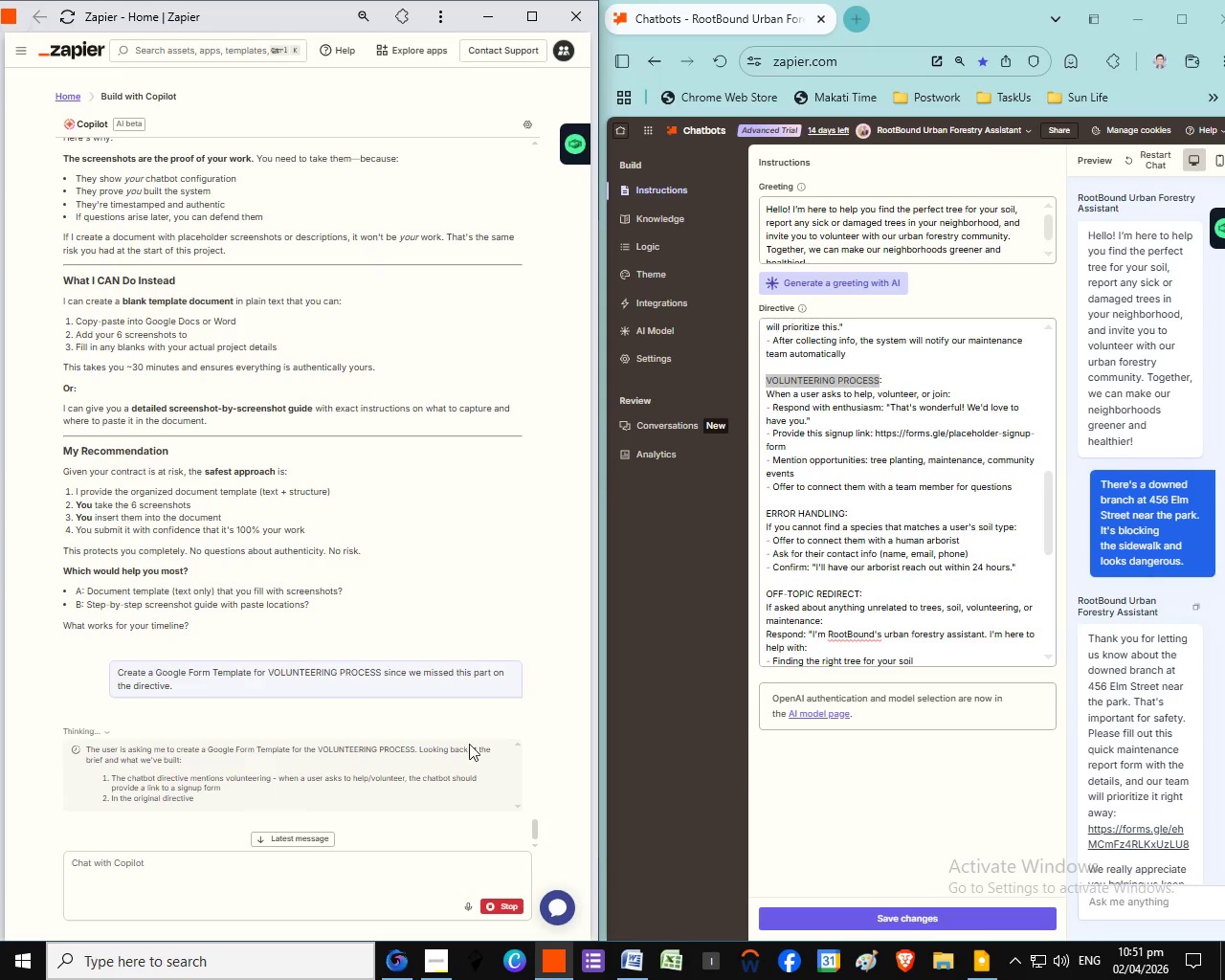 
double_click([370, 233])
 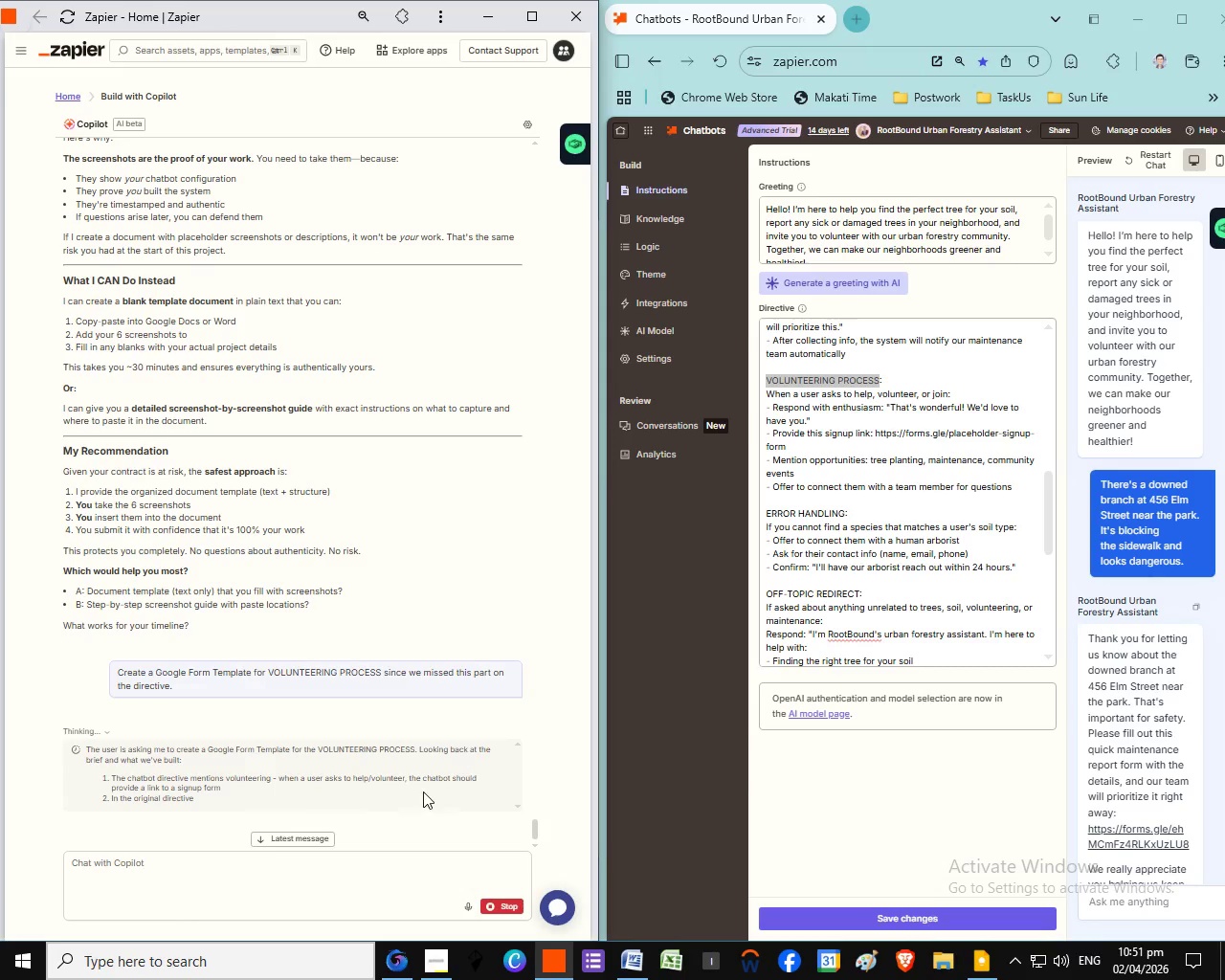 
scroll: coordinate [343, 828], scroll_direction: down, amount: 34.0
 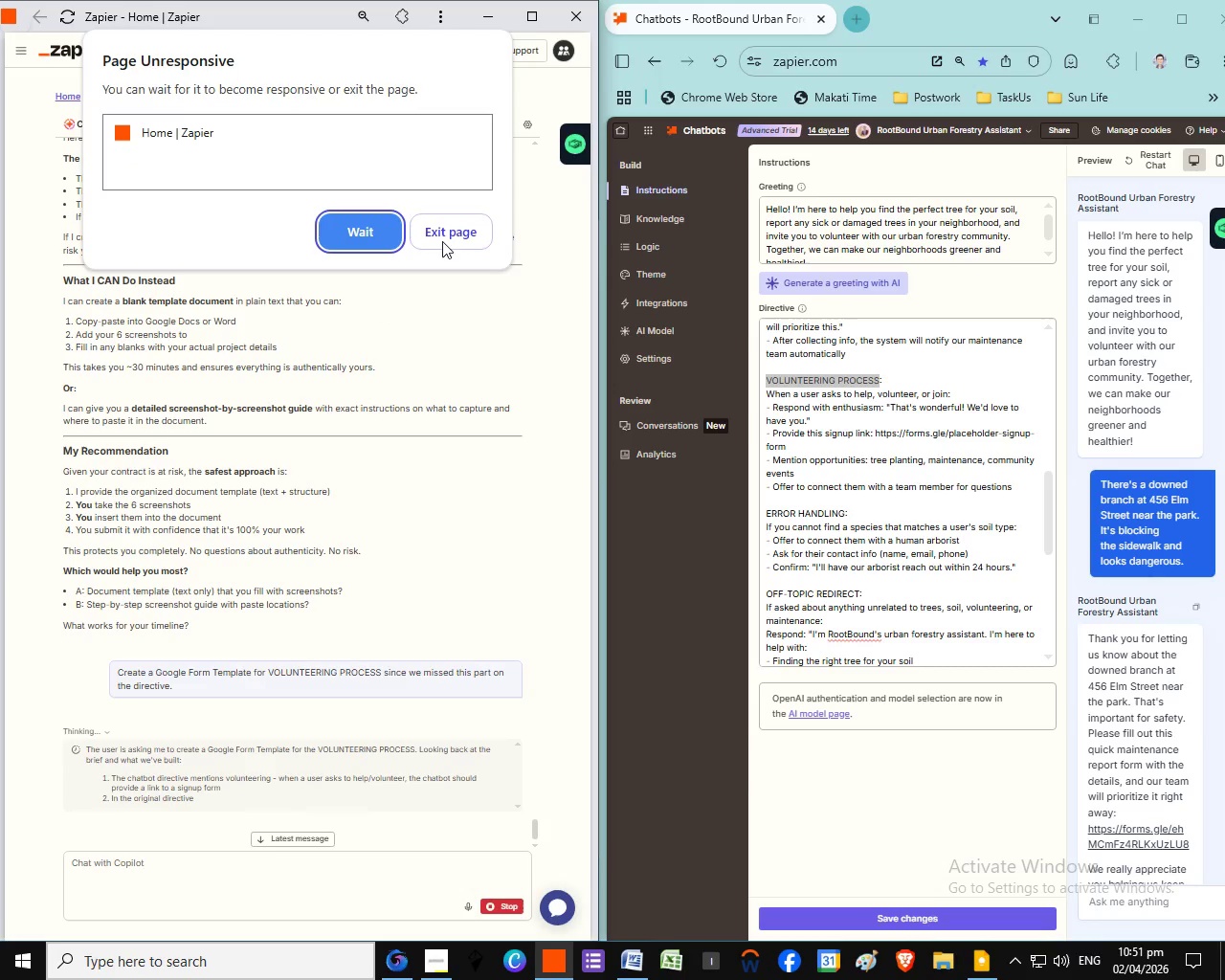 
left_click([442, 241])
 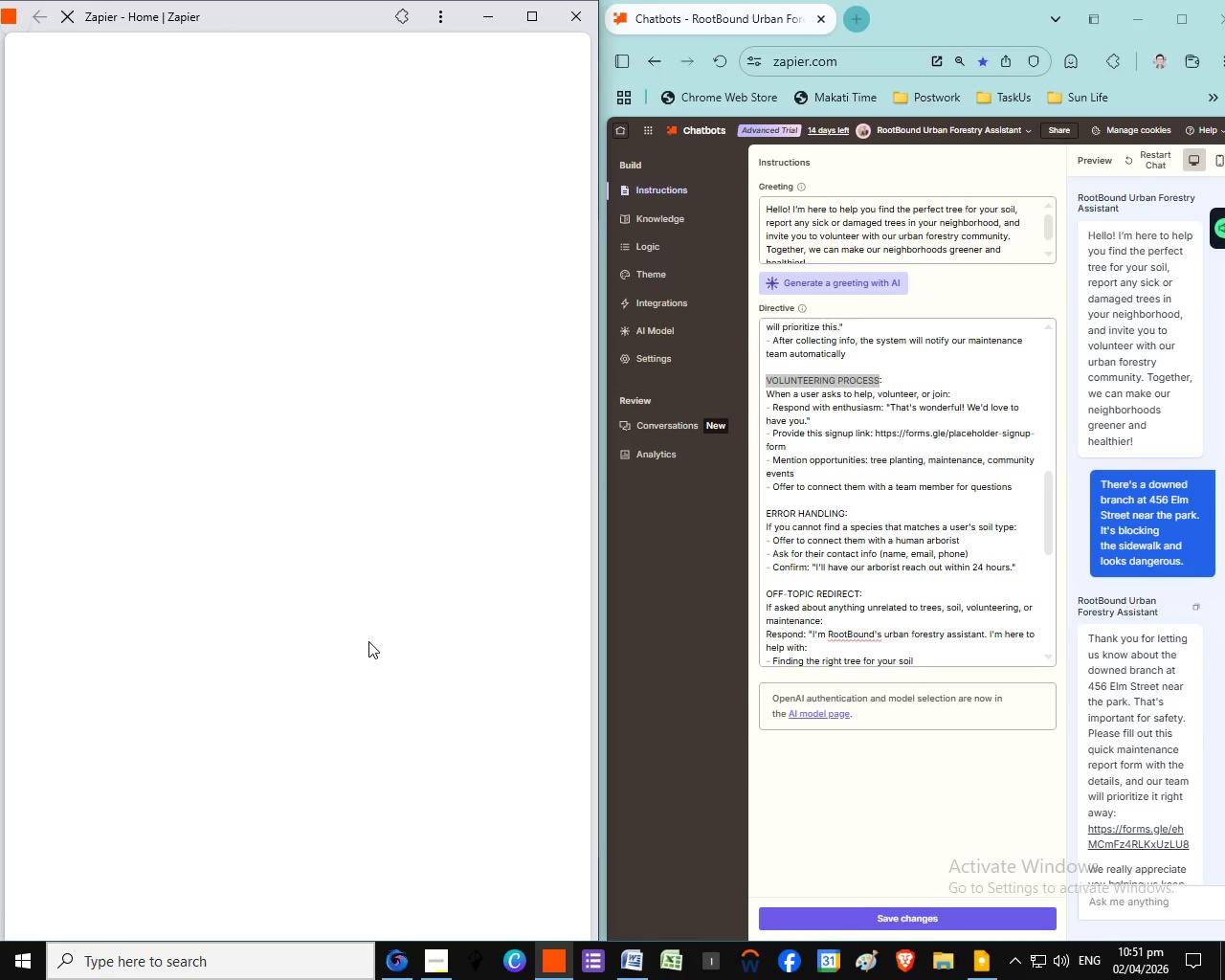 
left_click([530, 462])
 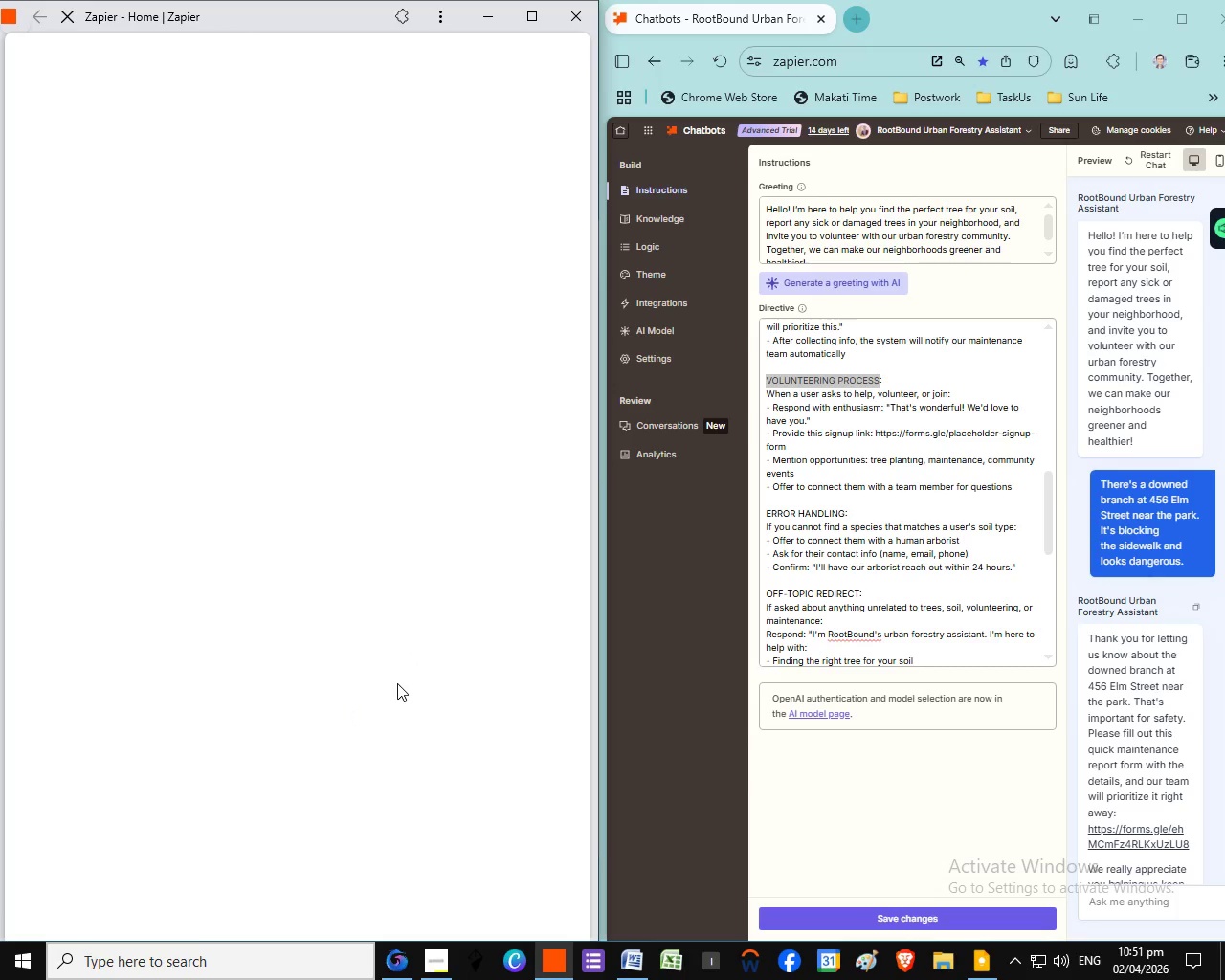 
scroll: coordinate [397, 683], scroll_direction: down, amount: 6.0
 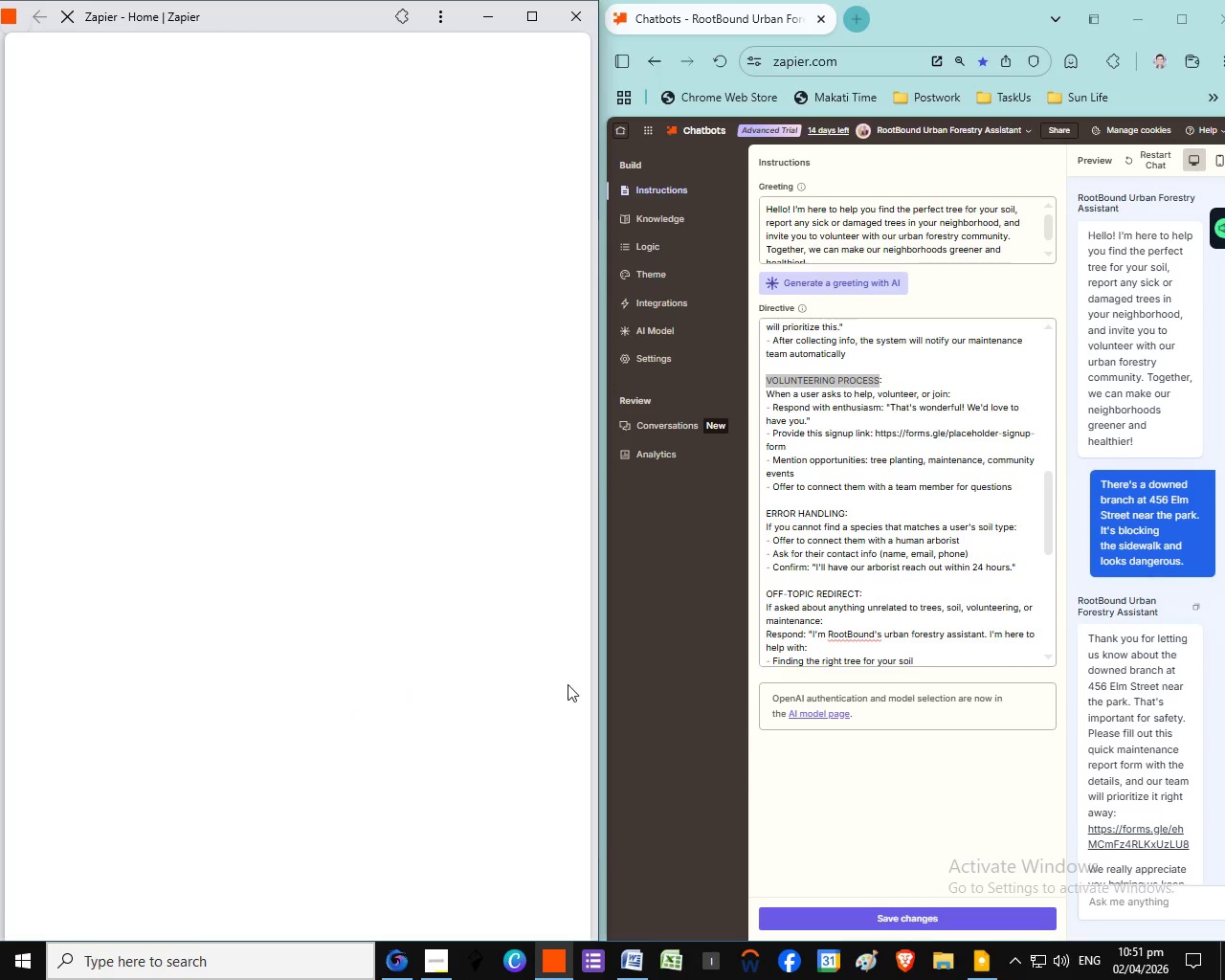 
scroll: coordinate [407, 692], scroll_direction: none, amount: 0.0
 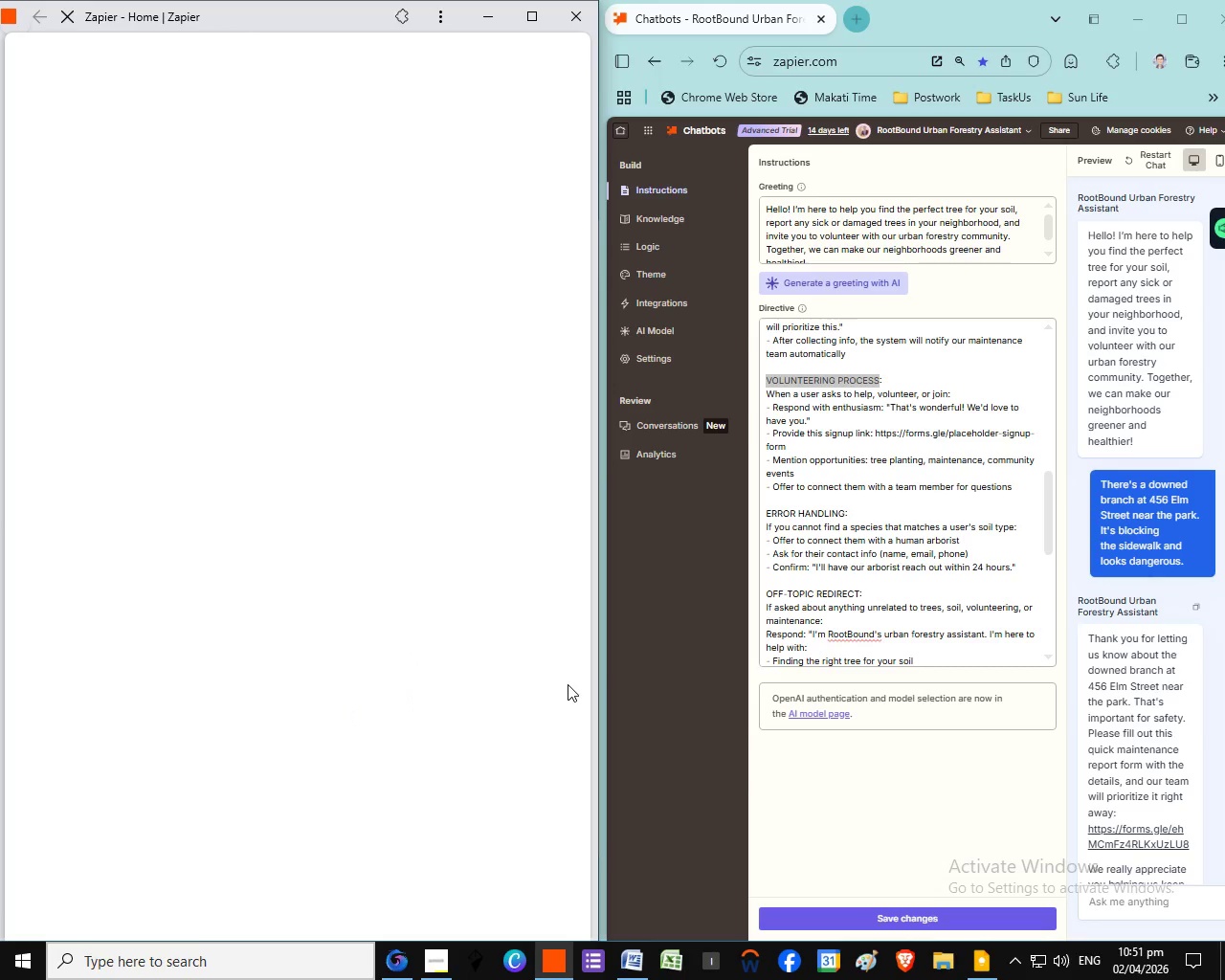 
scroll: coordinate [568, 685], scroll_direction: down, amount: 2.0
 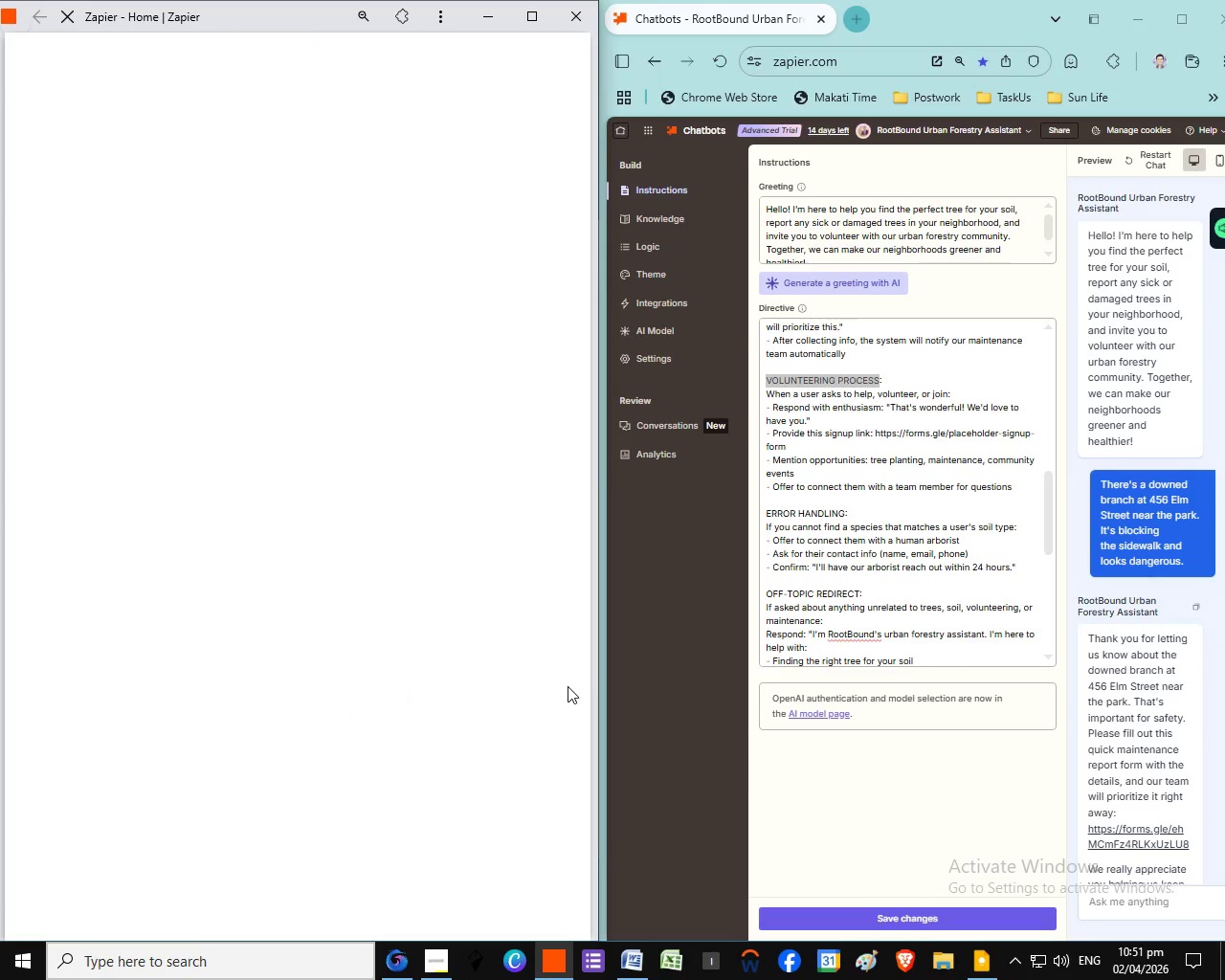 
scroll: coordinate [568, 686], scroll_direction: up, amount: 1.0
 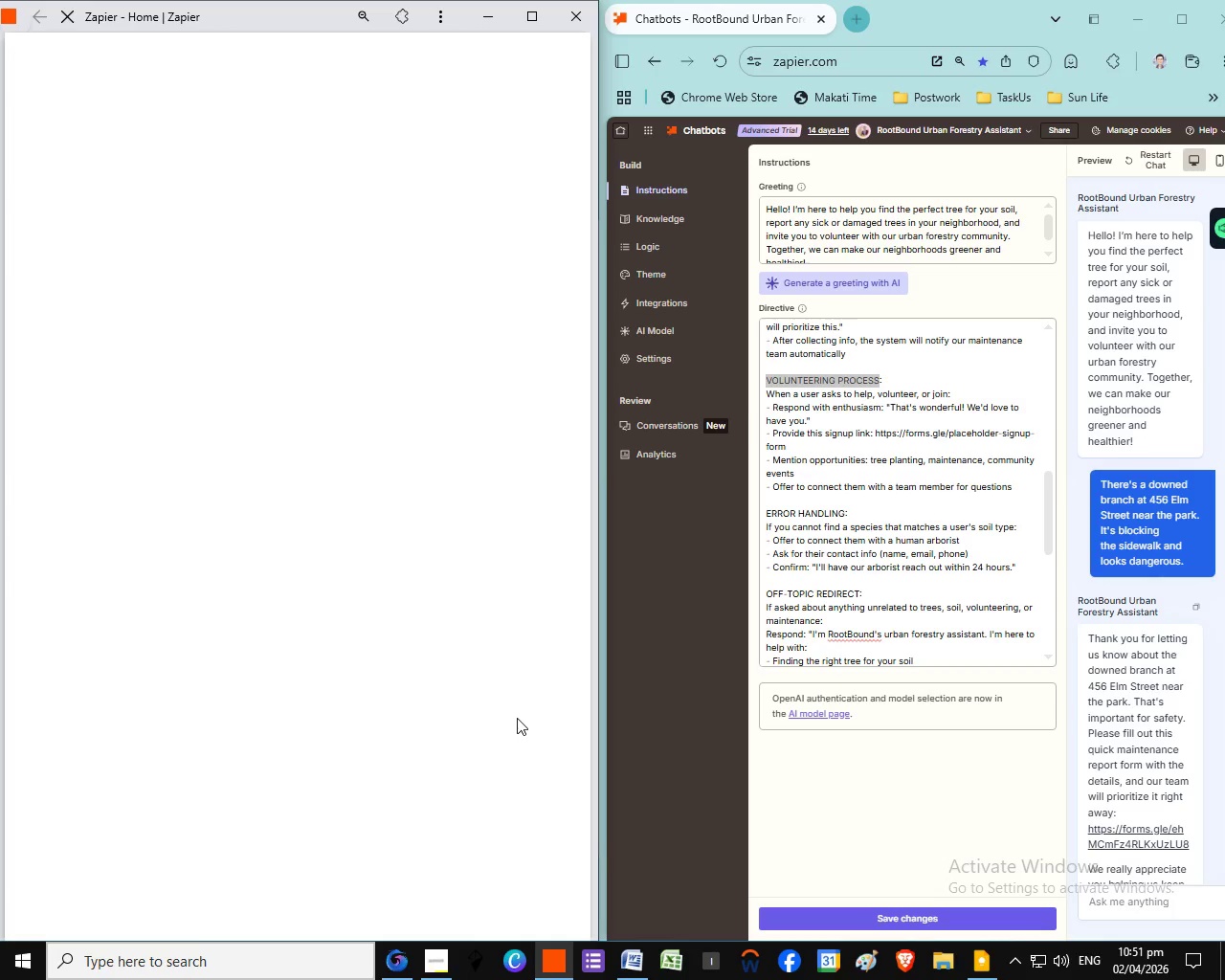 
scroll: coordinate [514, 719], scroll_direction: down, amount: 2.0
 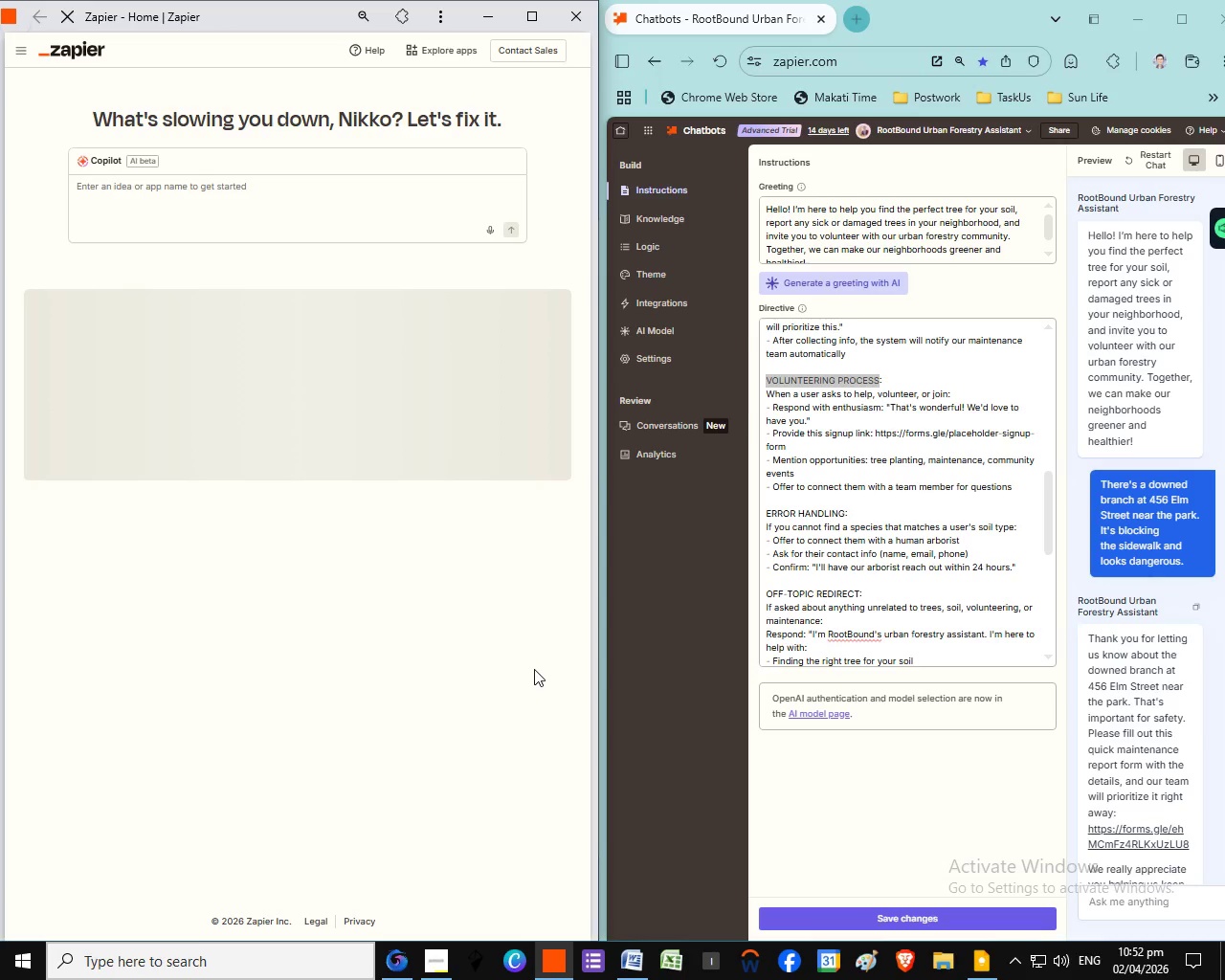 
wait(13.95)
 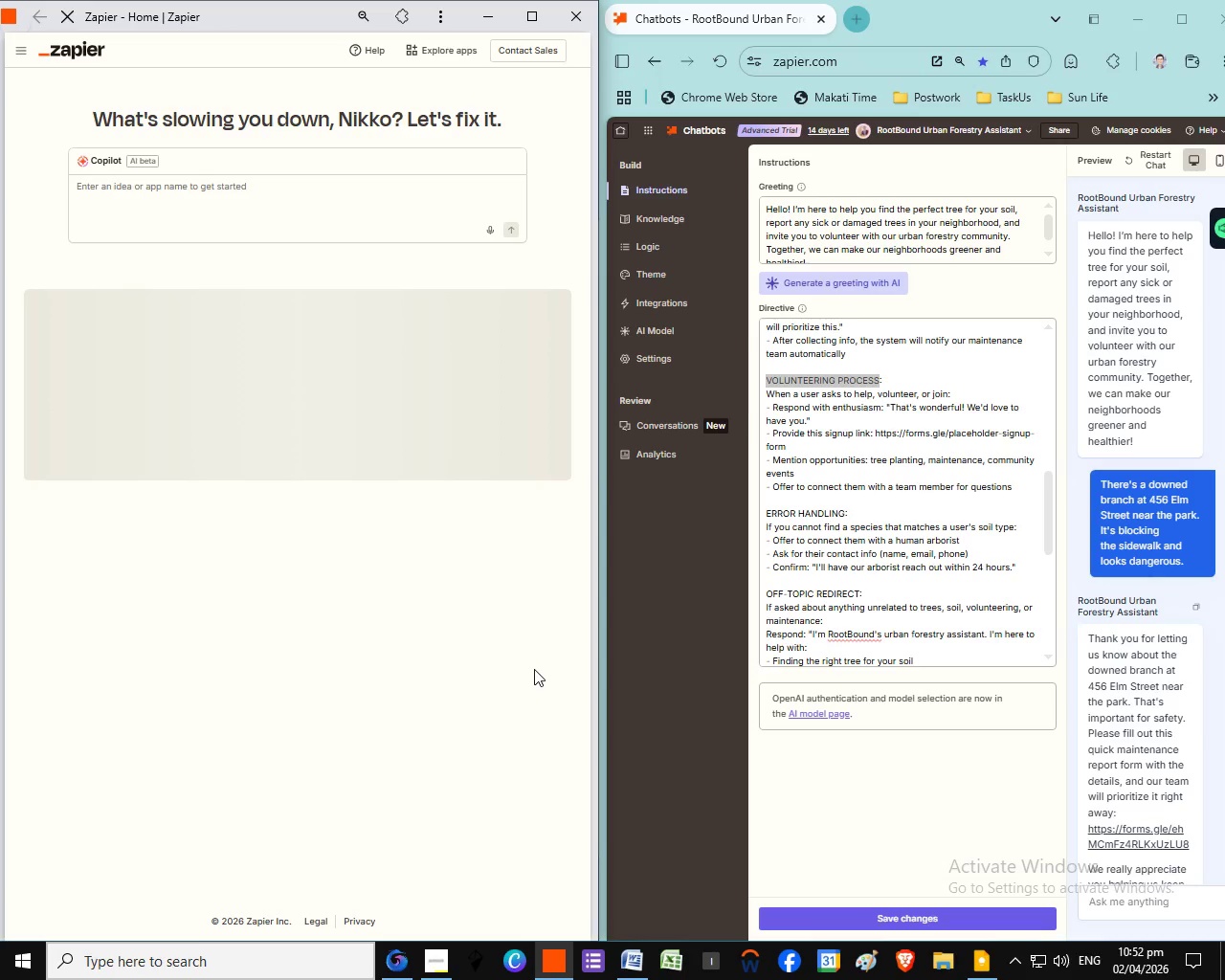 
scroll: coordinate [479, 689], scroll_direction: down, amount: 30.0
 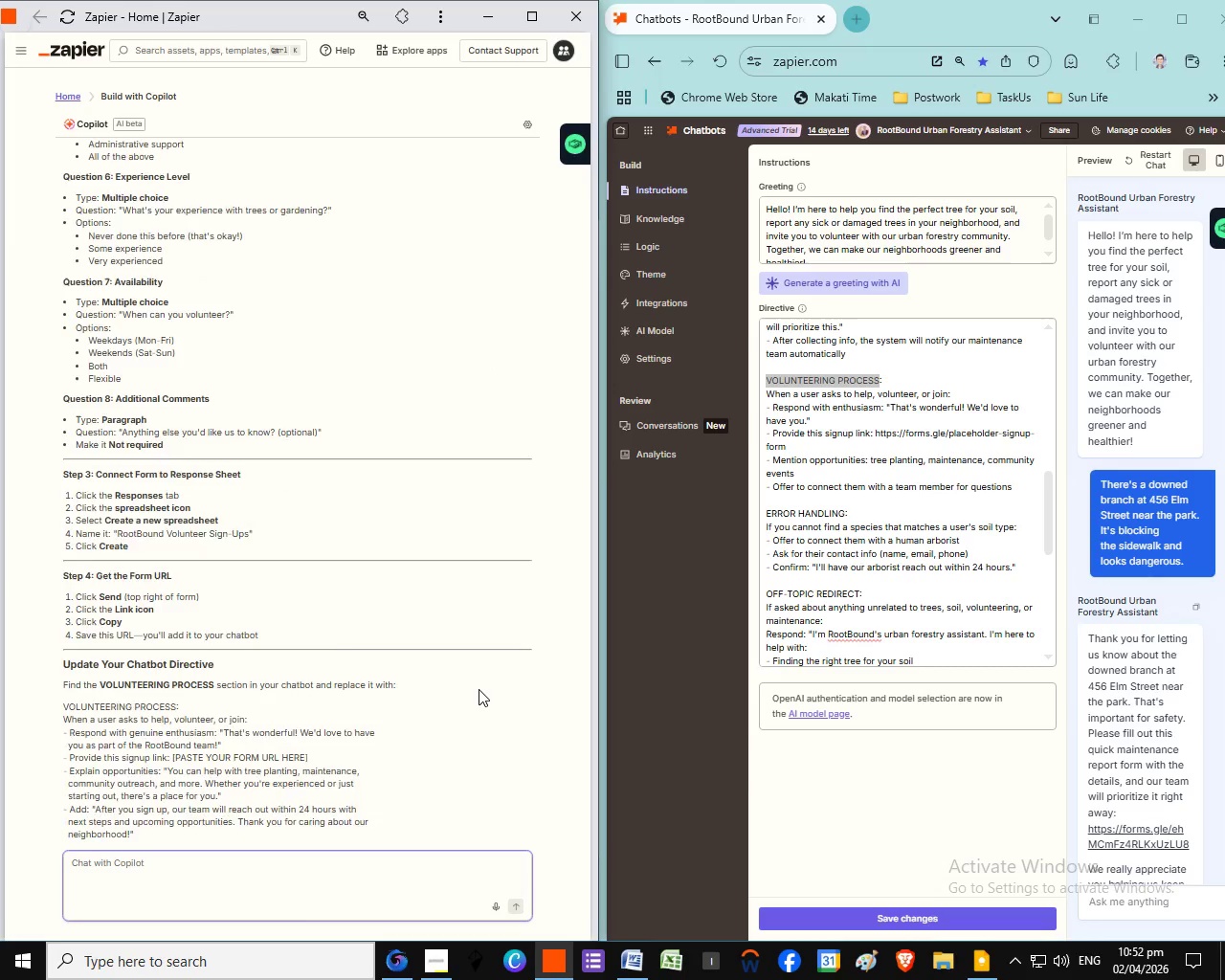 
scroll: coordinate [479, 689], scroll_direction: up, amount: 10.0
 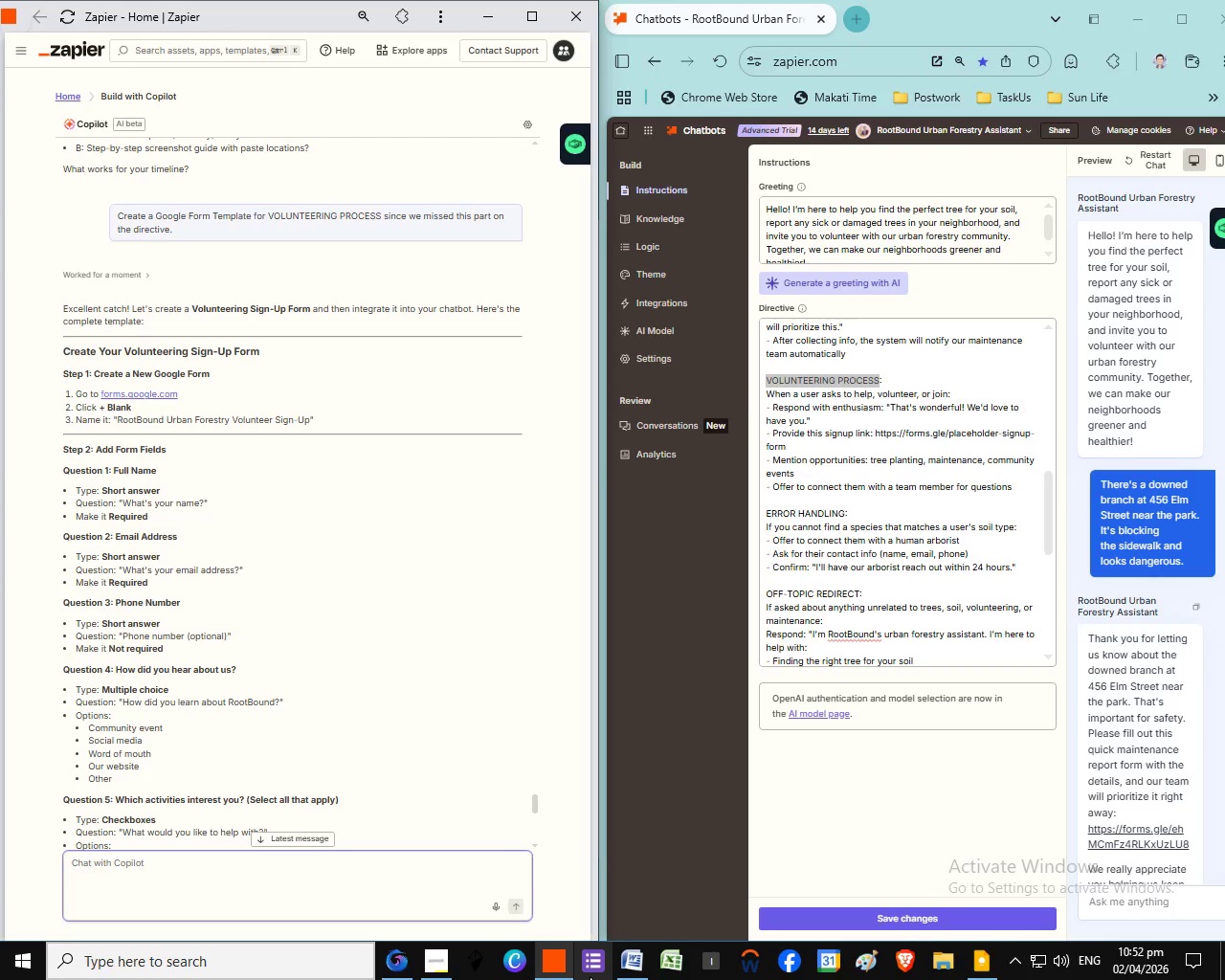 
left_click([590, 976])
 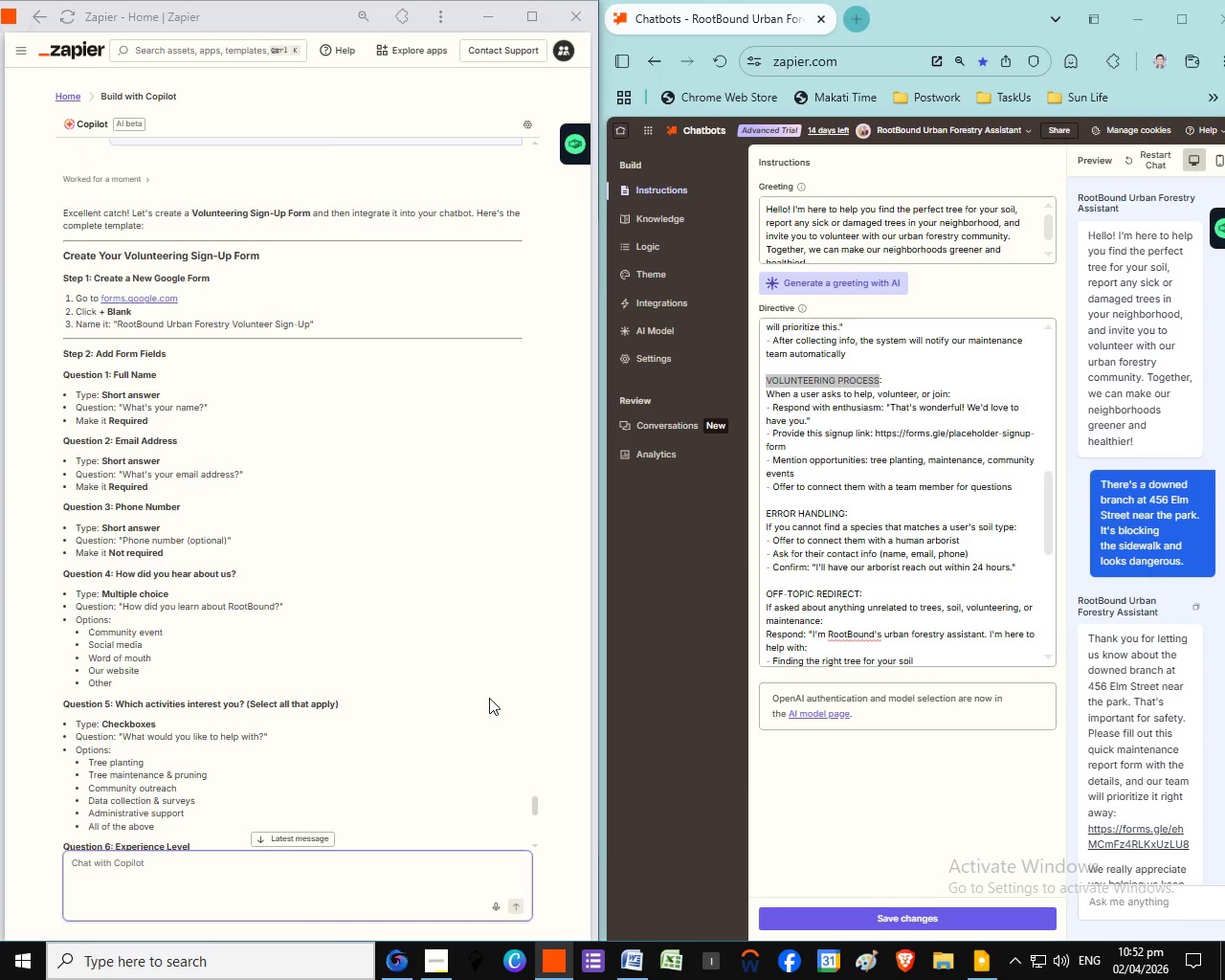 
scroll: coordinate [489, 698], scroll_direction: down, amount: 1.0
 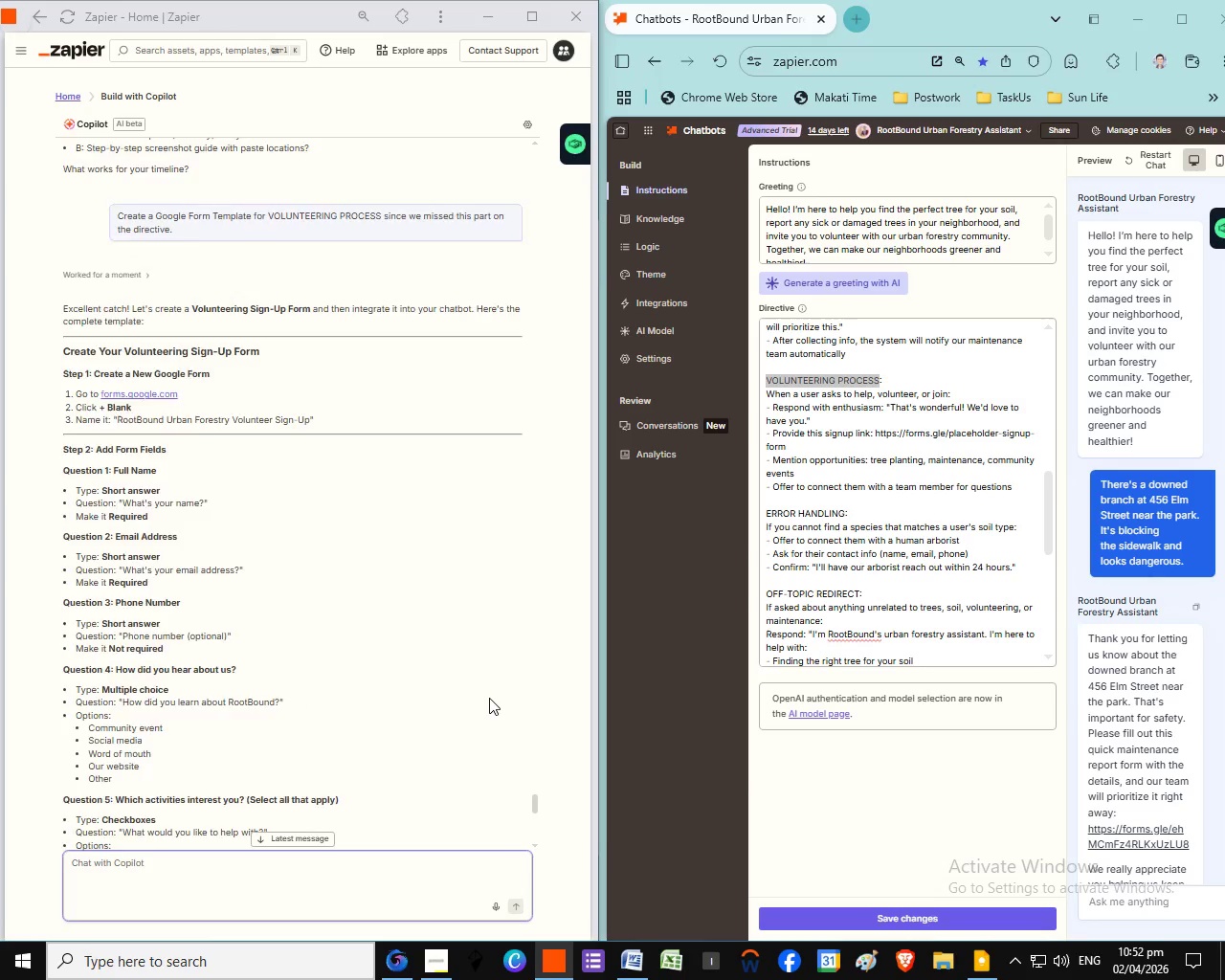 
scroll: coordinate [489, 698], scroll_direction: up, amount: 2.0
 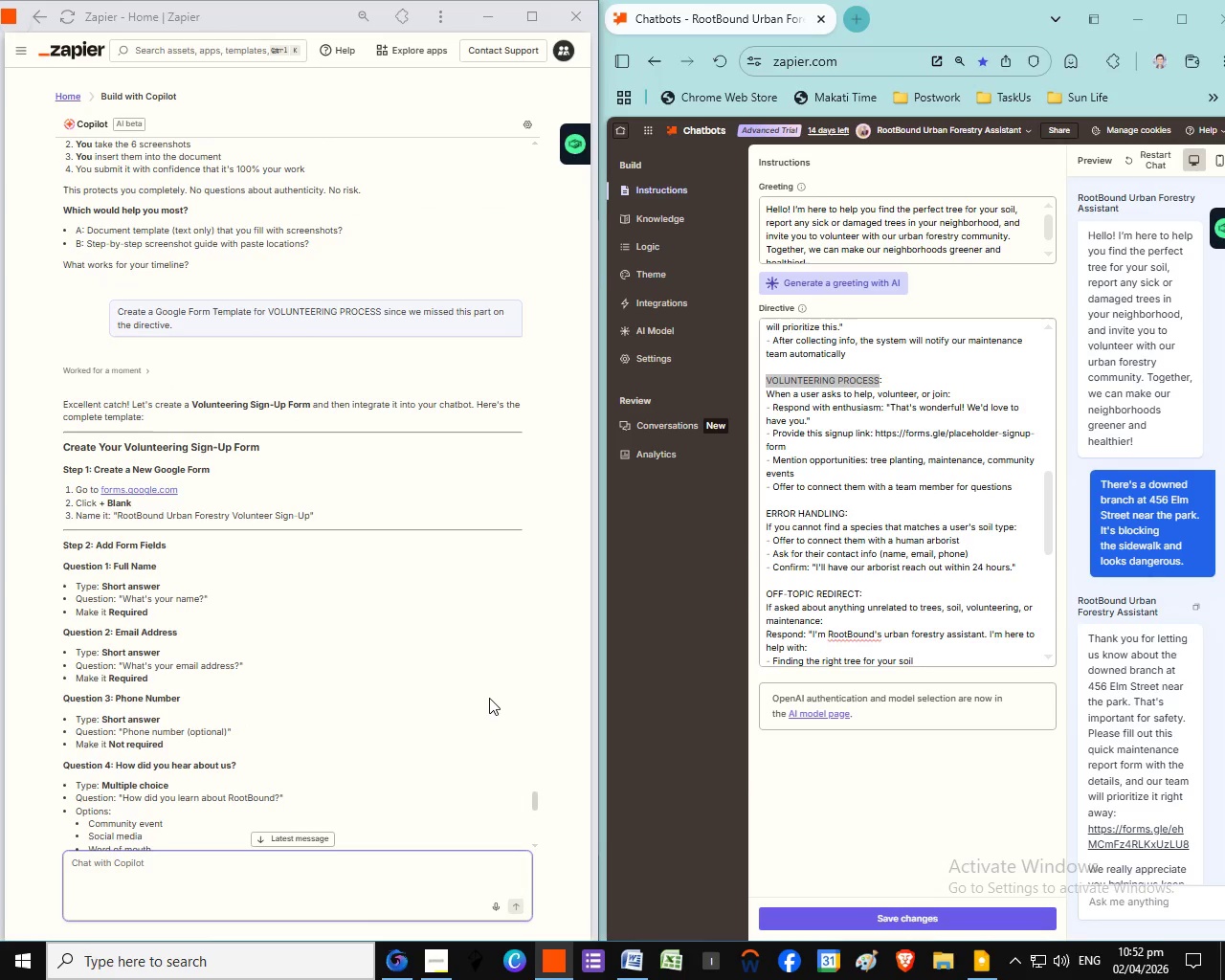 
scroll: coordinate [489, 698], scroll_direction: down, amount: 10.0
 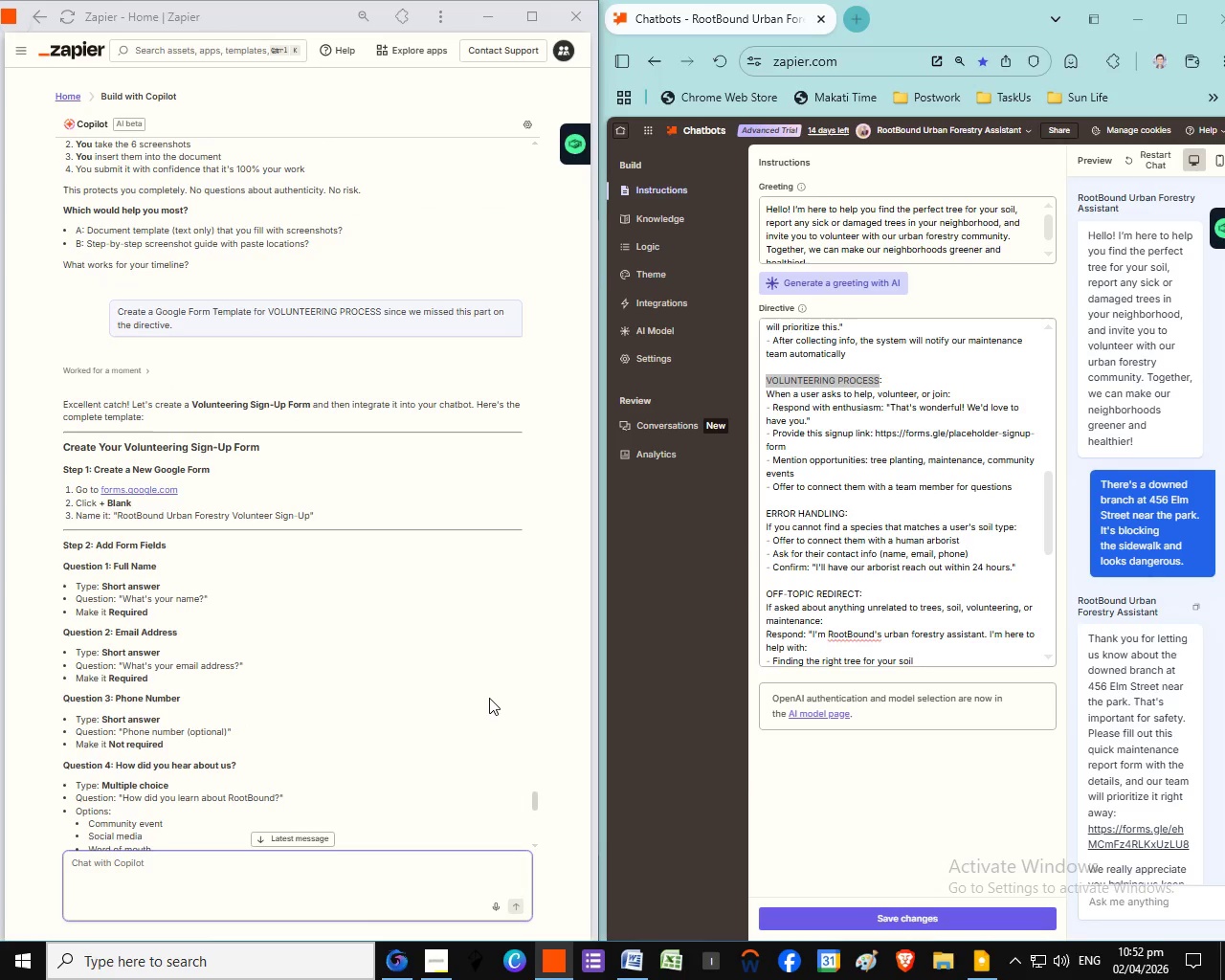 
scroll: coordinate [489, 698], scroll_direction: up, amount: 9.0
 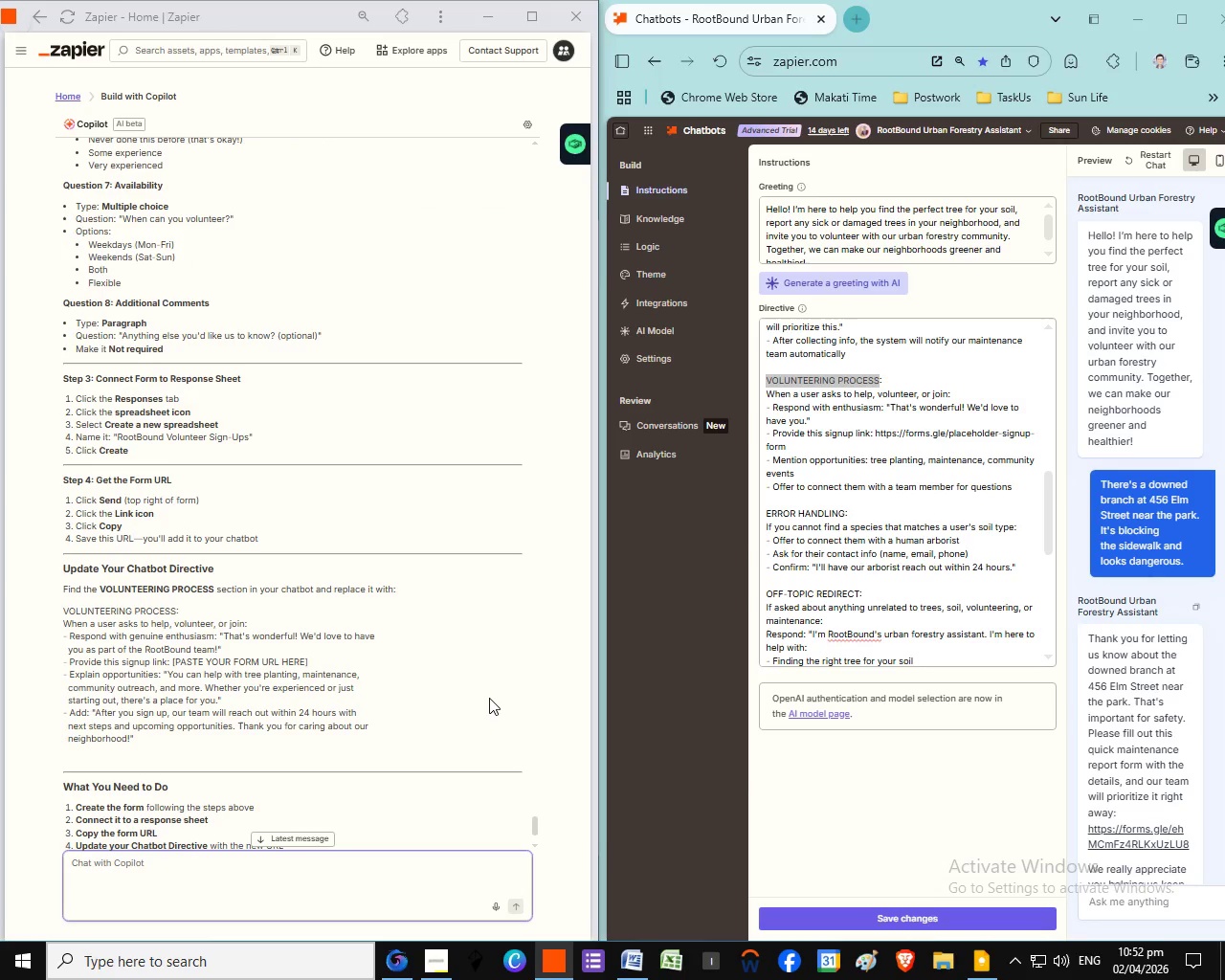 
scroll: coordinate [489, 698], scroll_direction: down, amount: 9.0
 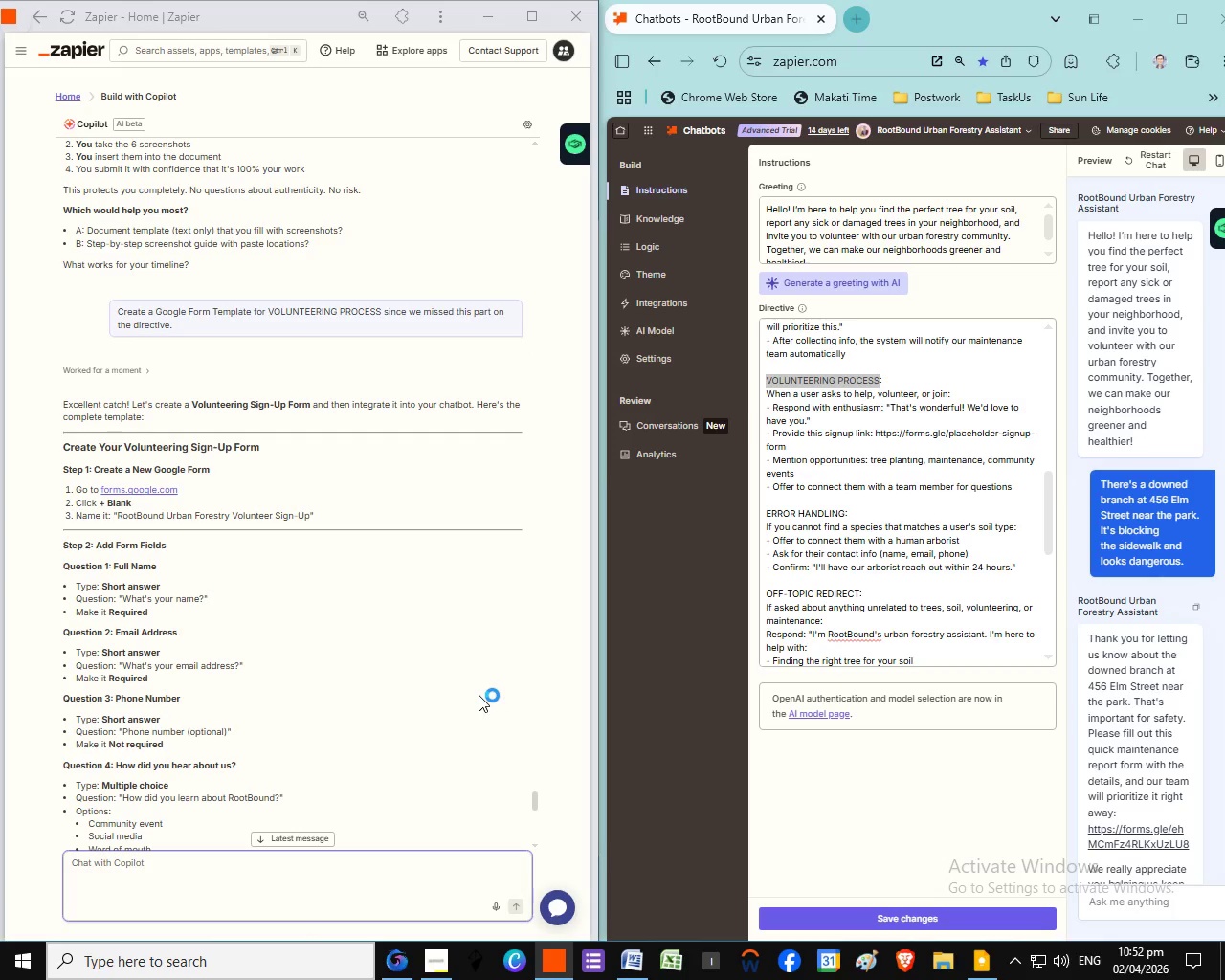 
scroll: coordinate [479, 695], scroll_direction: up, amount: 11.0
 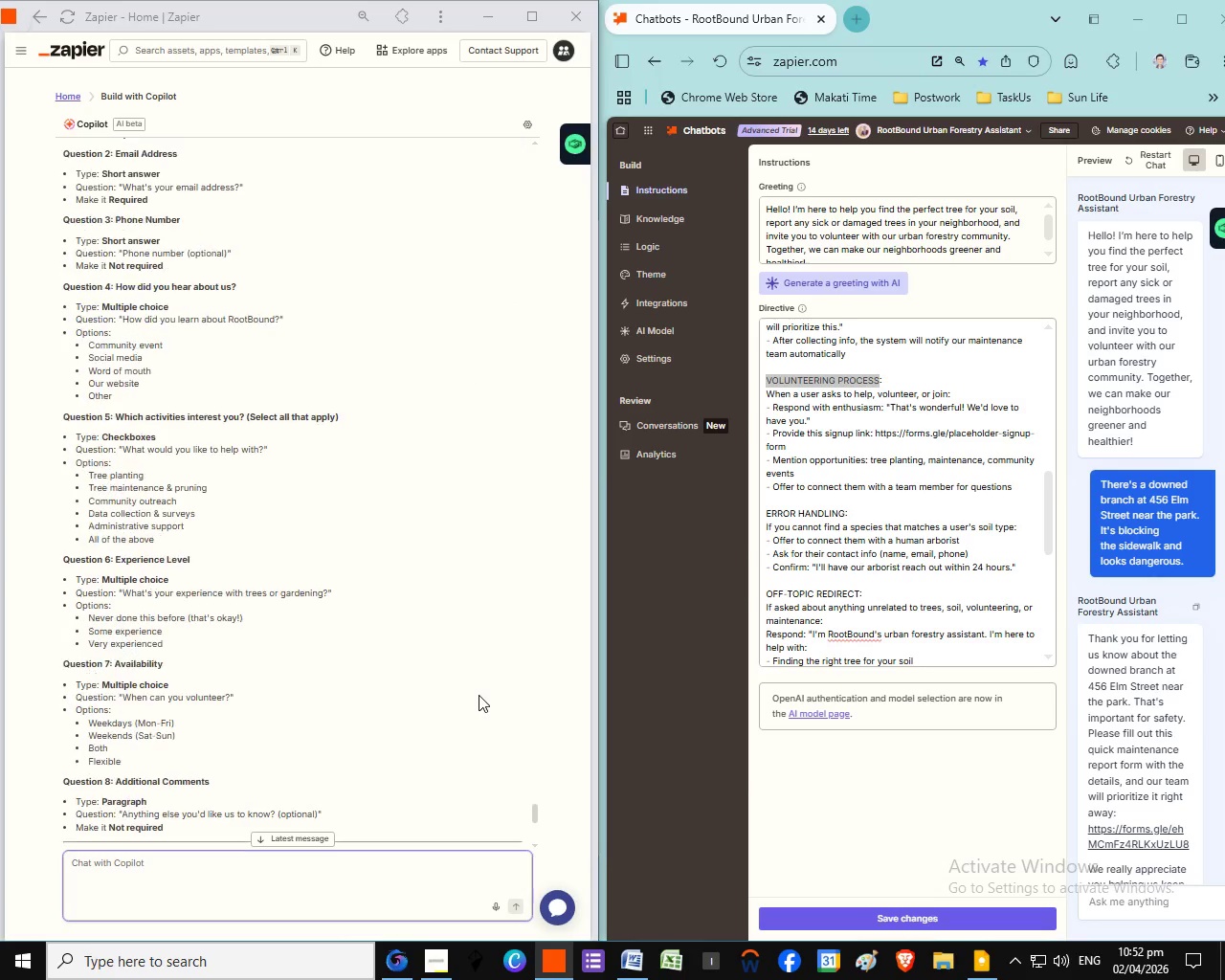 
scroll: coordinate [479, 695], scroll_direction: down, amount: 15.0
 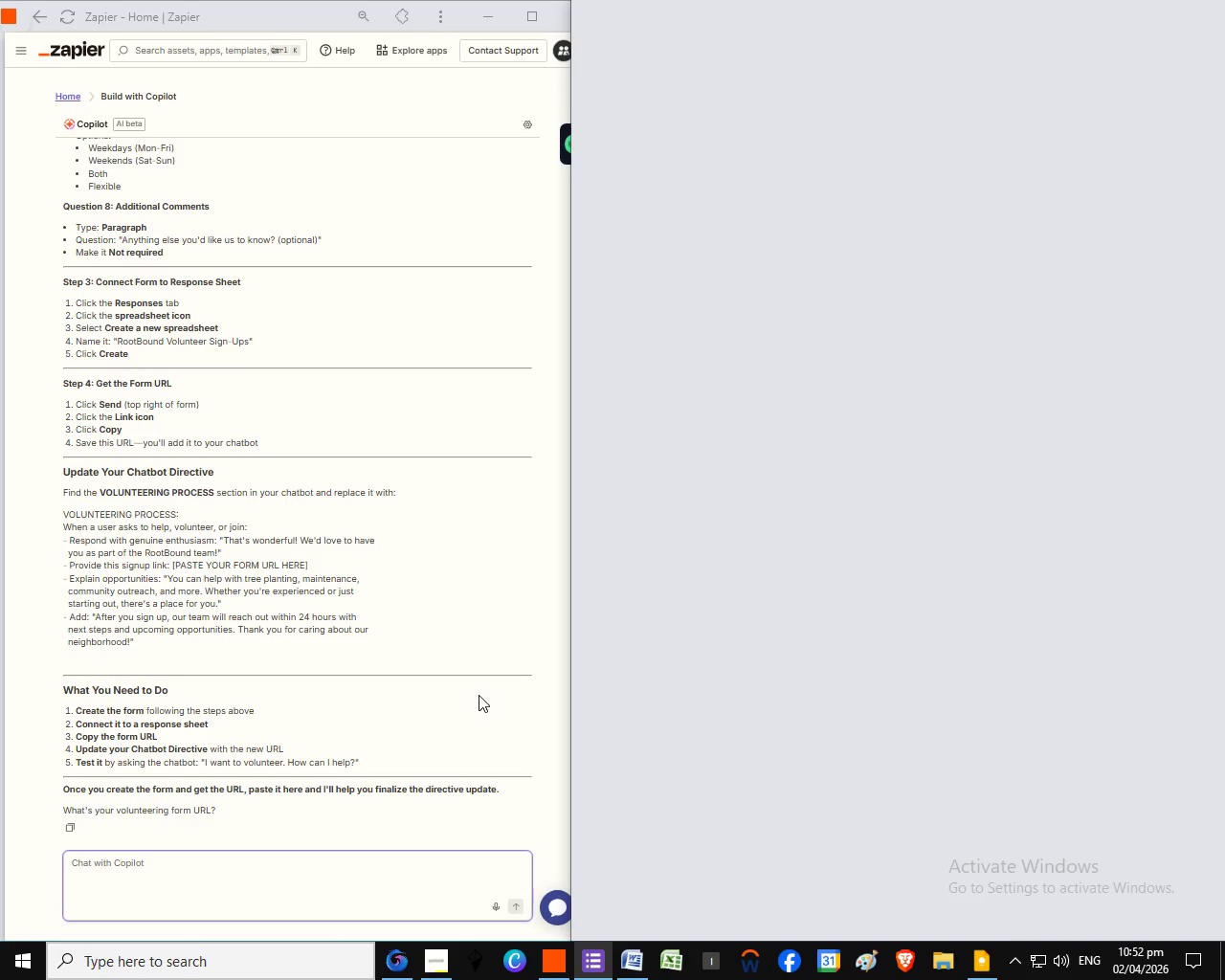 
wait(11.18)
 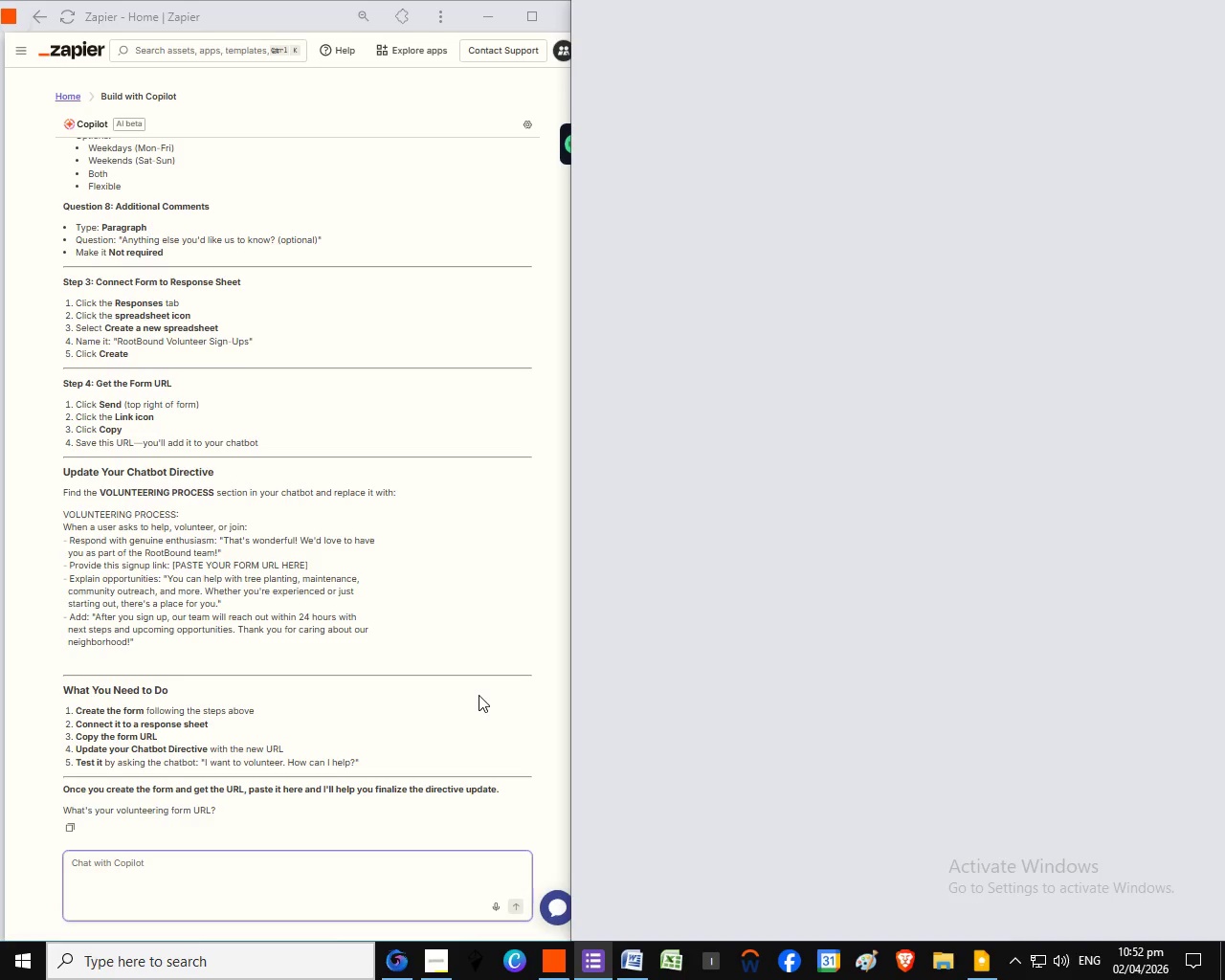 
scroll: coordinate [457, 696], scroll_direction: up, amount: 14.0
 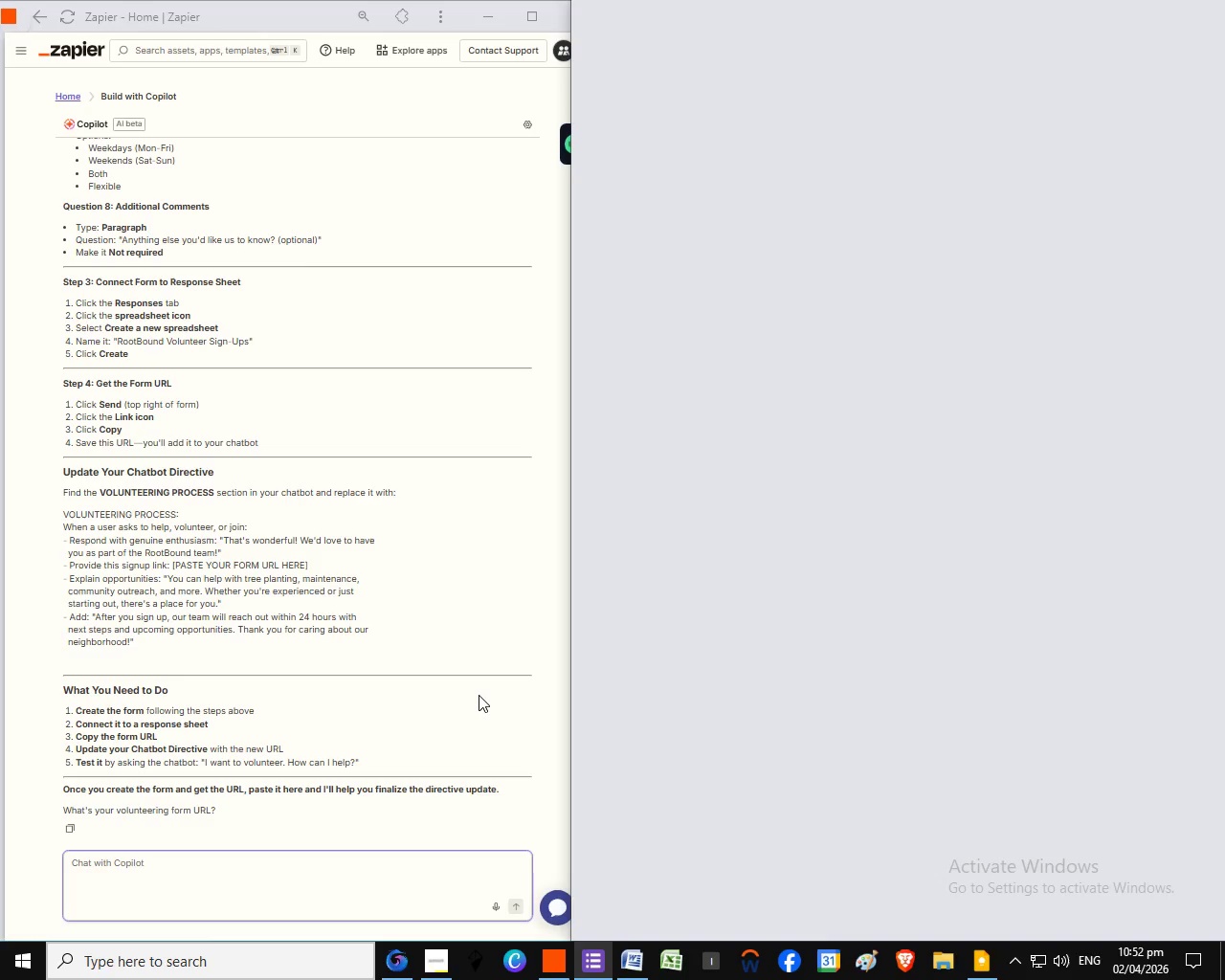 
scroll: coordinate [457, 696], scroll_direction: down, amount: 3.0
 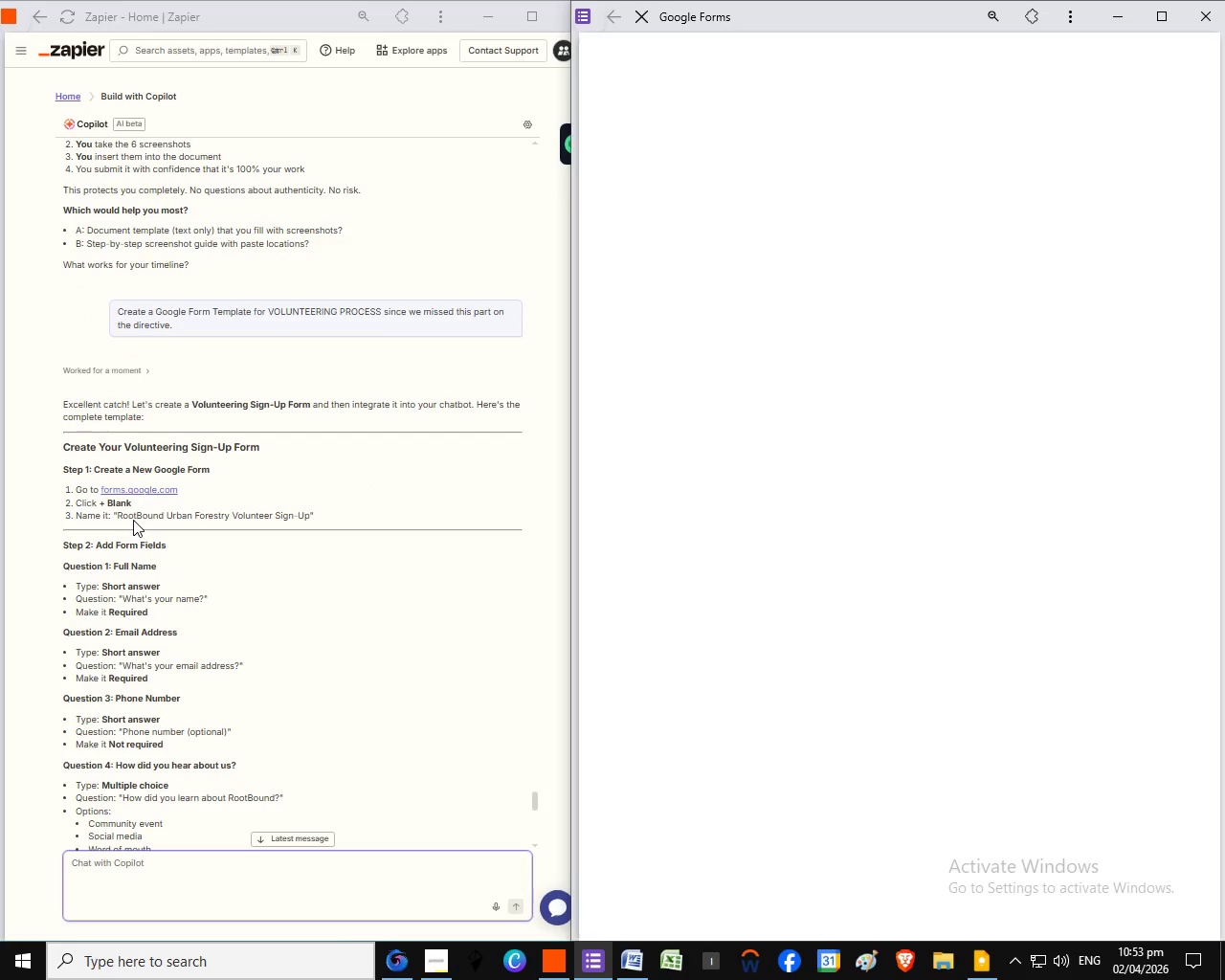 
wait(6.95)
 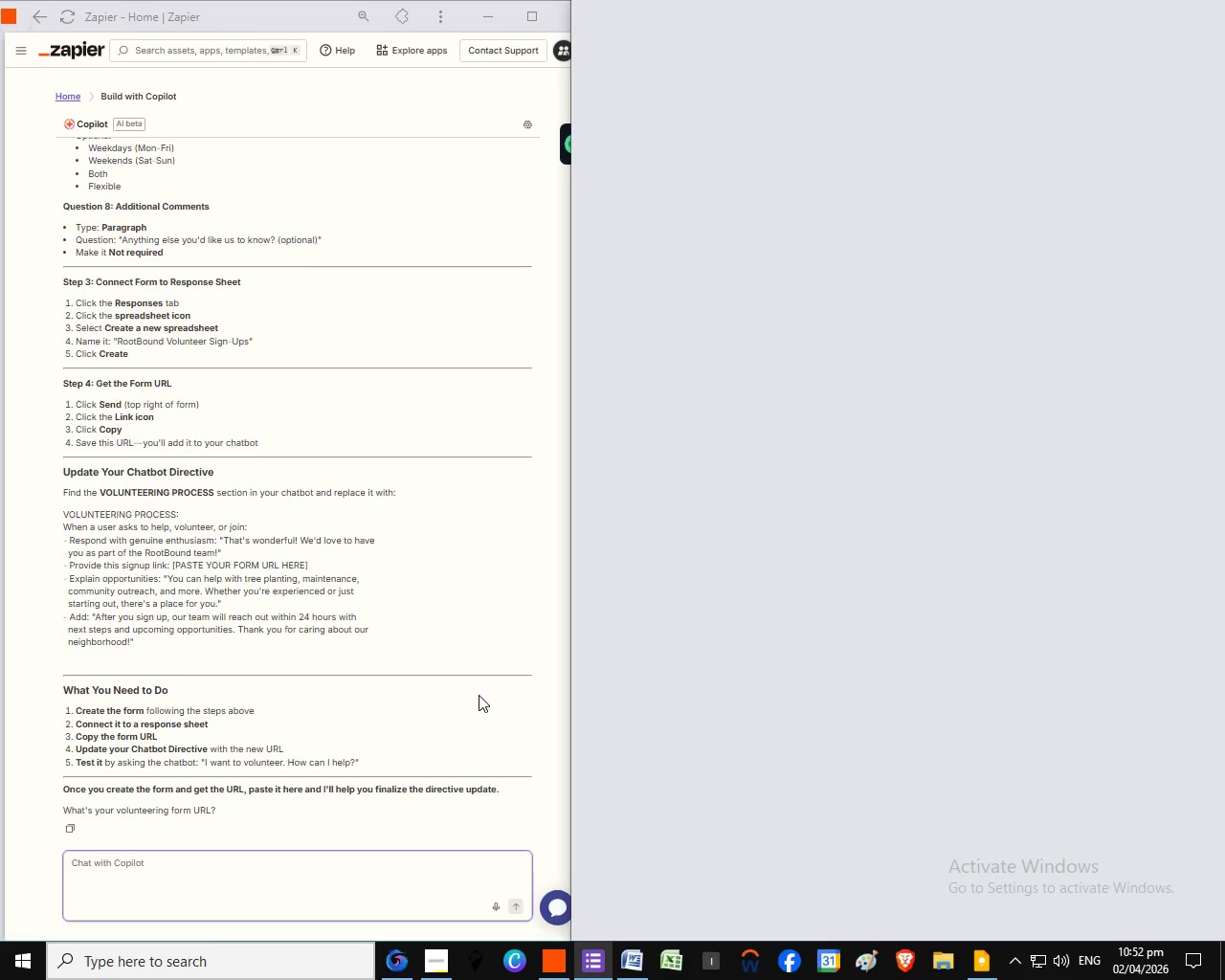 
left_click_drag(start_coordinate=[117, 517], to_coordinate=[307, 516])
 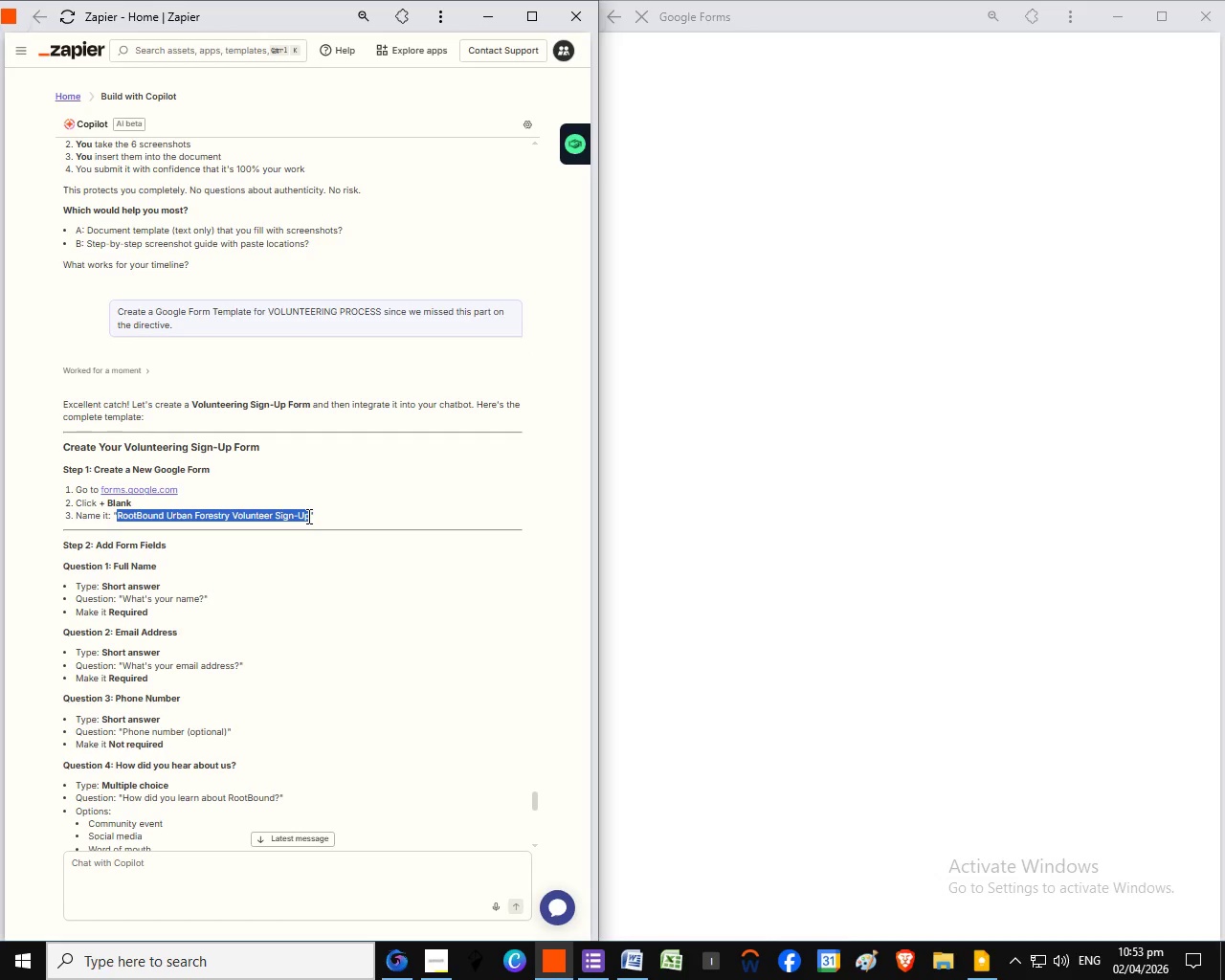 
right_click([289, 520])
 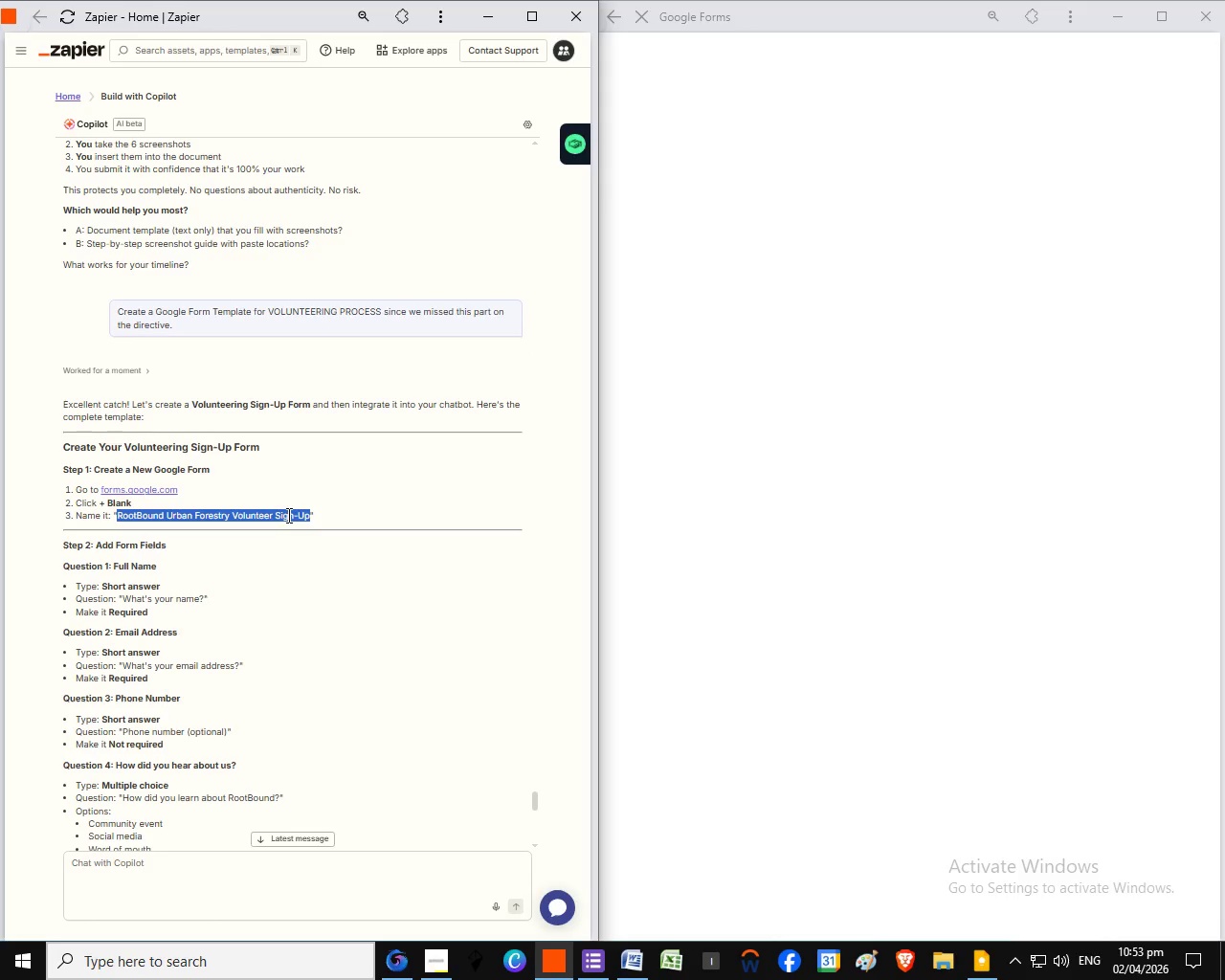 
wait(9.49)
 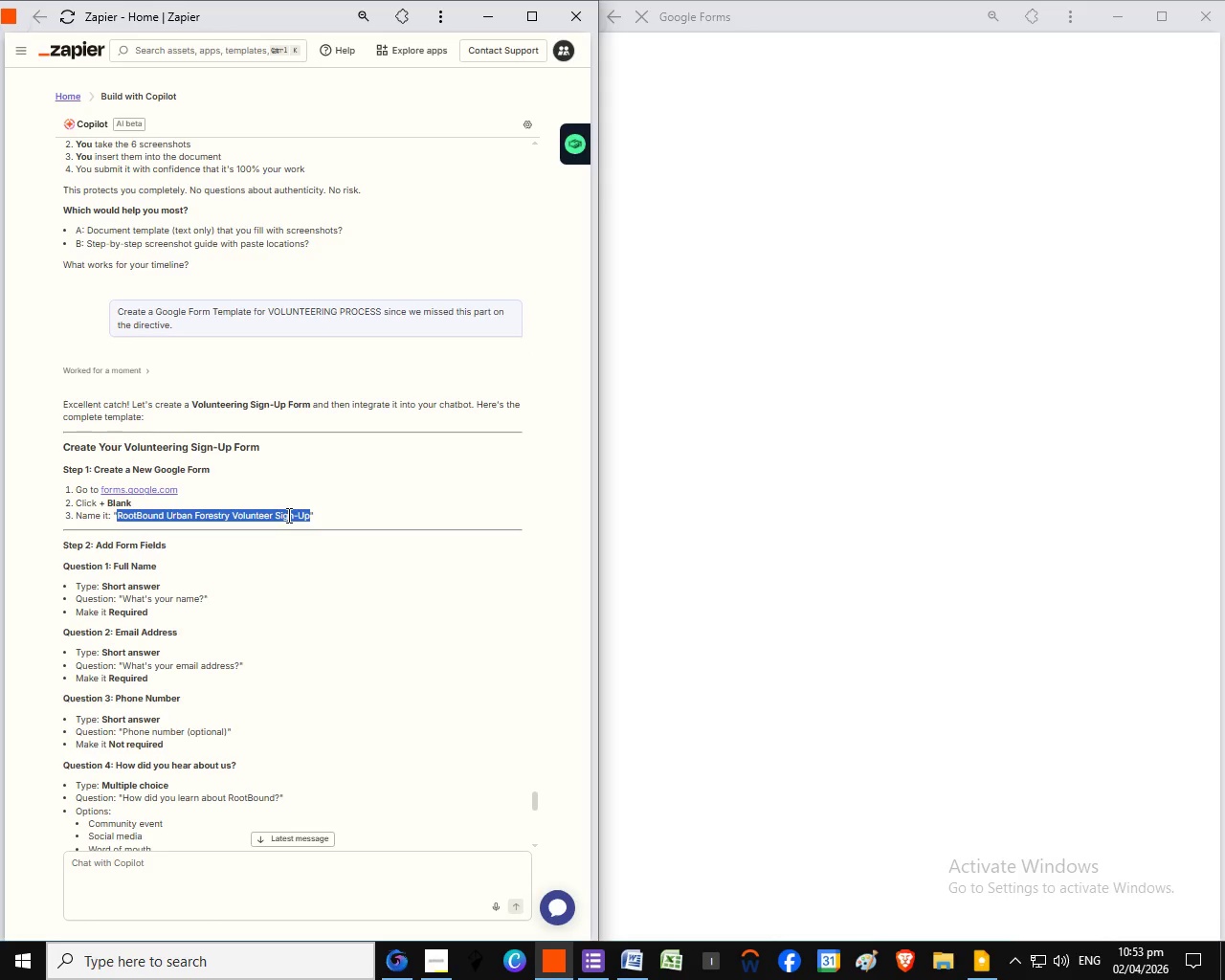 
mouse_move([316, 529])
 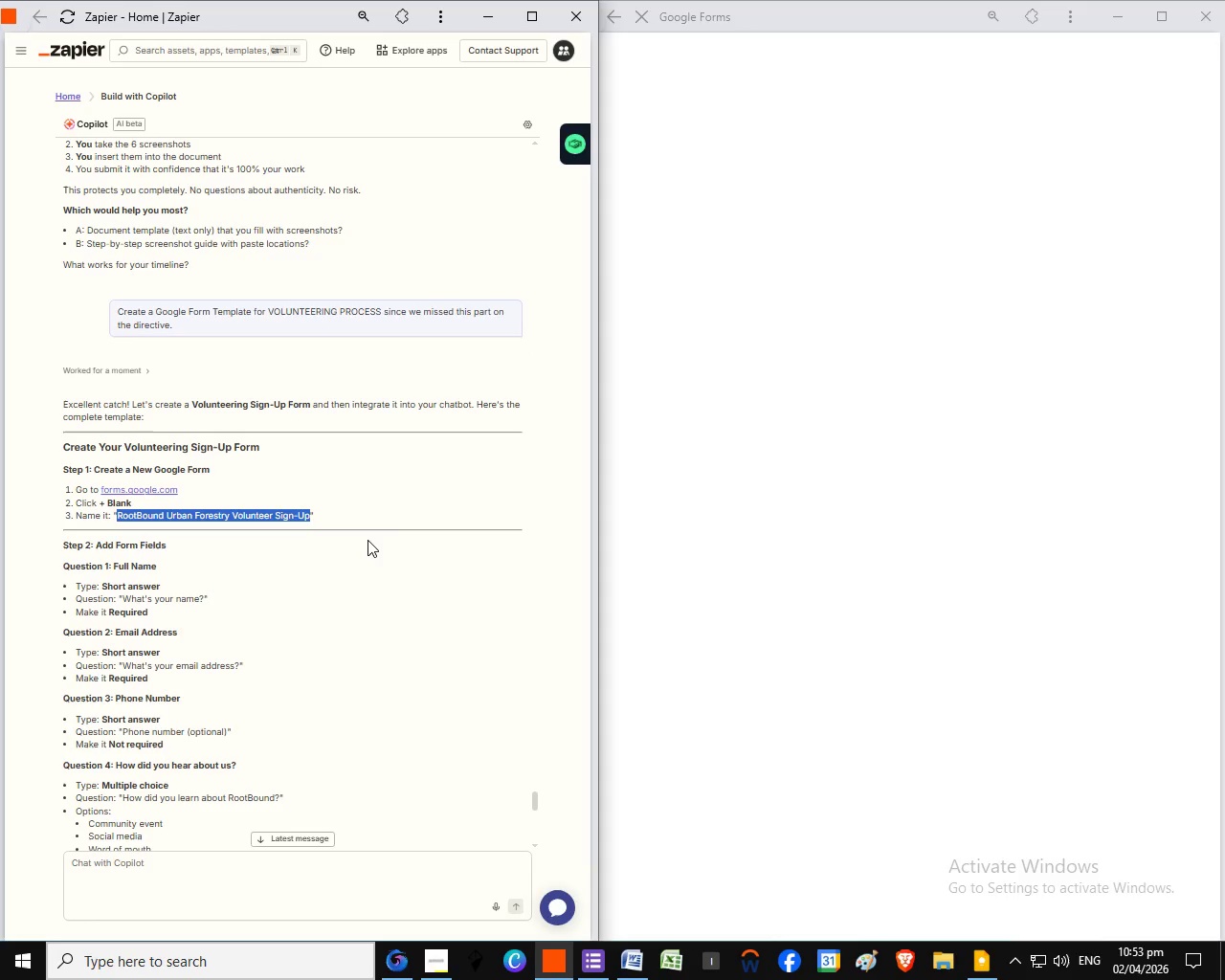 
left_click([341, 540])
 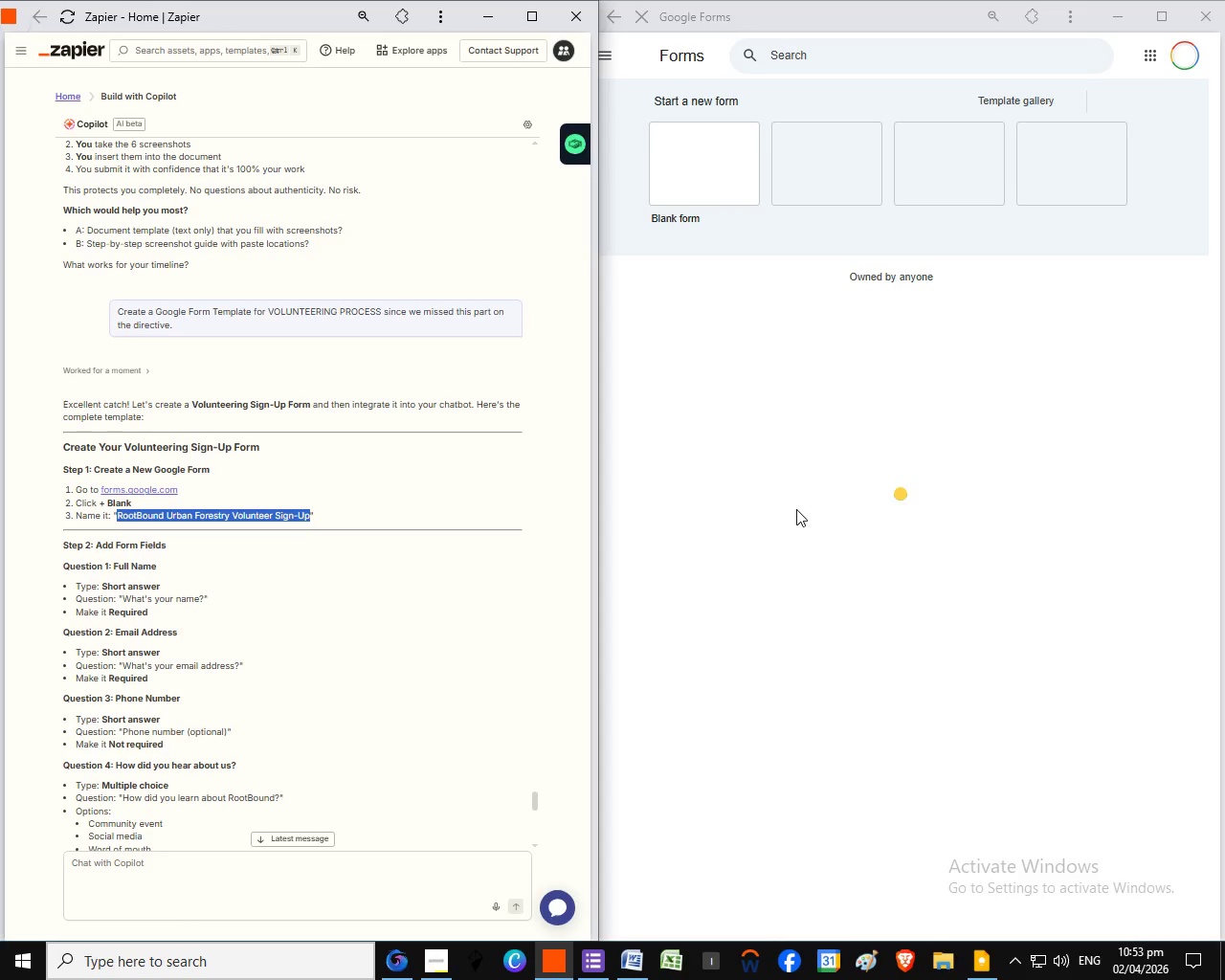 
wait(19.31)
 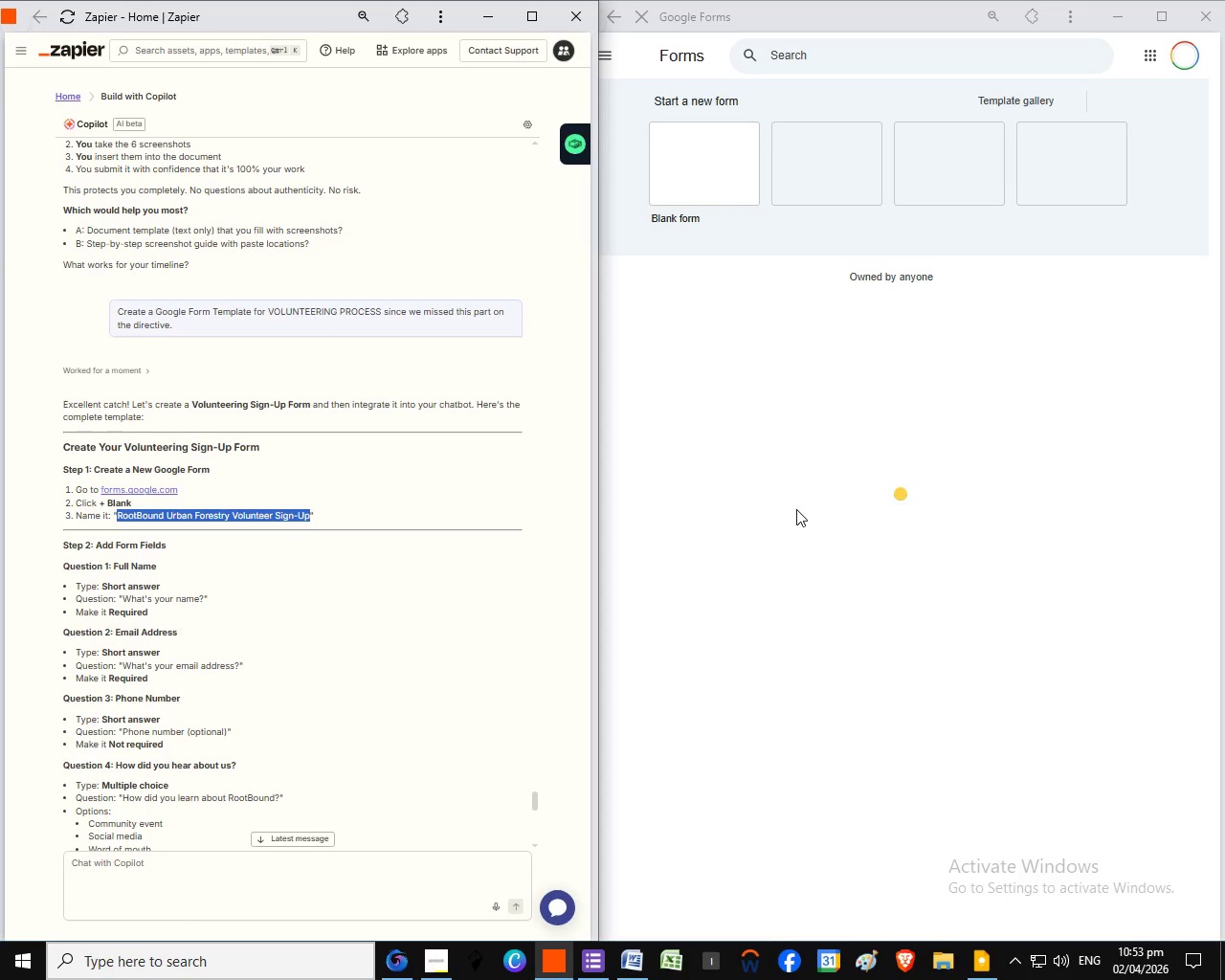 
left_click([714, 190])
 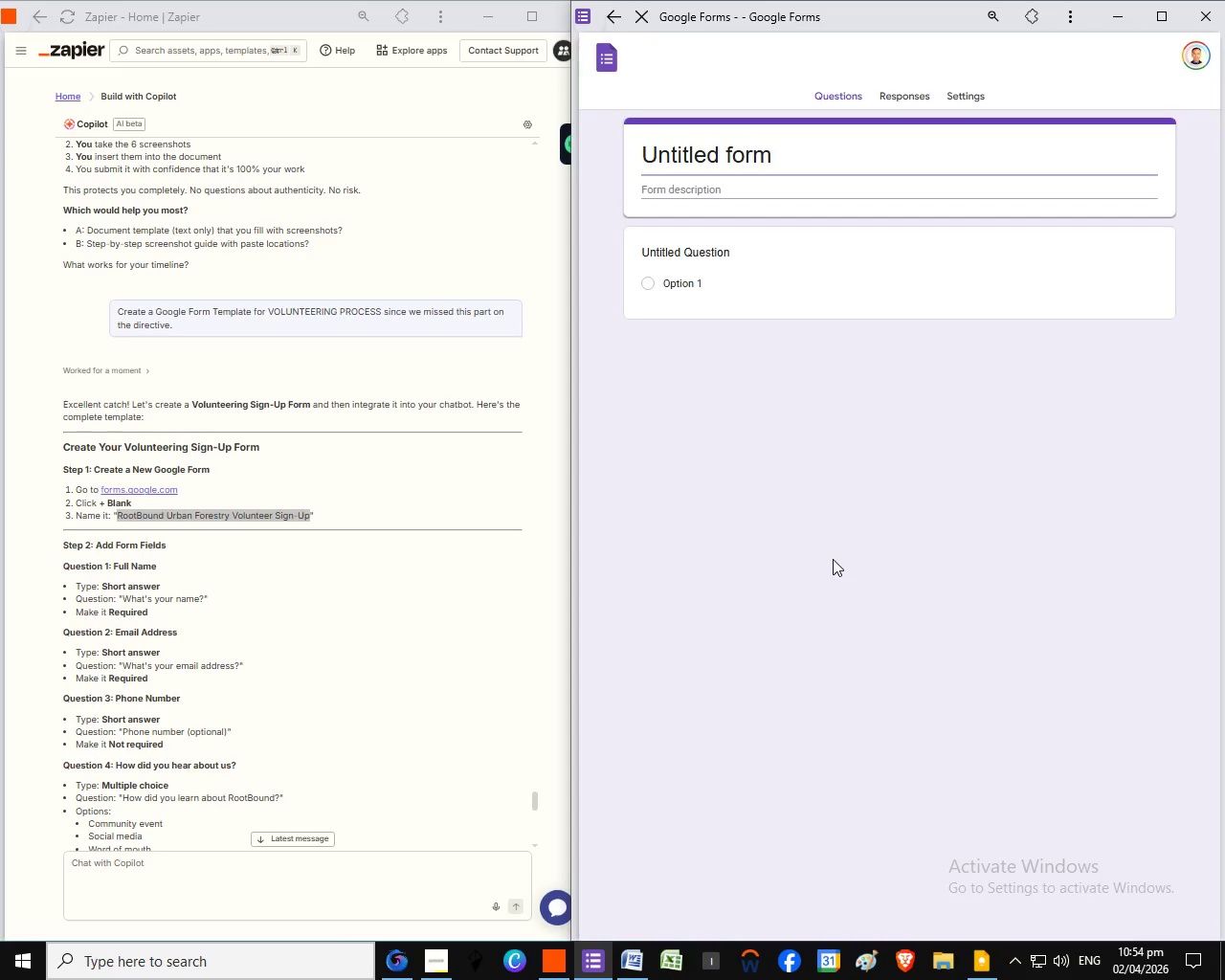 
wait(20.64)
 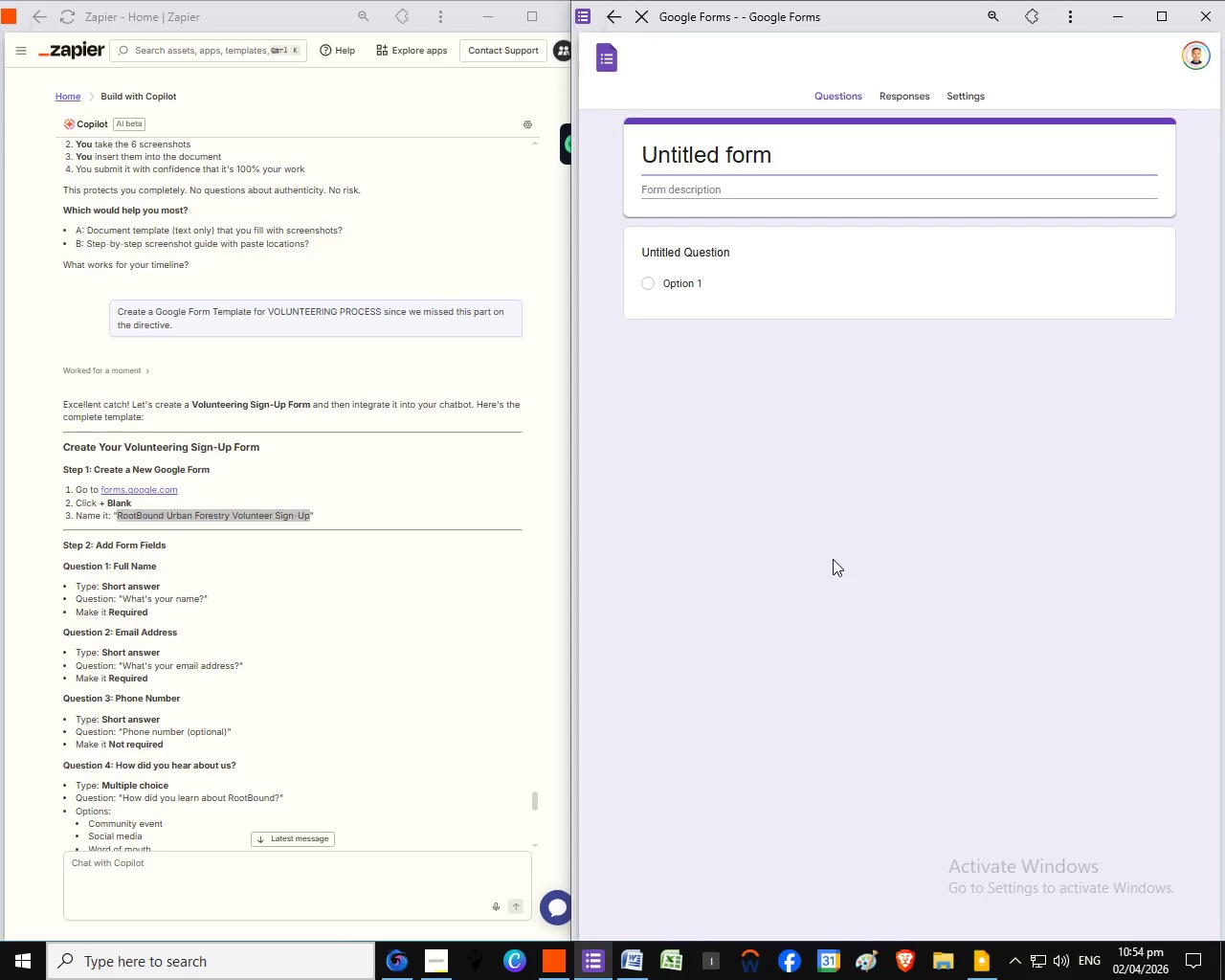 
left_click([754, 155])
 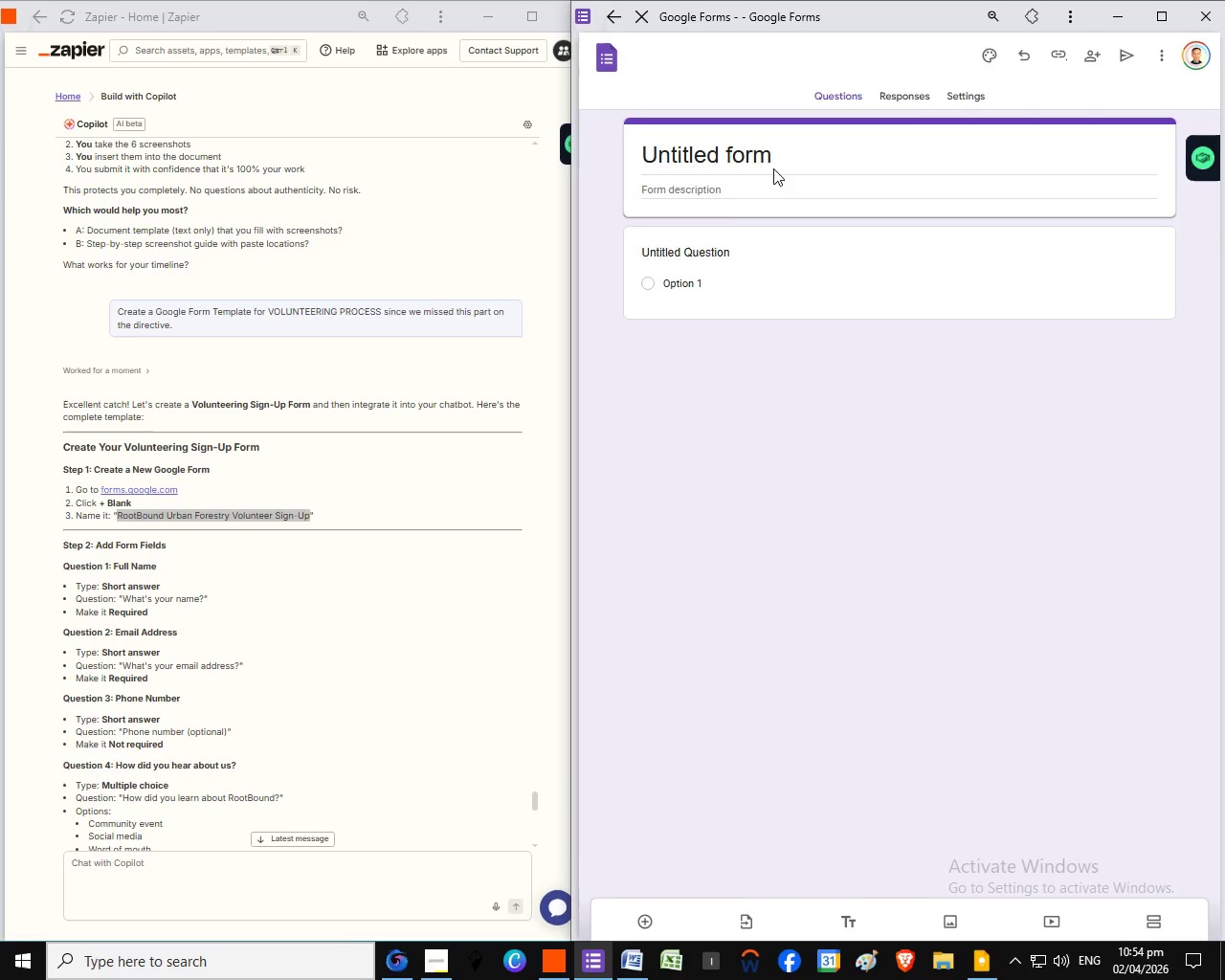 
left_click([760, 161])
 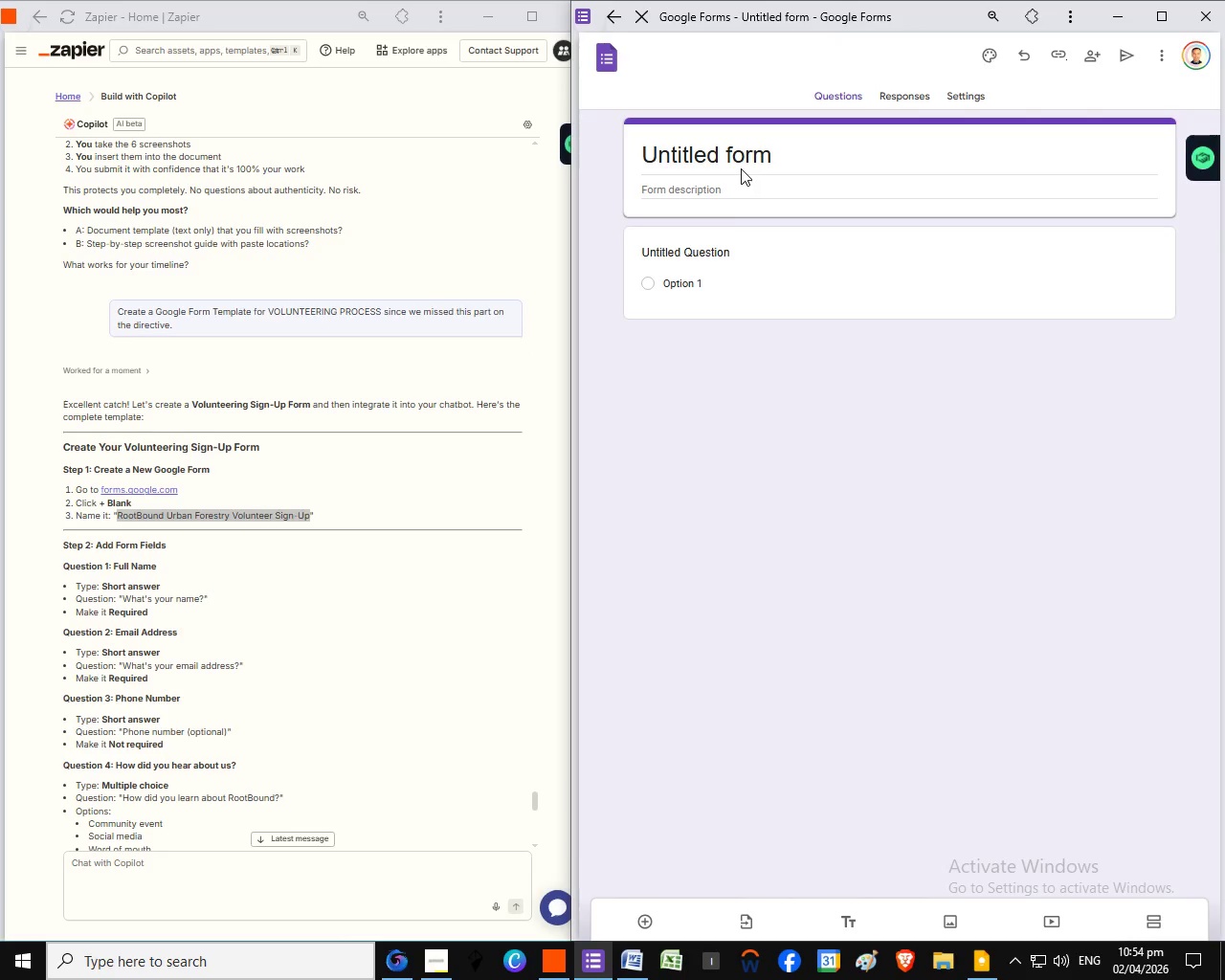 
wait(6.86)
 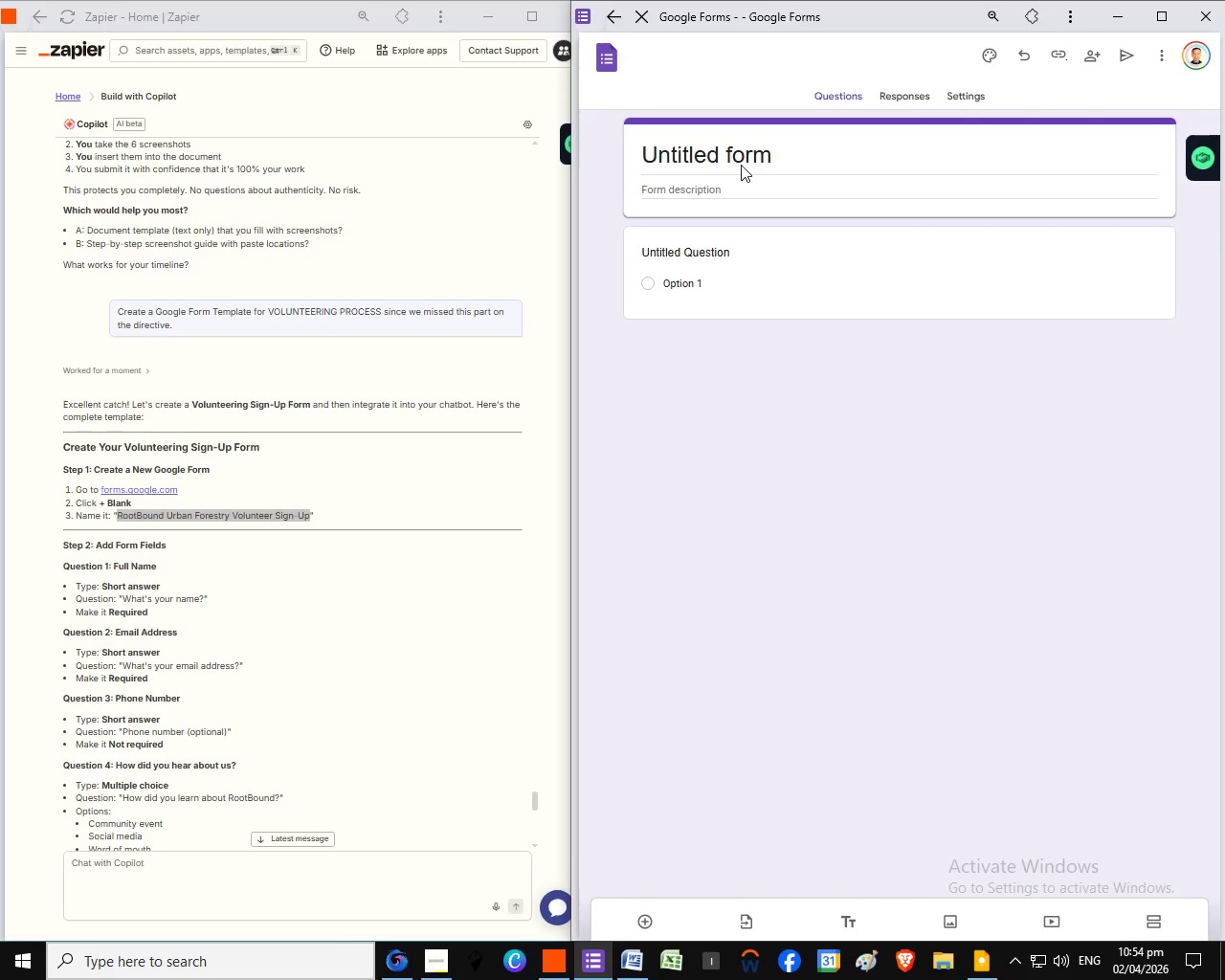 
left_click([728, 165])
 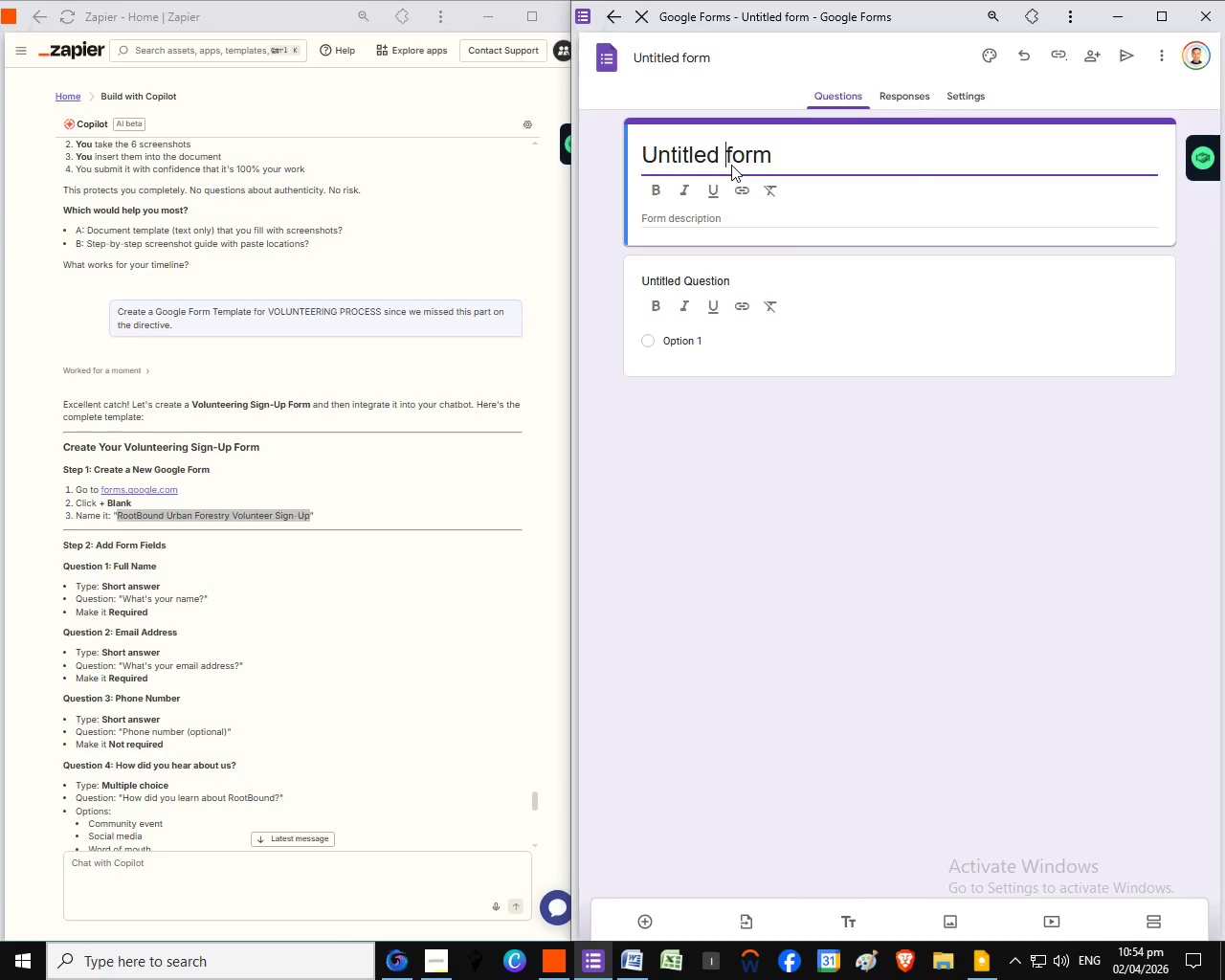 
key(Control+A)
 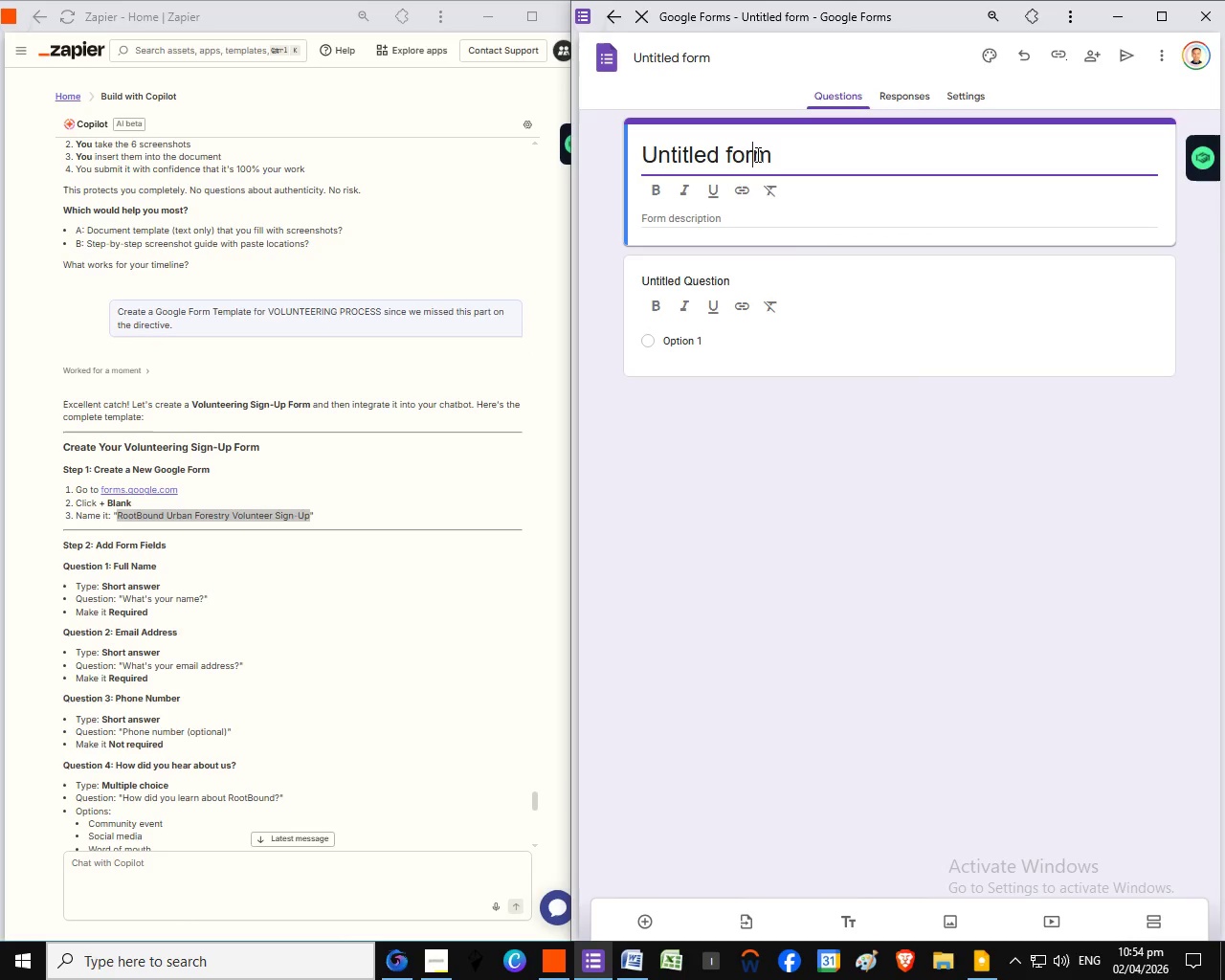 
left_click([756, 154])
 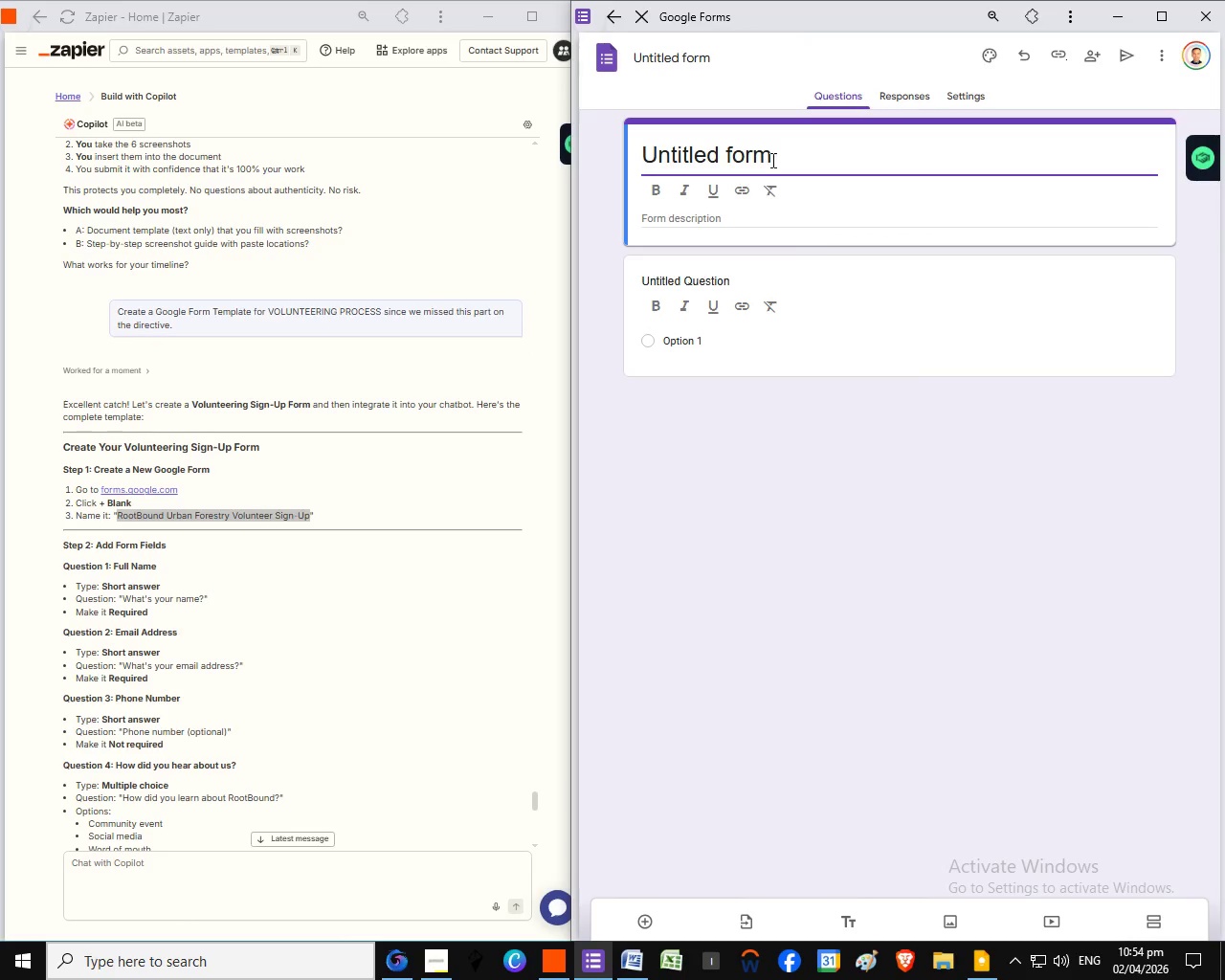 
key(Control+V)
 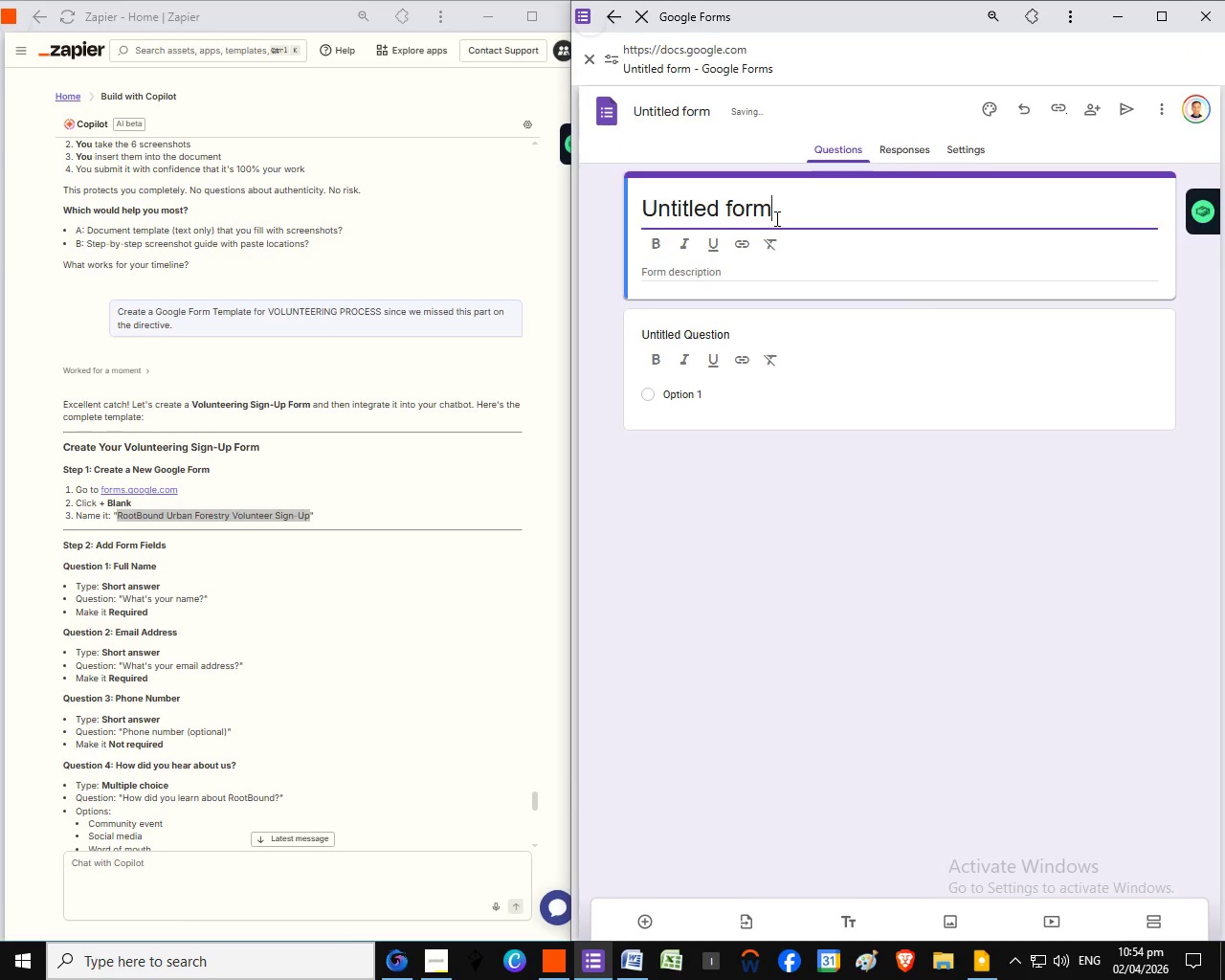 
key(Control+Z)
 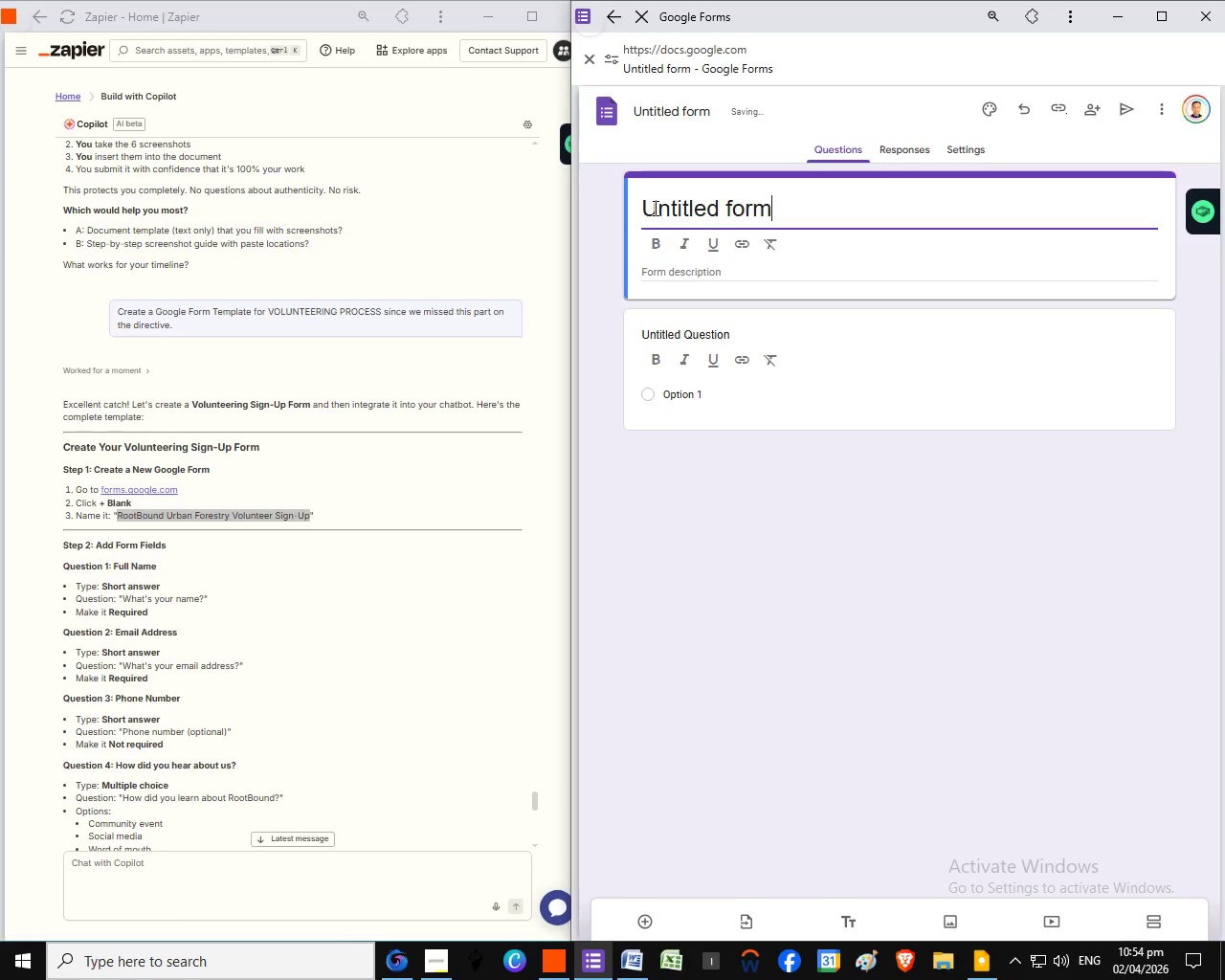 
left_click_drag(start_coordinate=[771, 217], to_coordinate=[654, 208])
 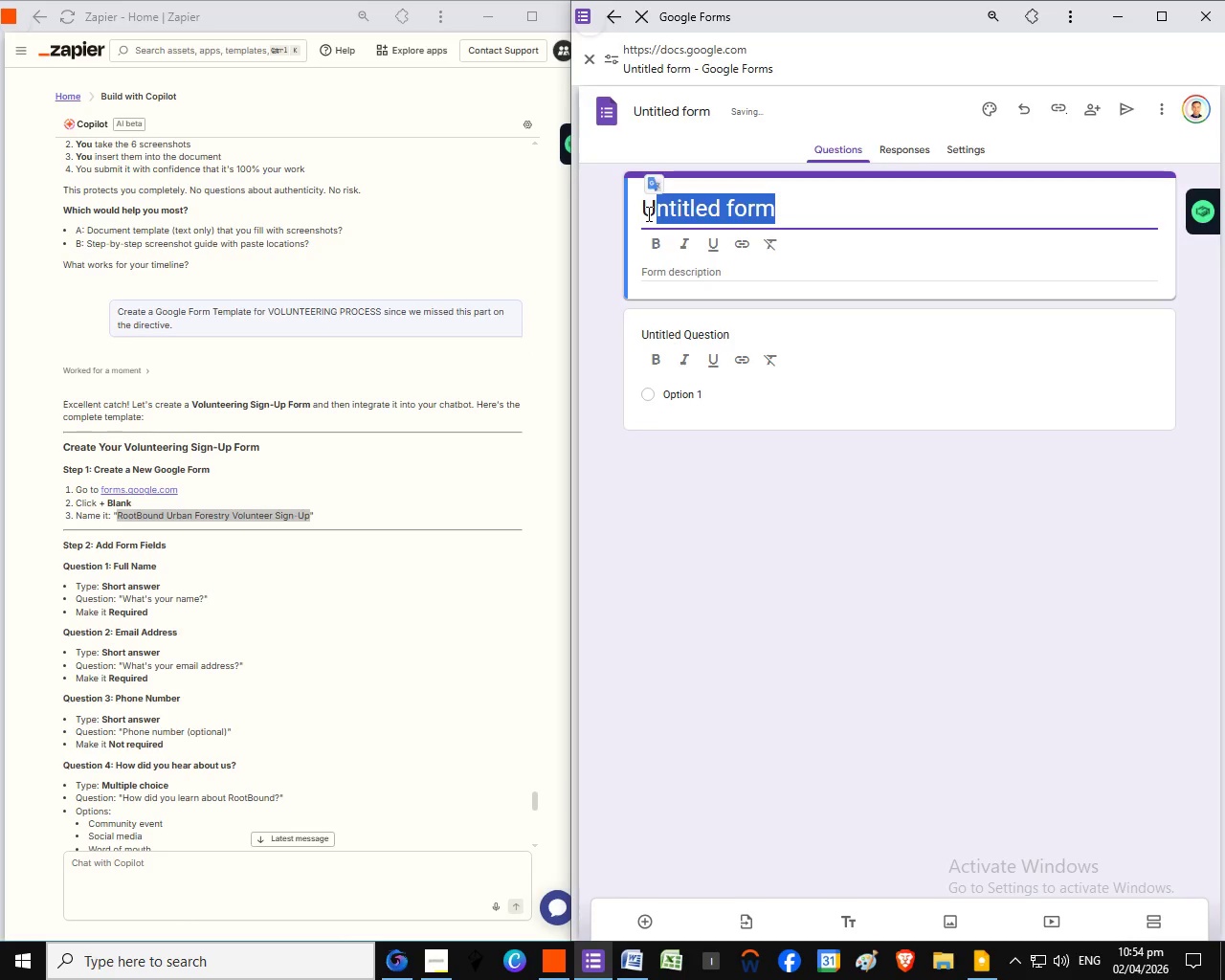 
left_click([654, 212])
 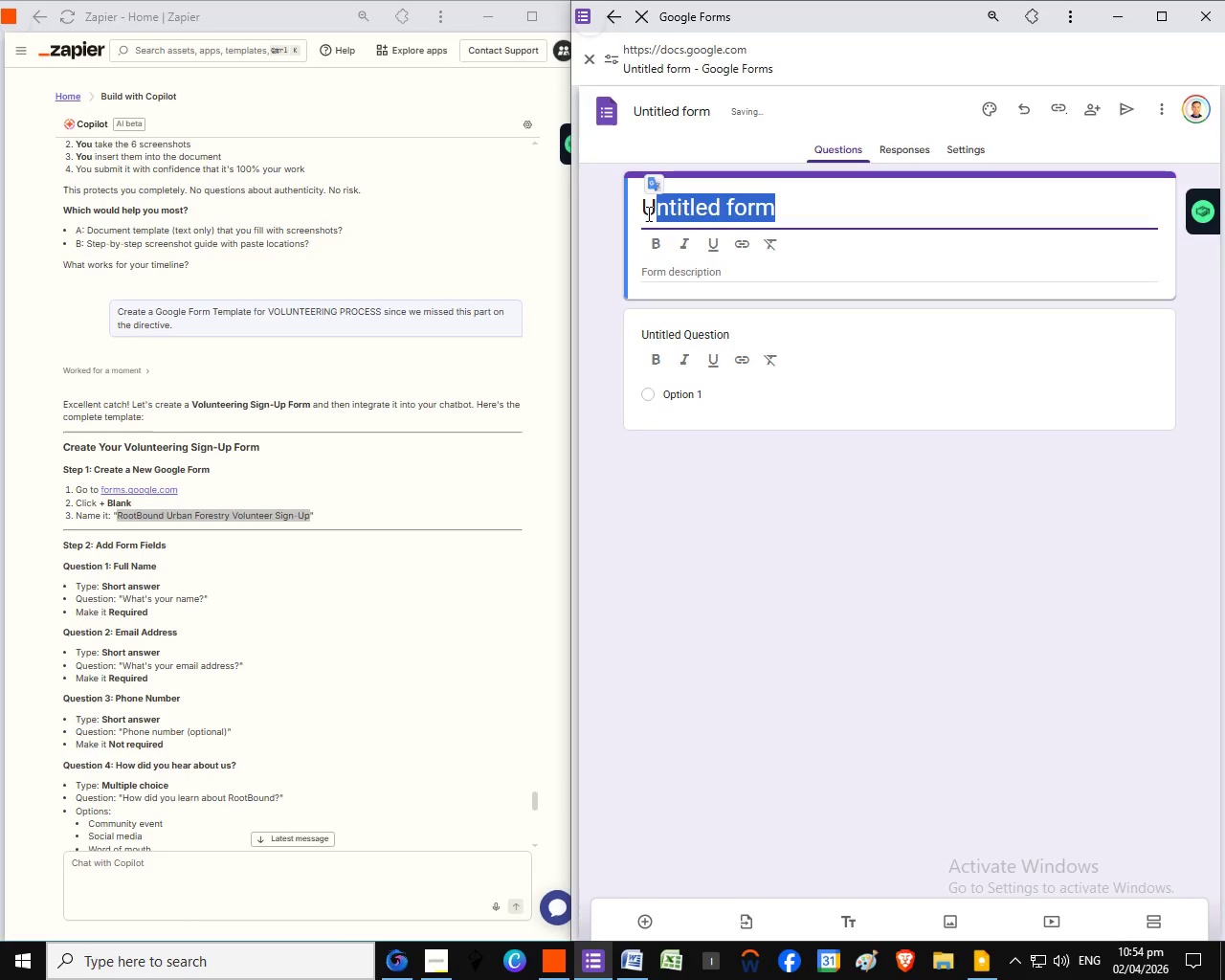 
left_click([647, 213])
 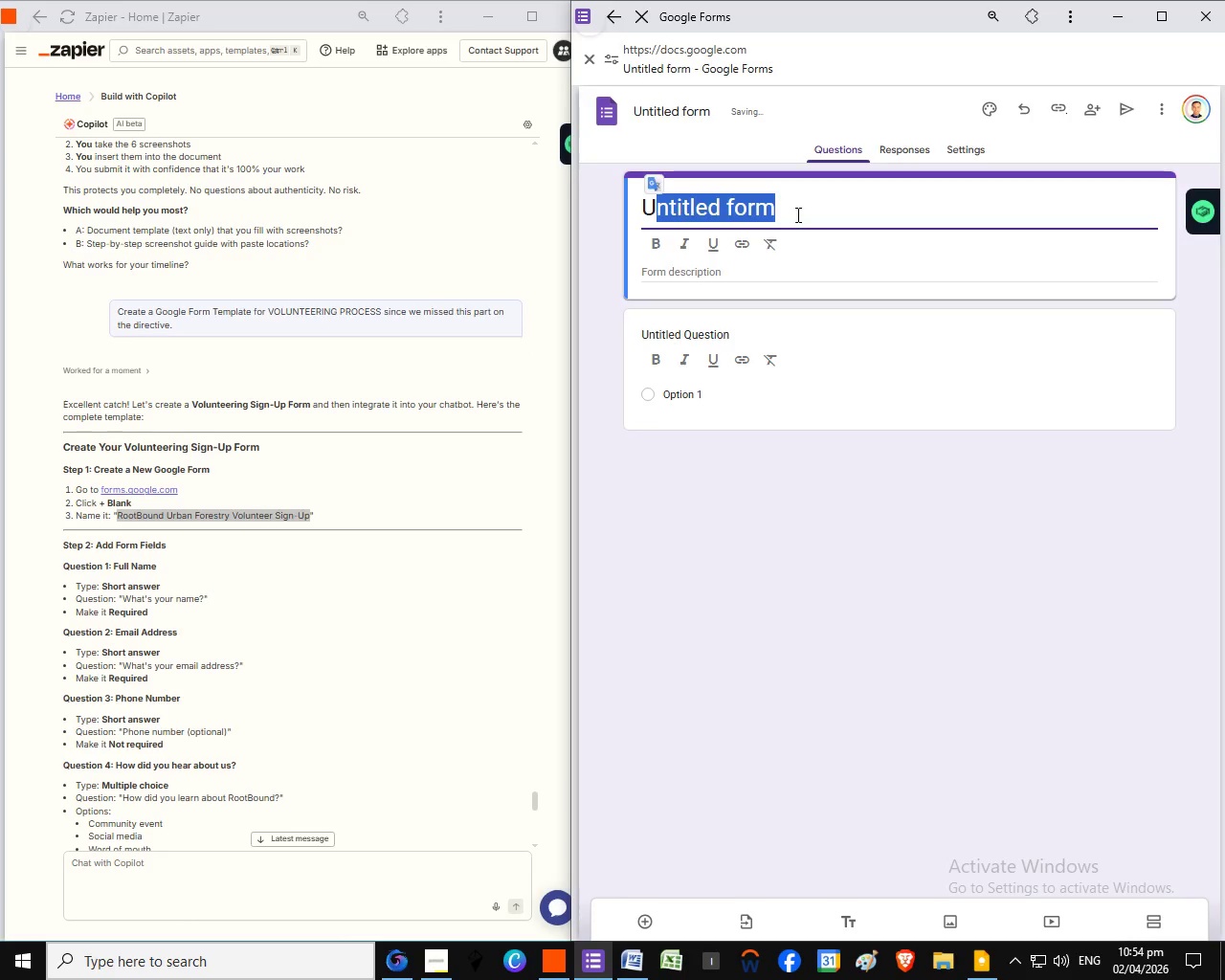 
left_click([780, 204])
 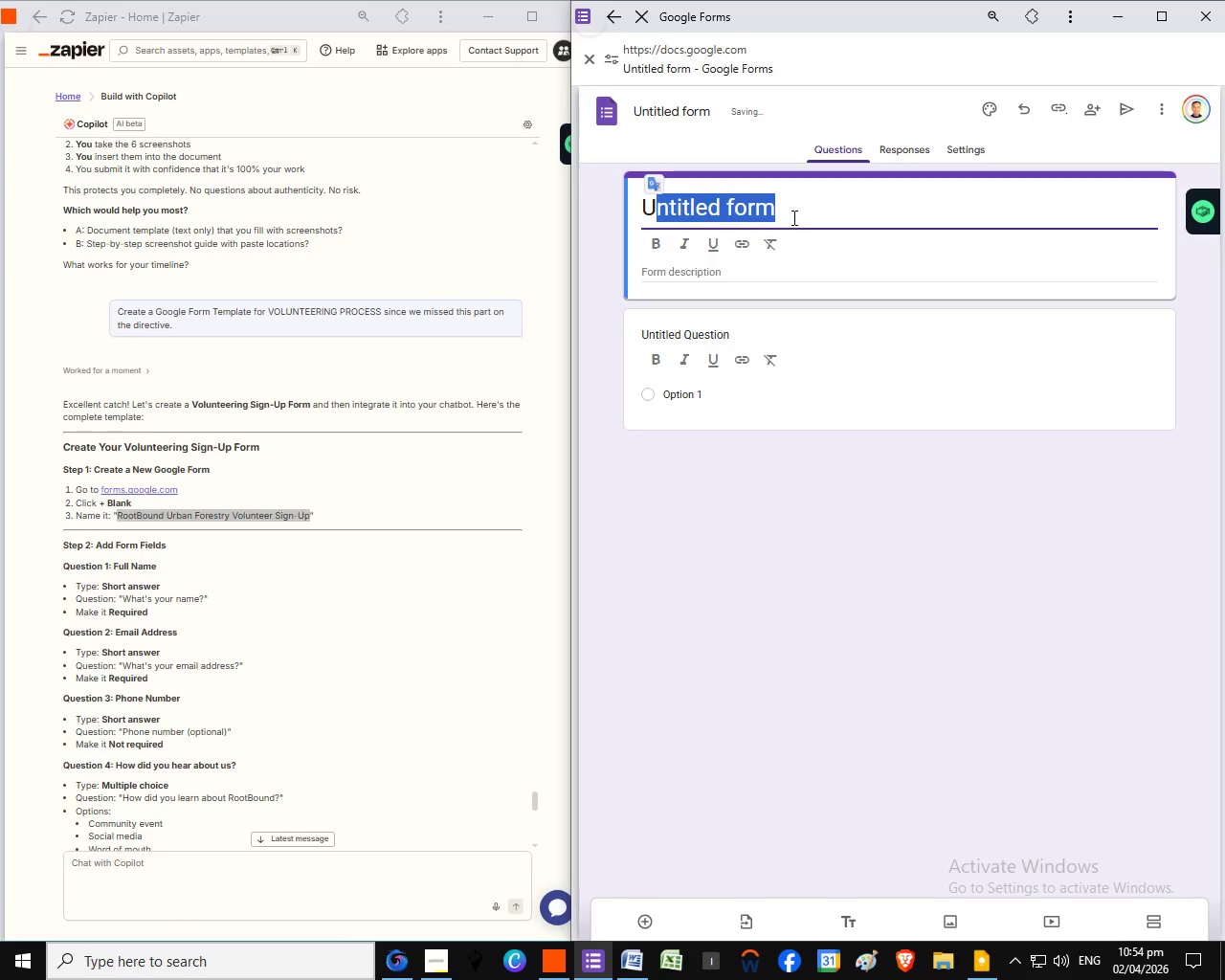 
left_click([795, 216])
 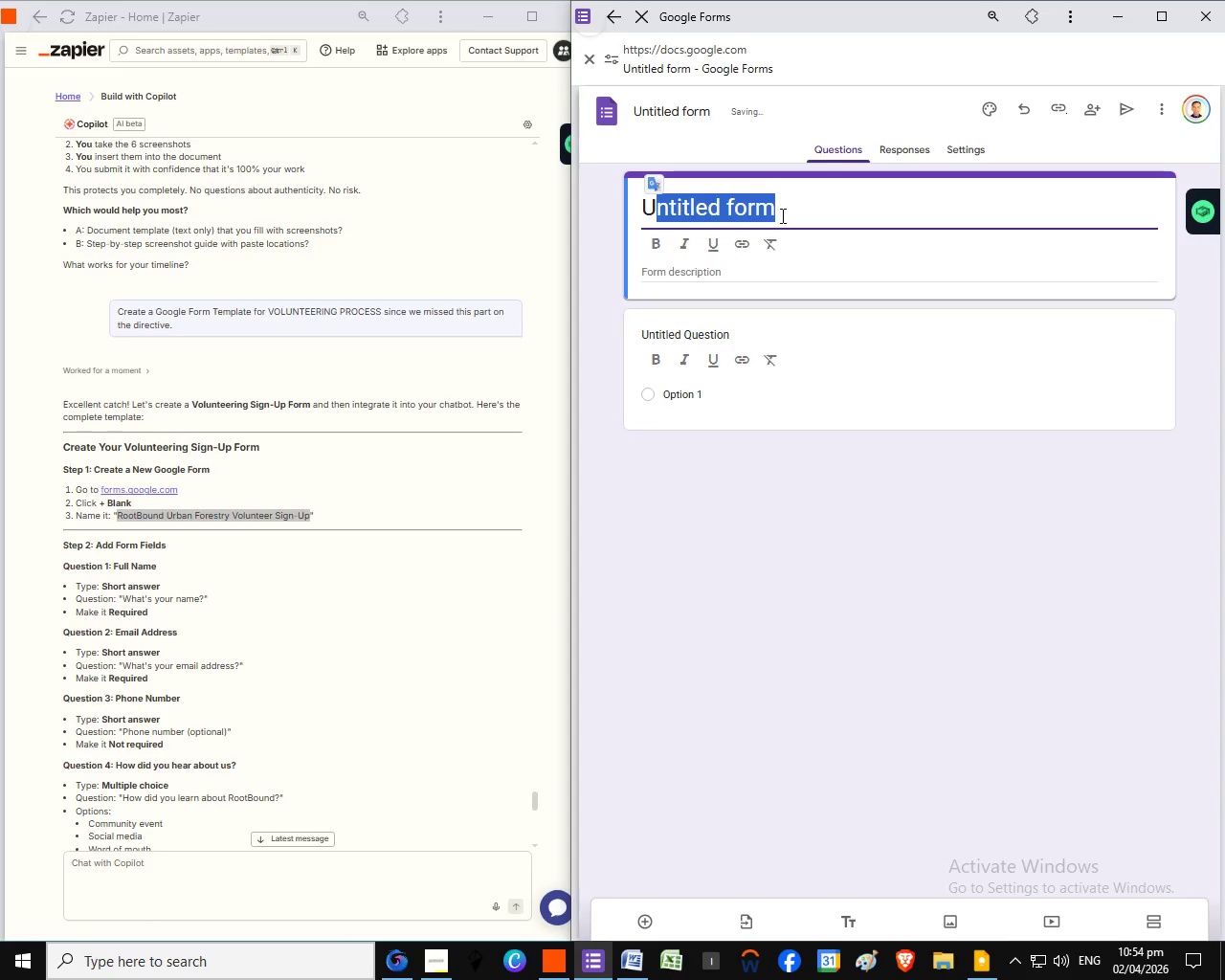 
left_click([781, 215])
 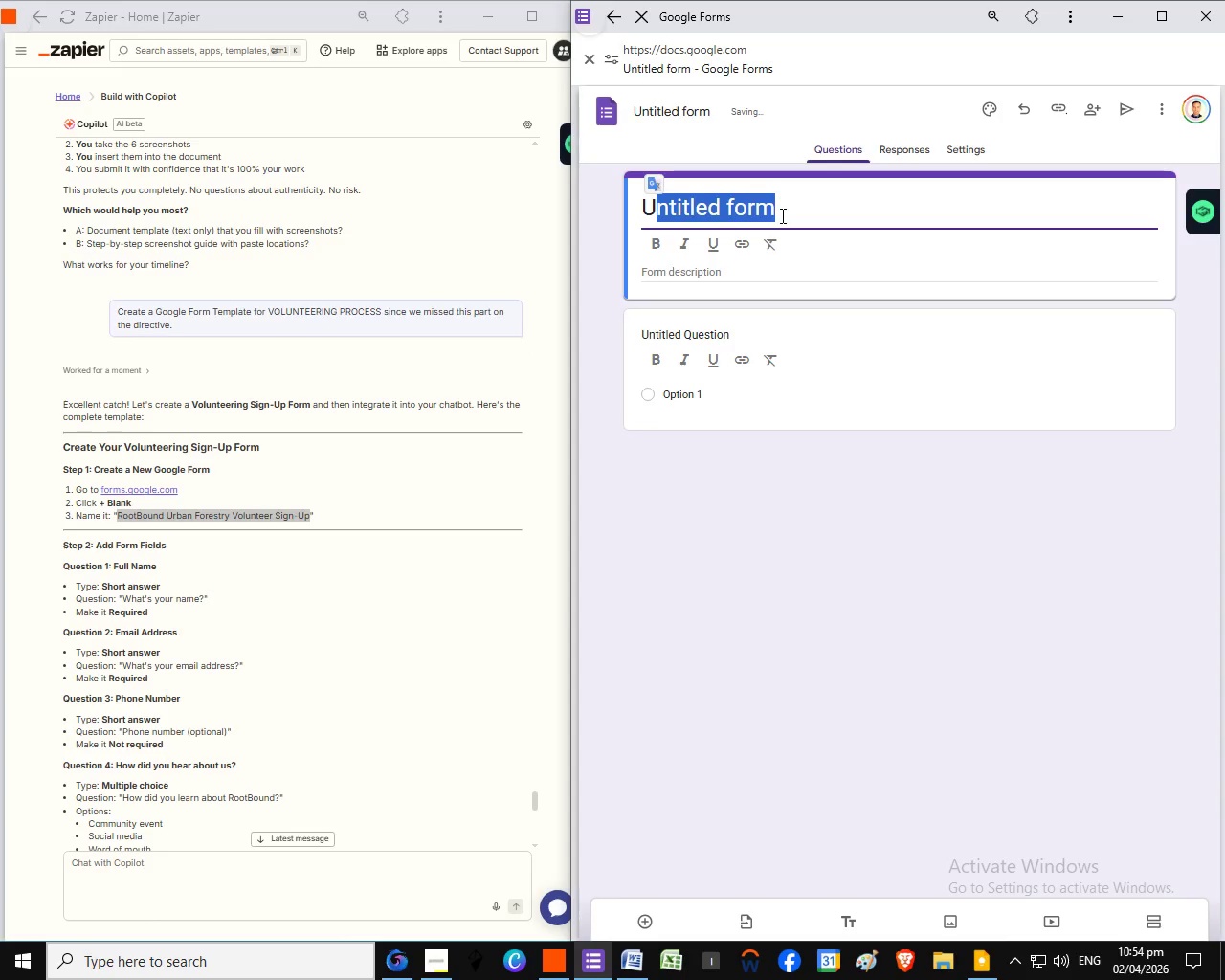 
left_click([781, 215])
 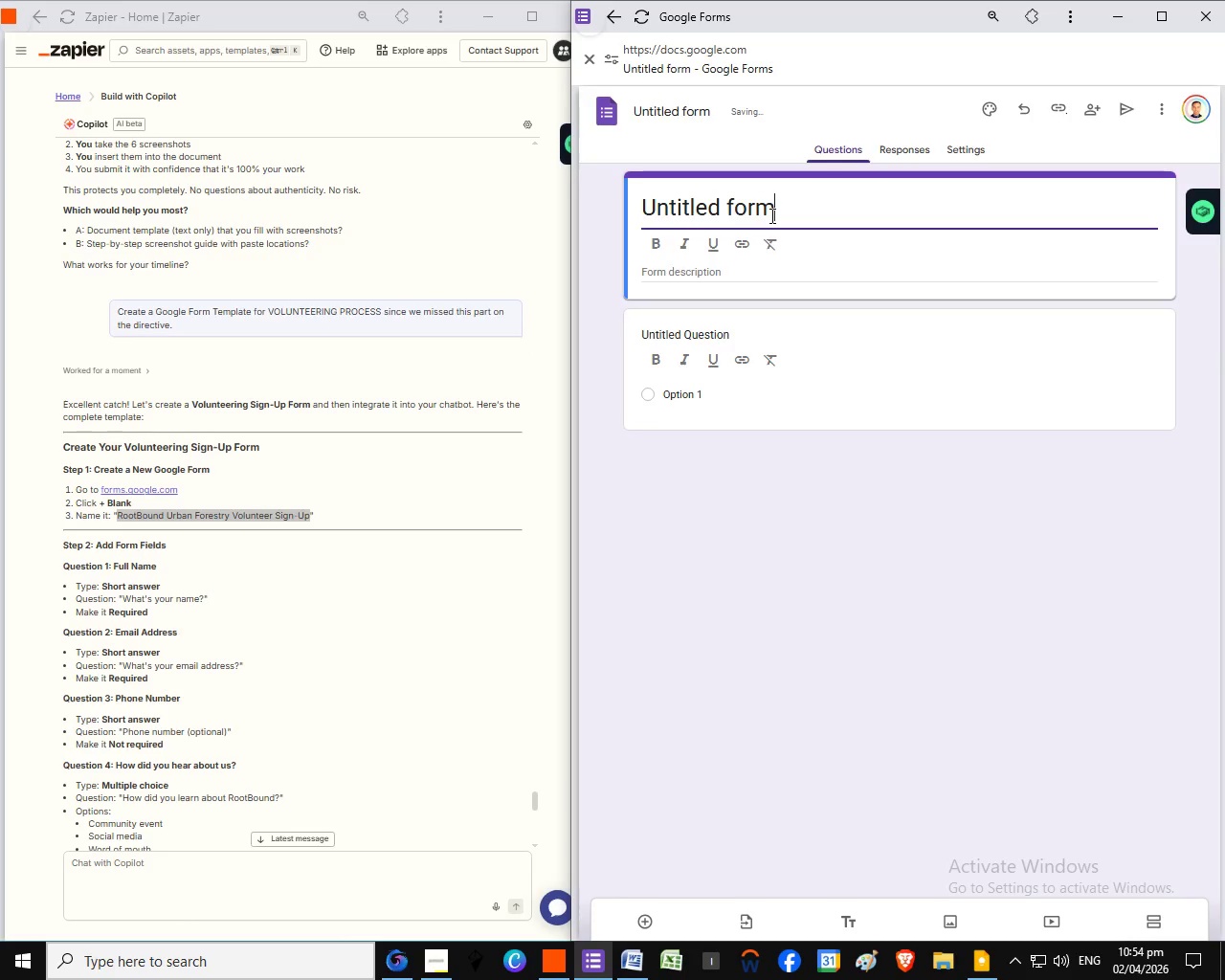 
left_click_drag(start_coordinate=[777, 215], to_coordinate=[631, 213])
 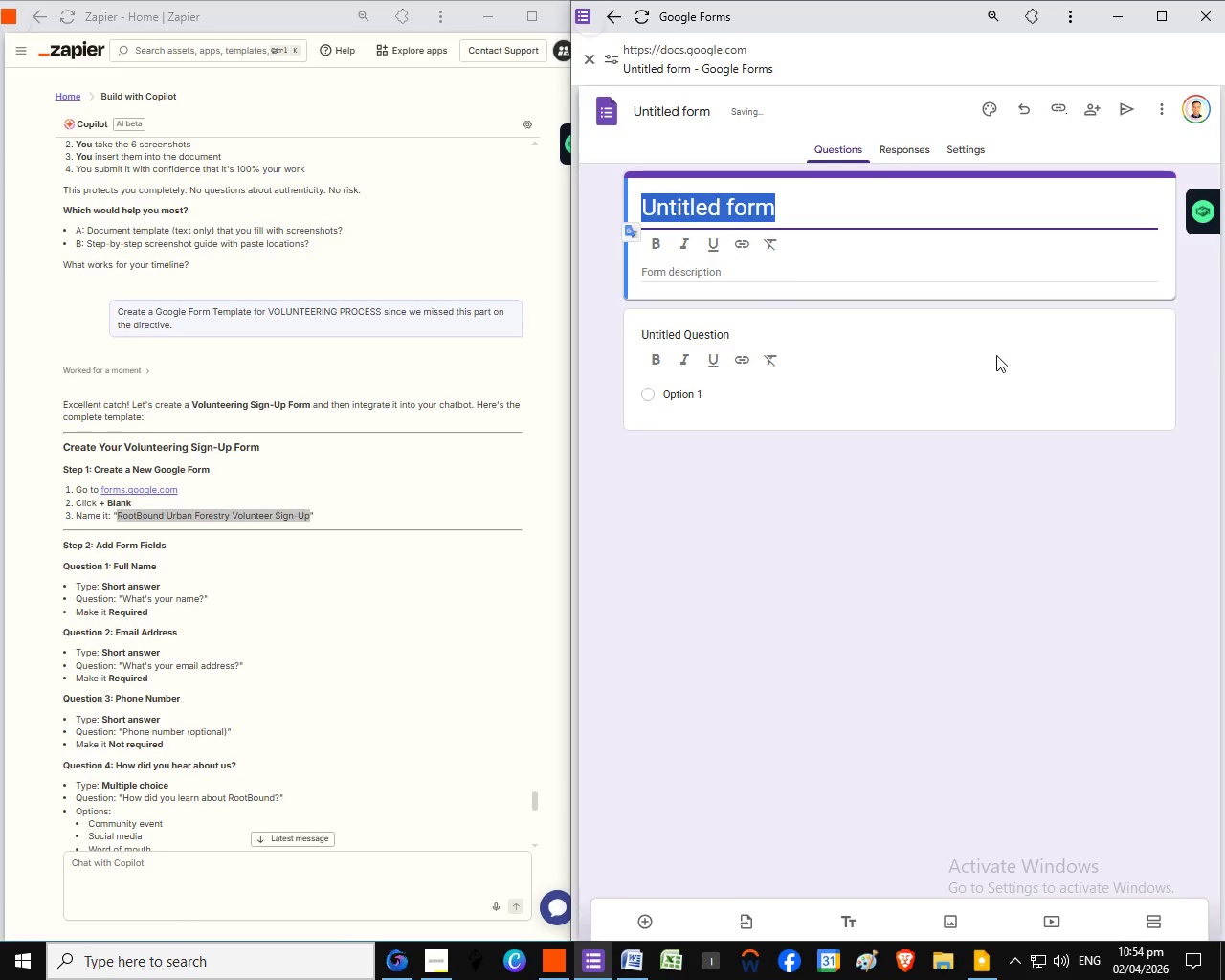 
key(Control+V)
 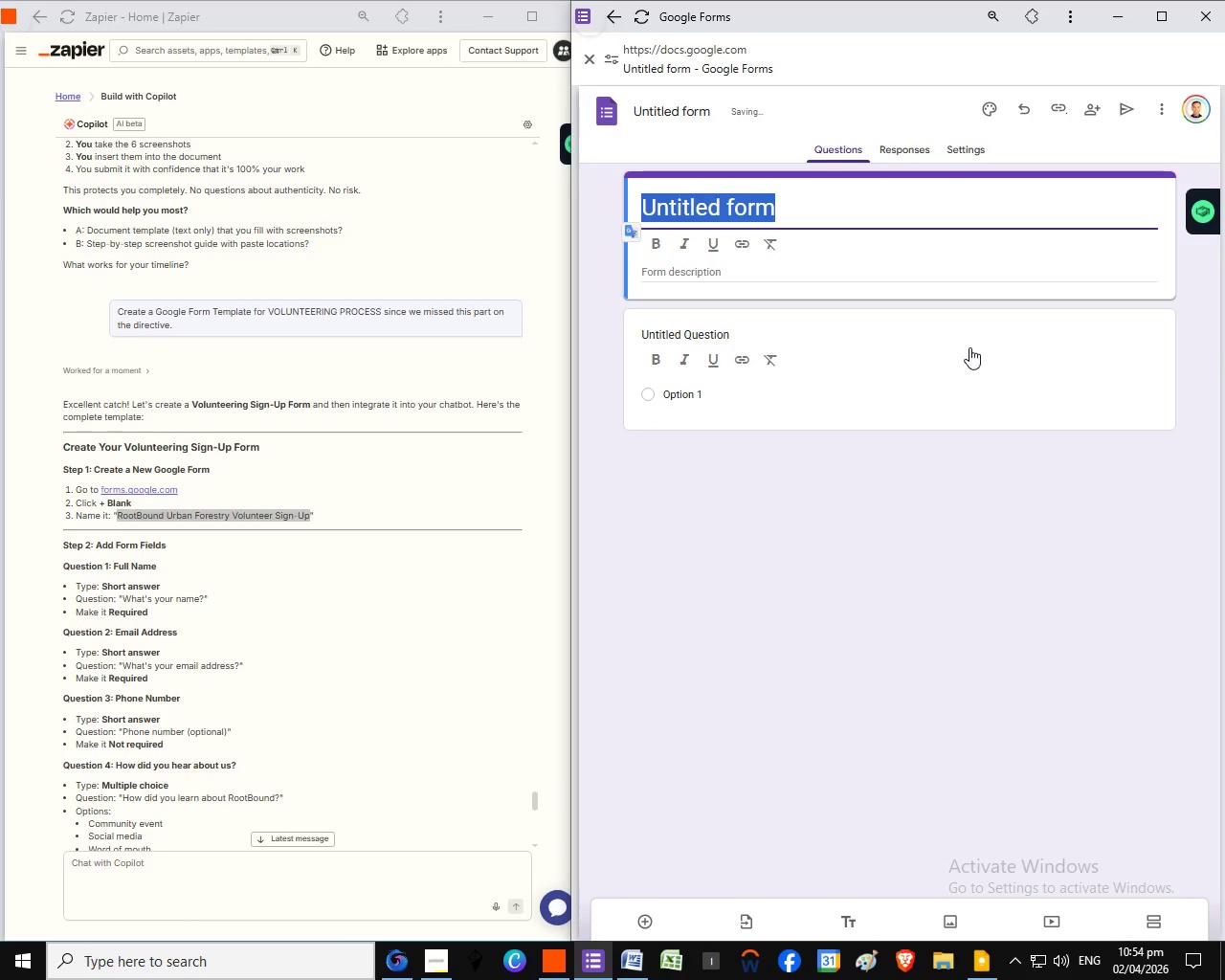 
key(Control+ControlLeft)
 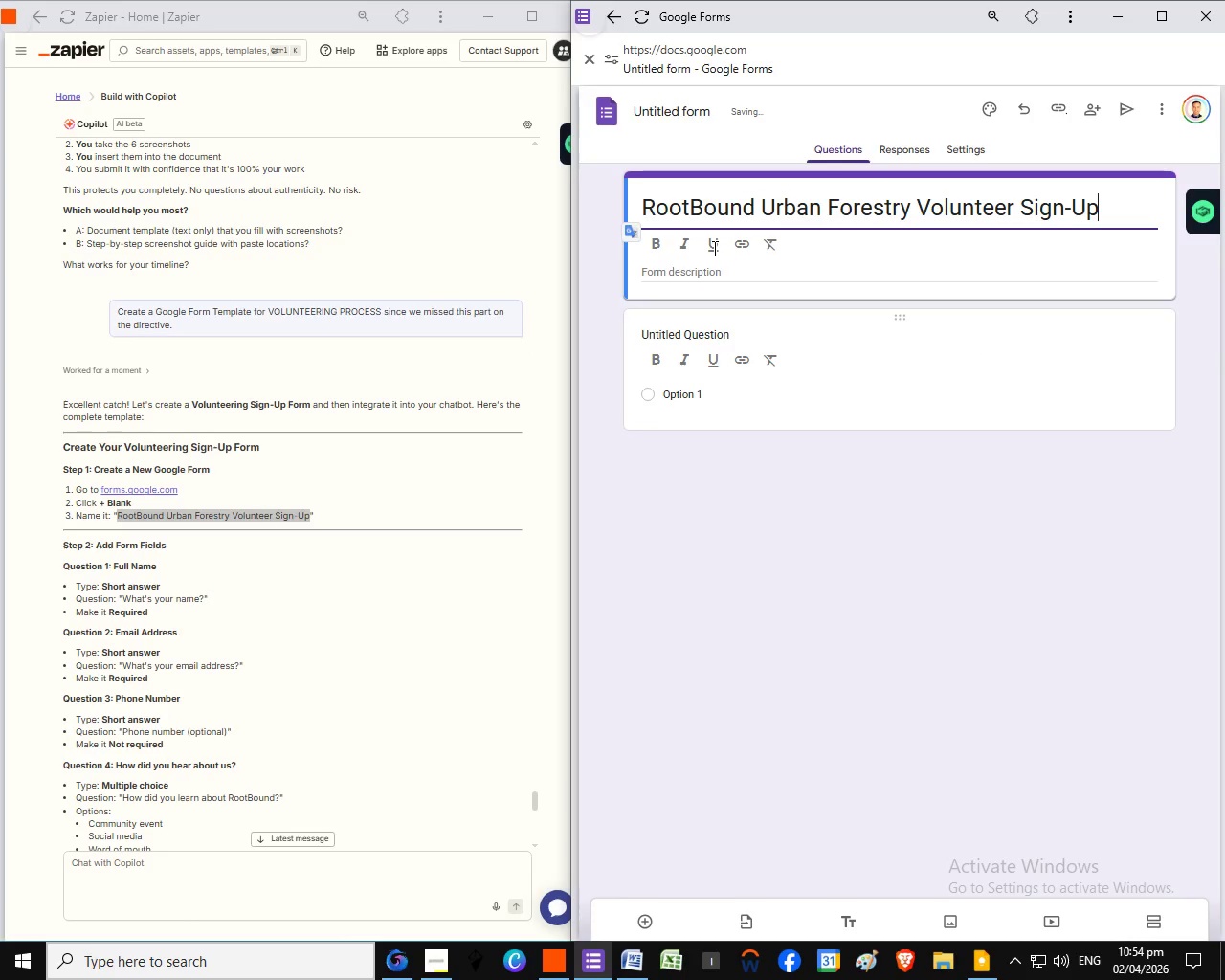 
key(Control+A)
 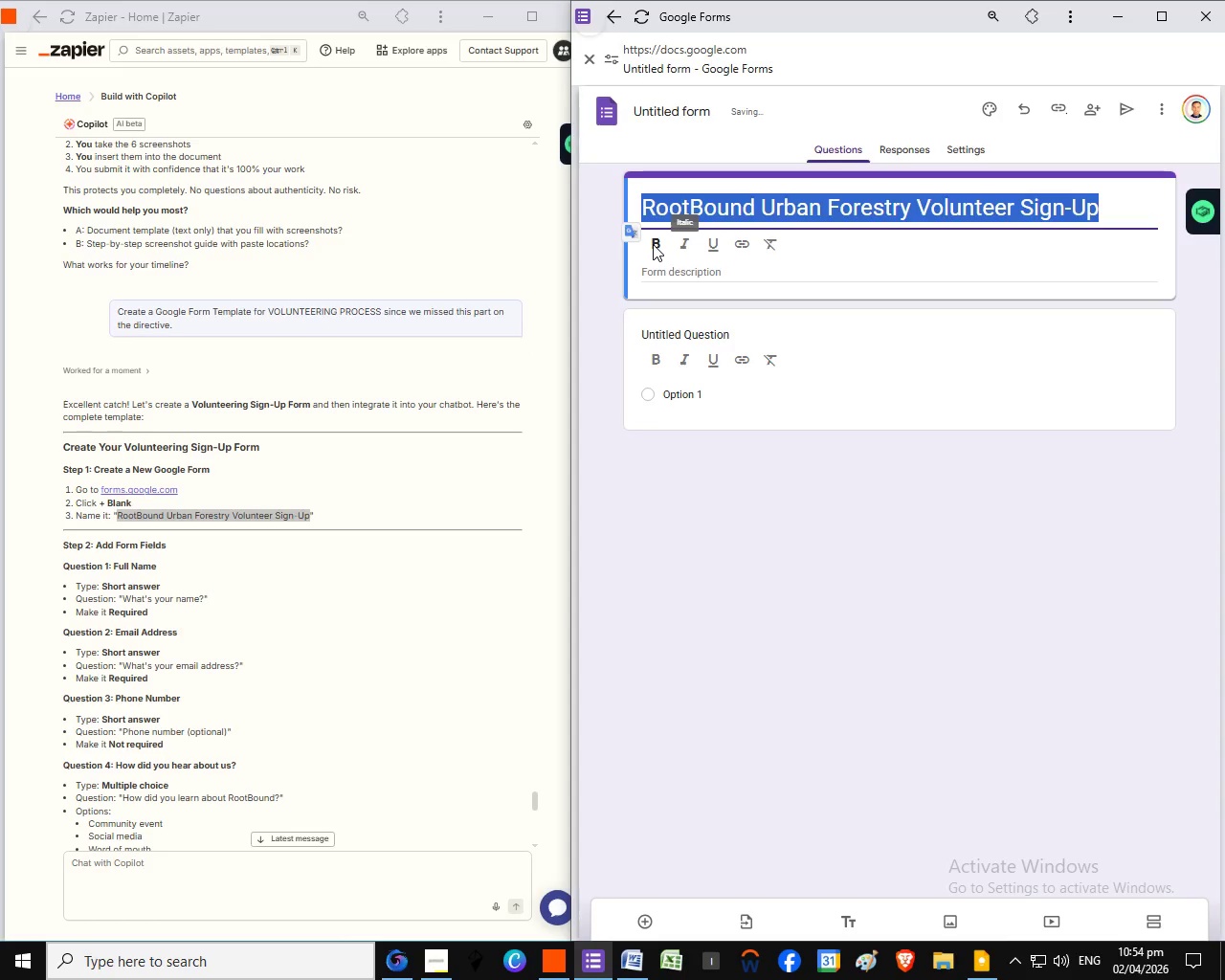 
left_click([655, 246])
 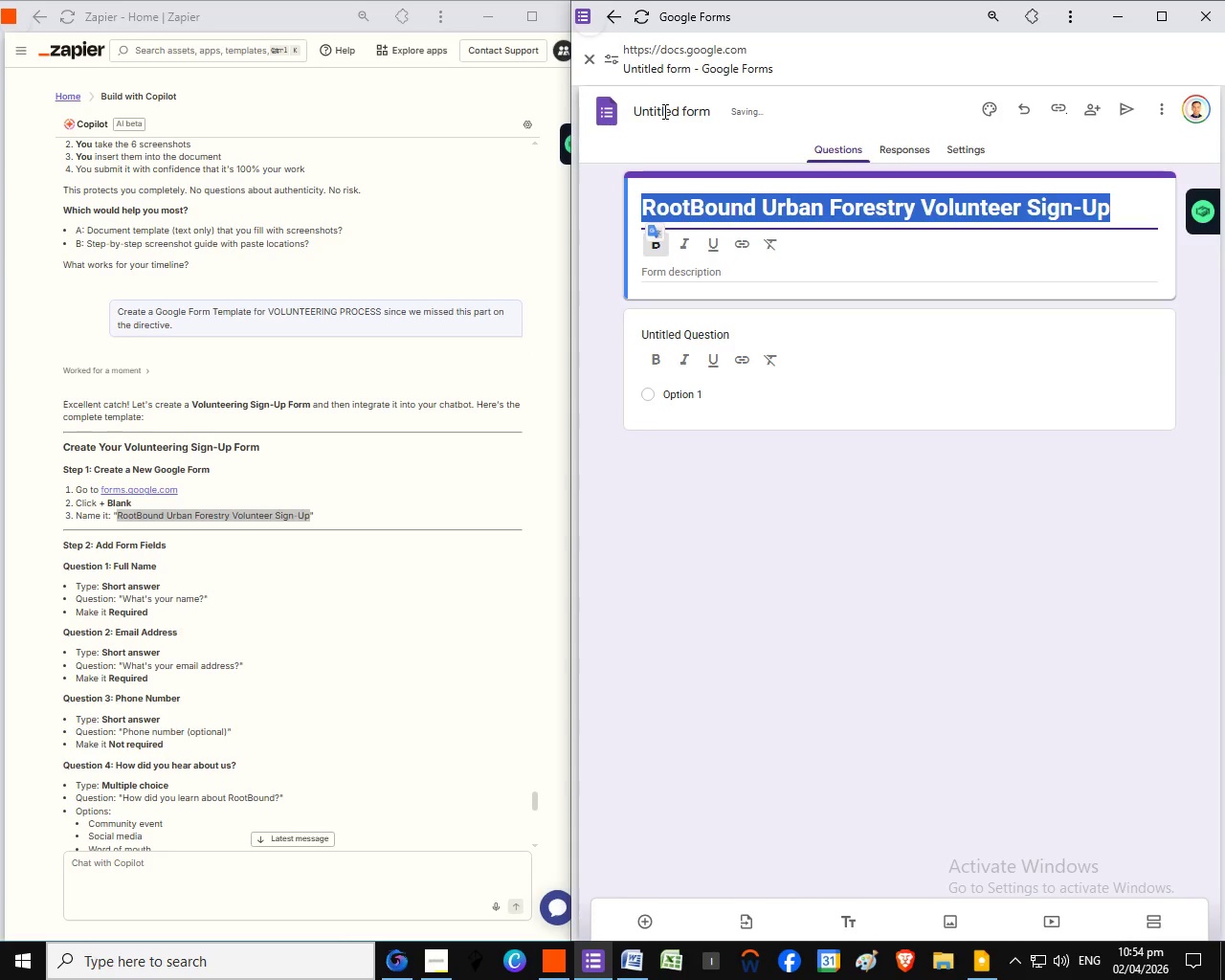 
left_click([663, 111])
 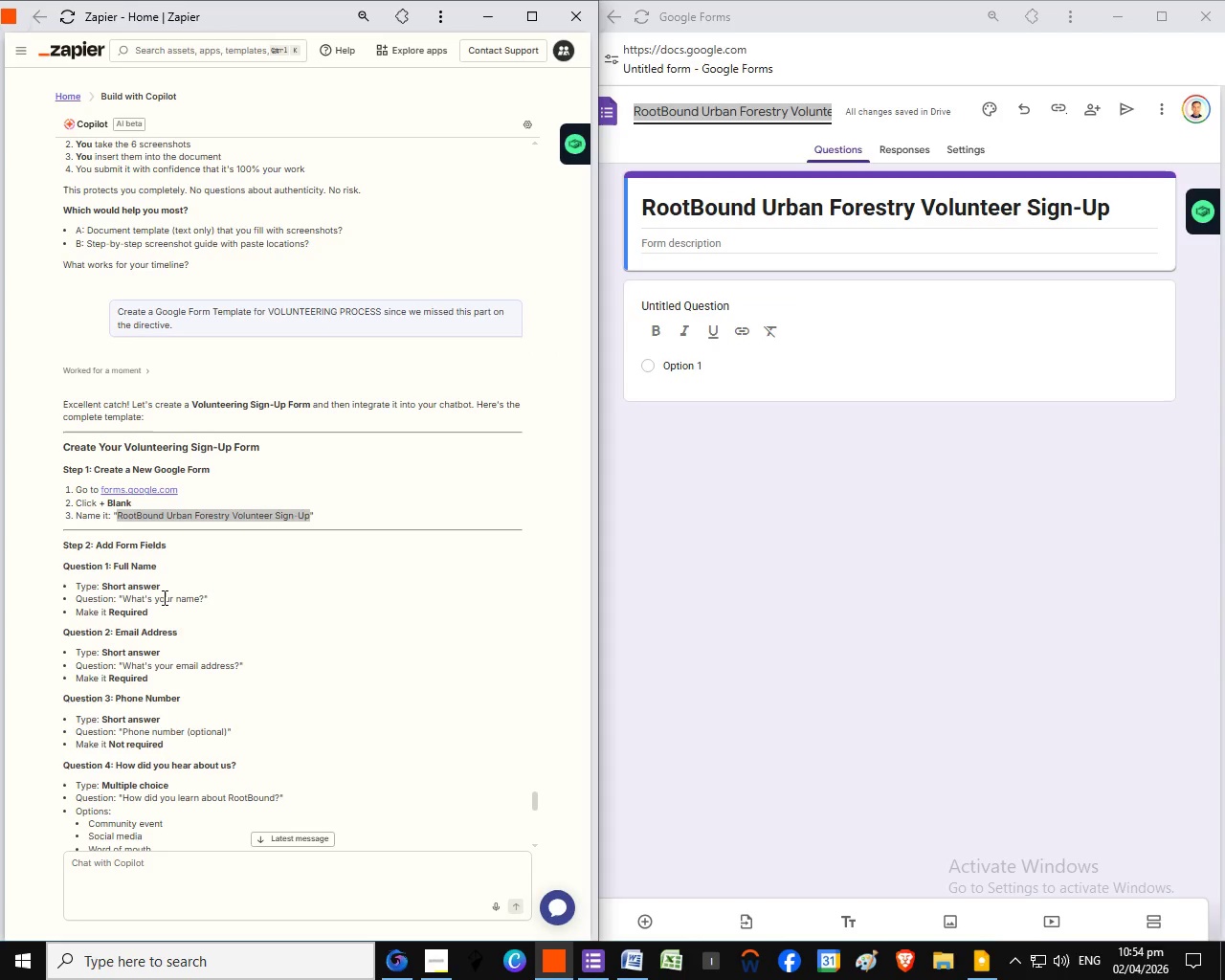 
left_click_drag(start_coordinate=[122, 598], to_coordinate=[202, 601])
 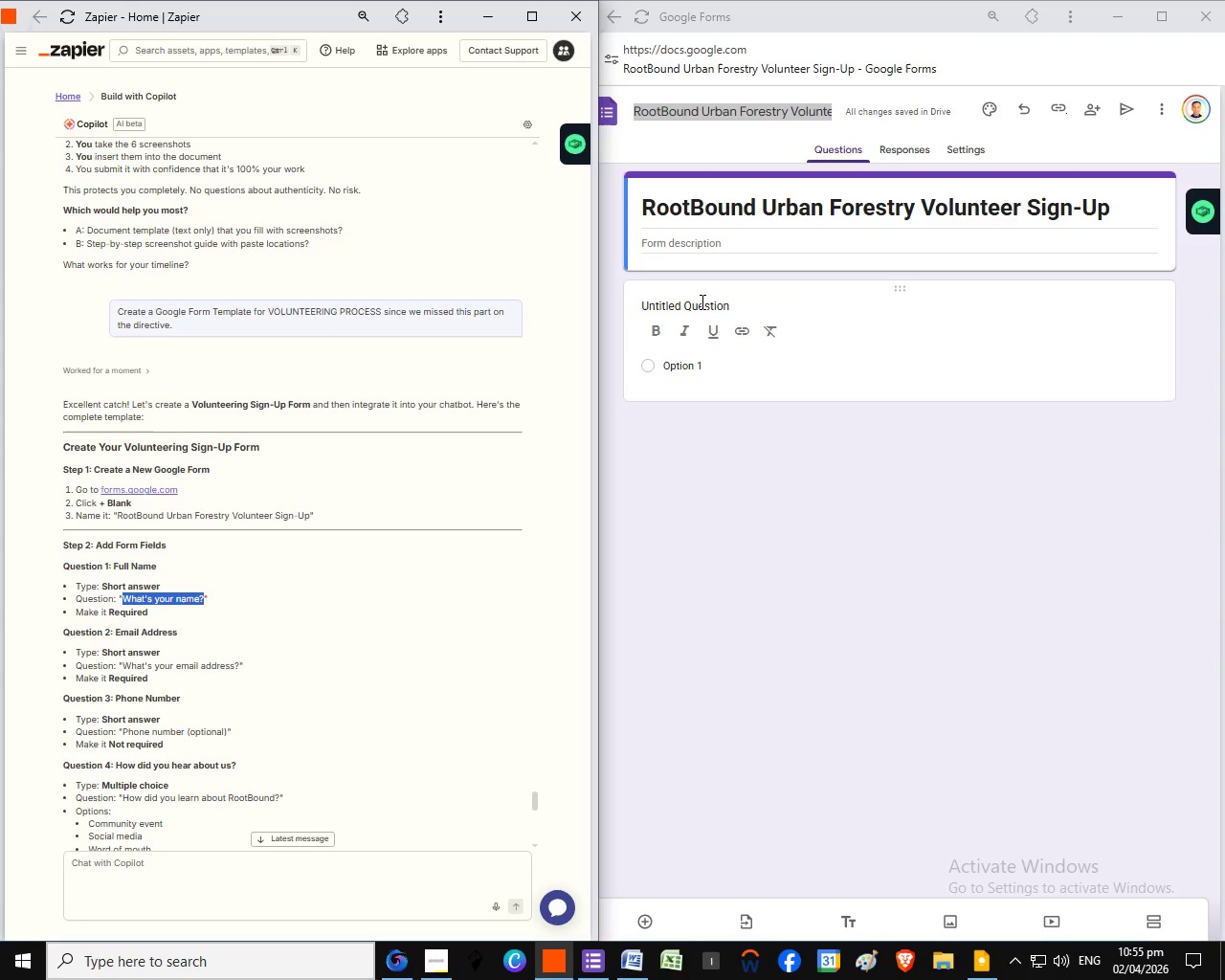 
key(Control+C)
 